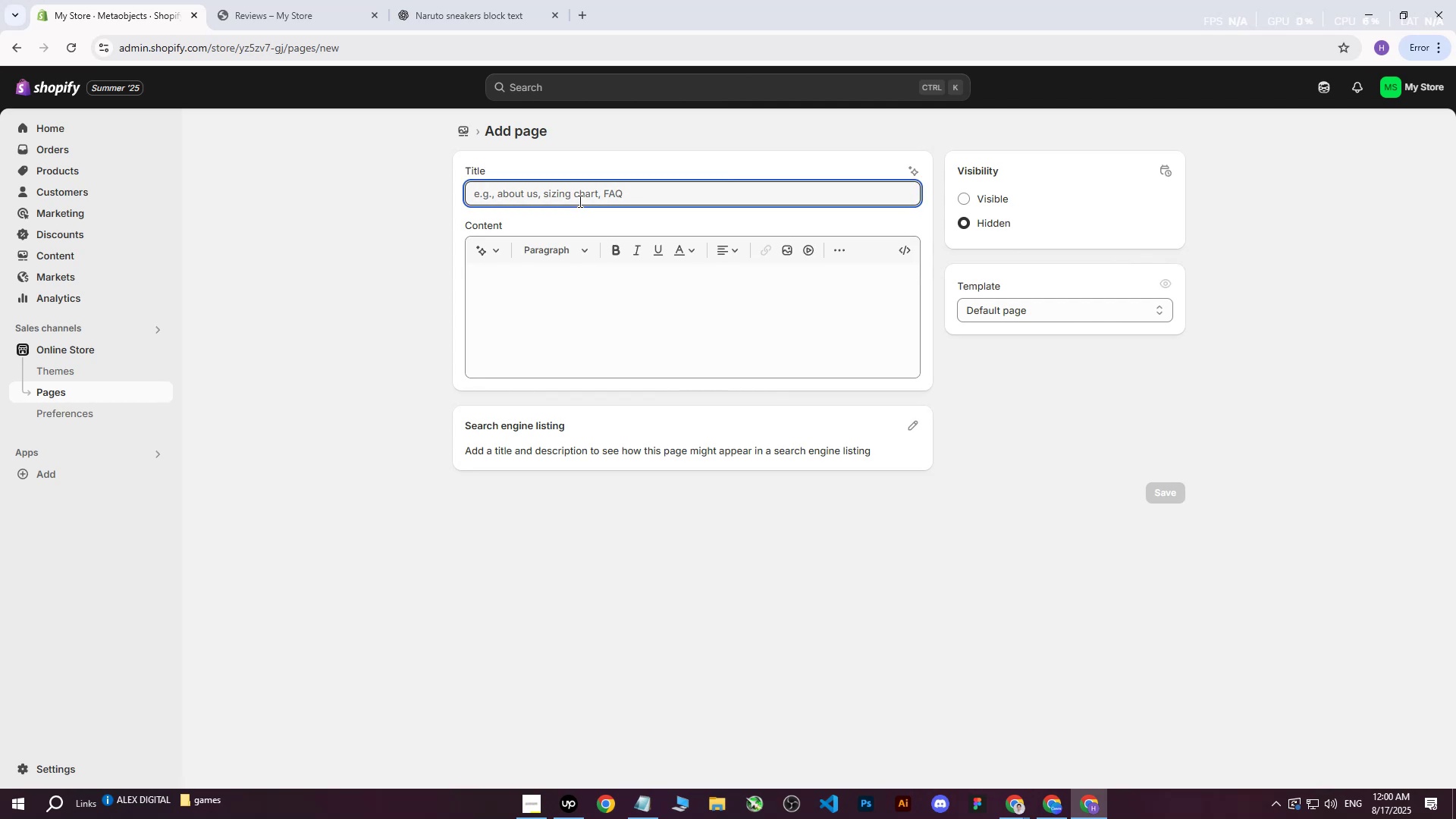 
type(Shop)
 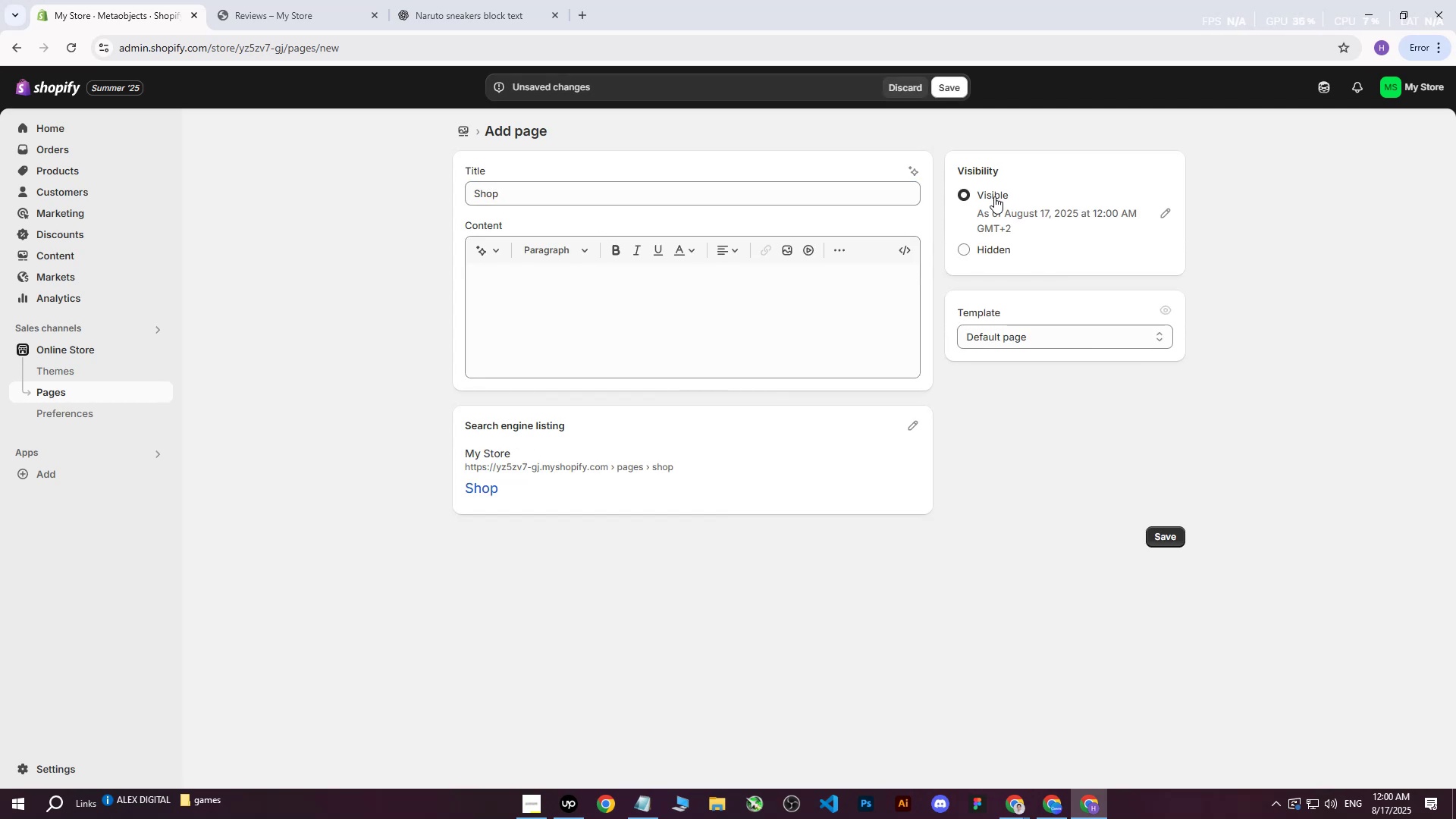 
left_click([544, 290])
 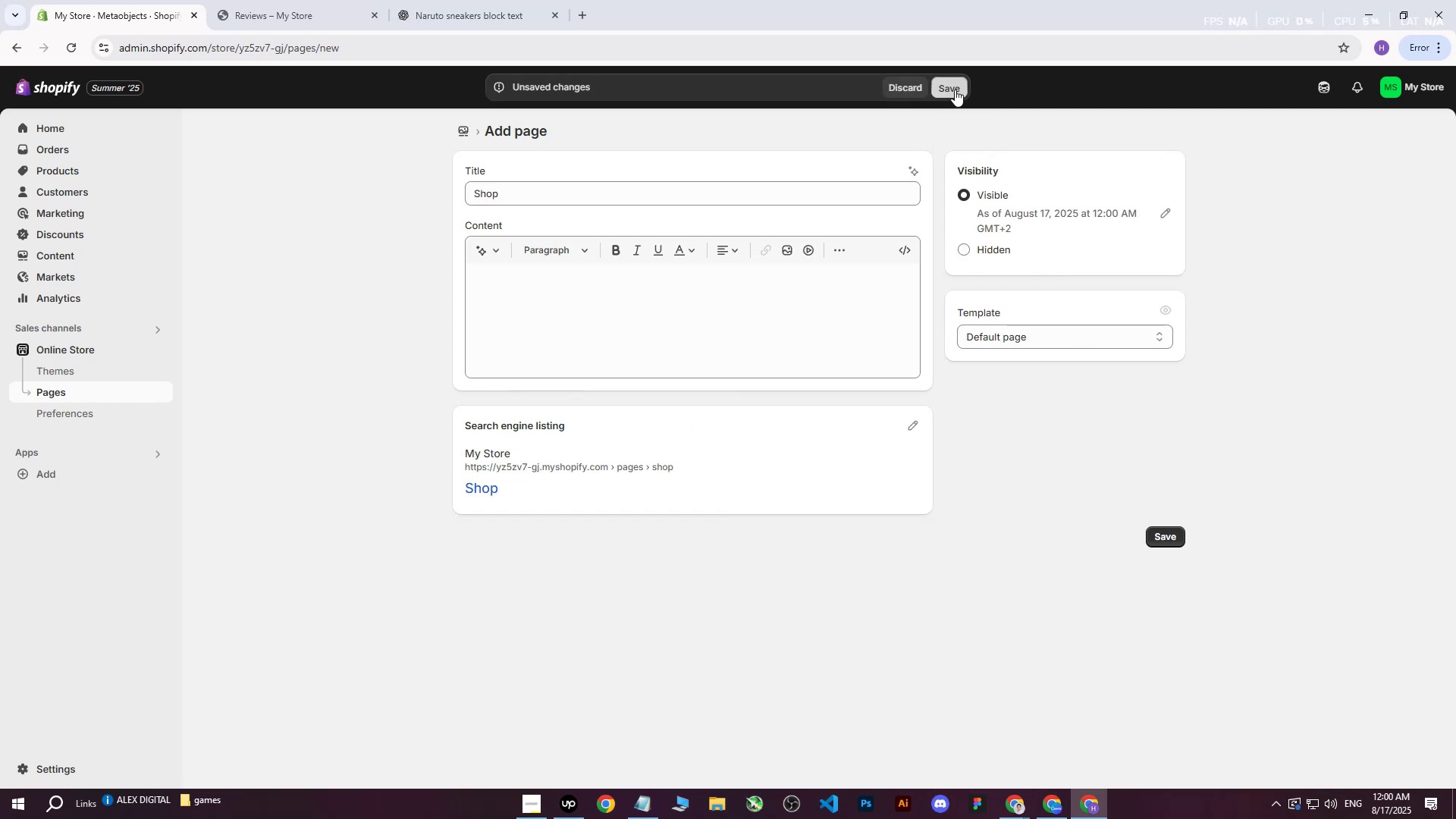 
left_click([955, 89])
 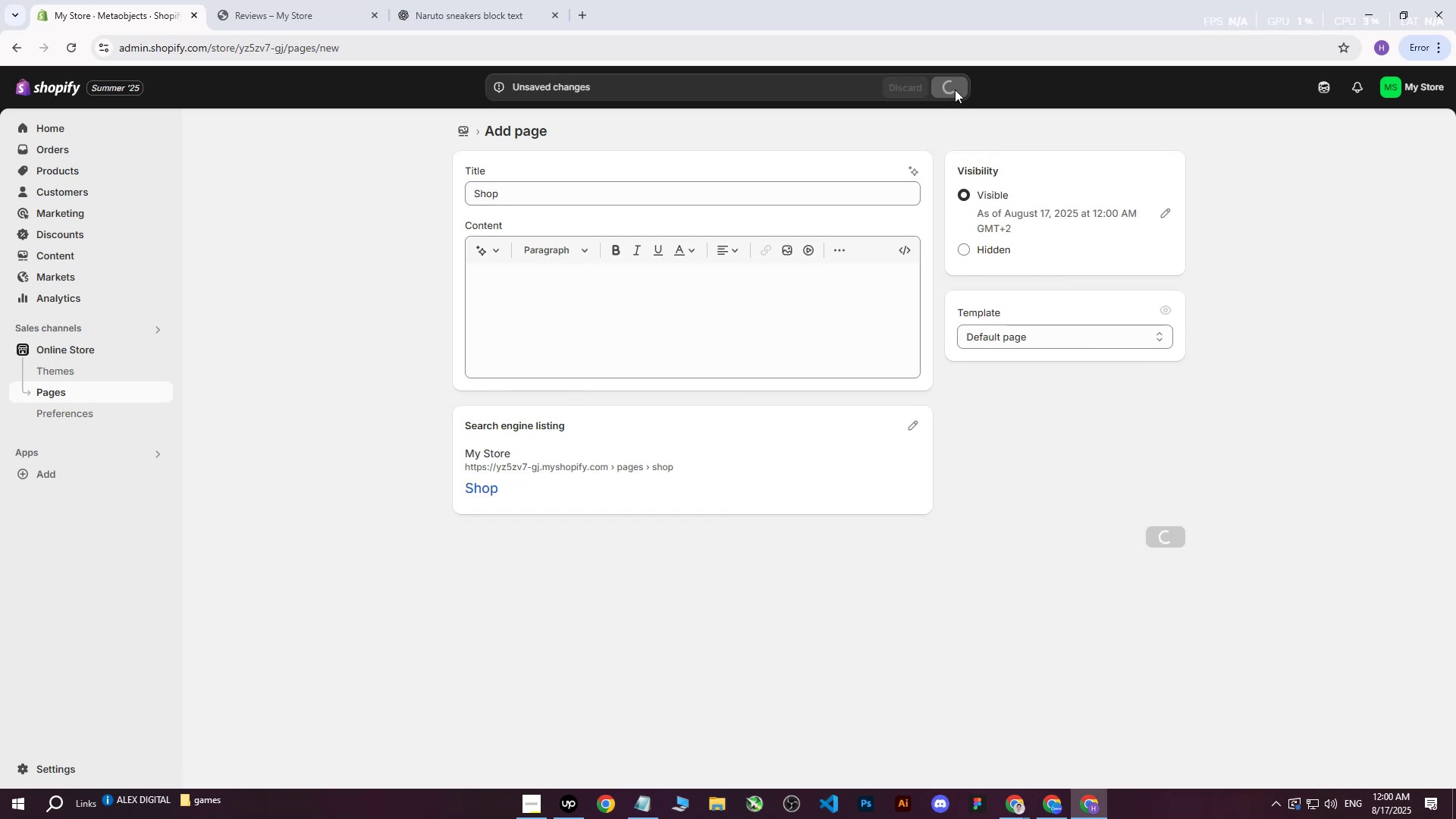 
left_click([955, 89])
 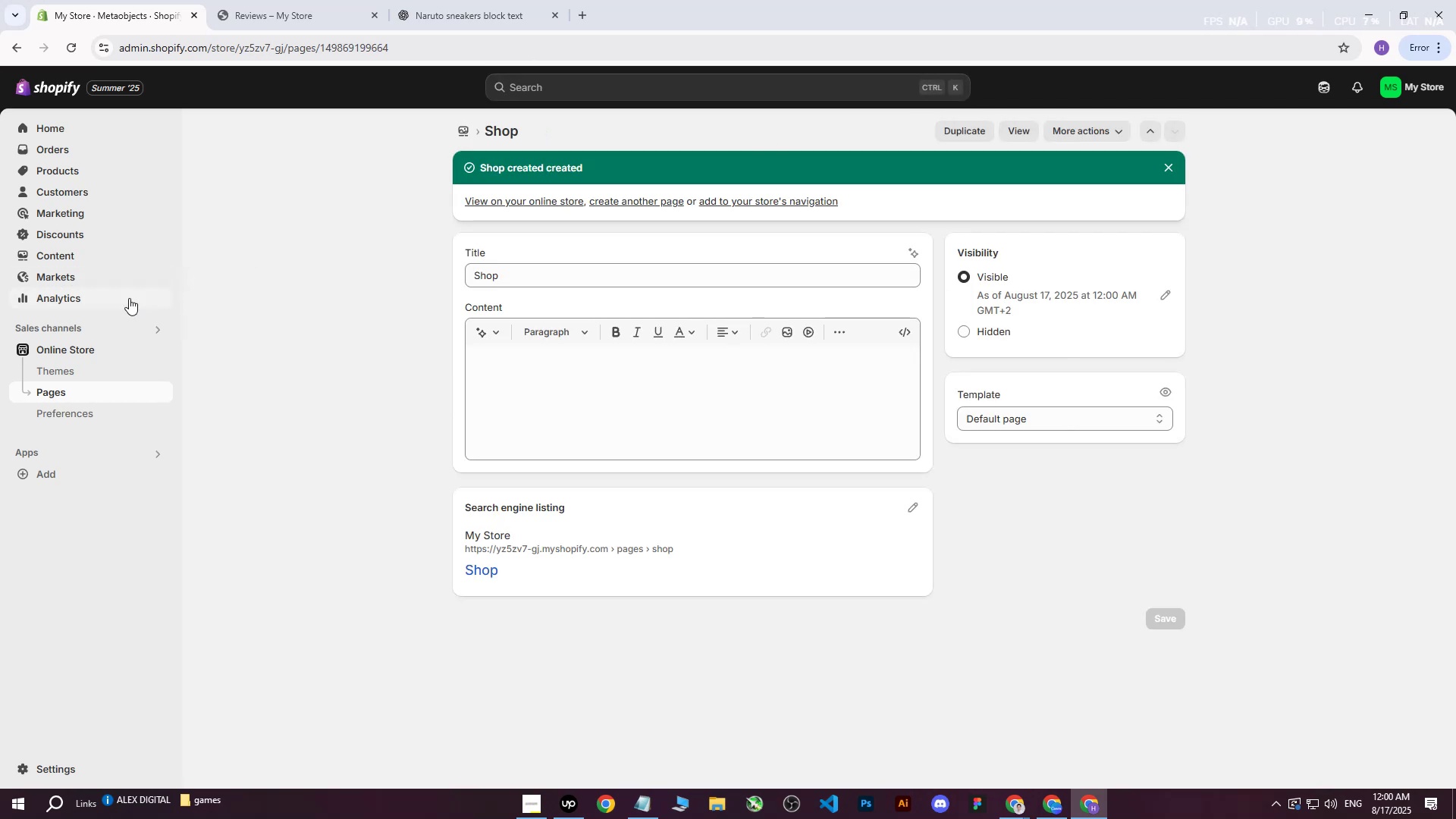 
left_click([59, 393])
 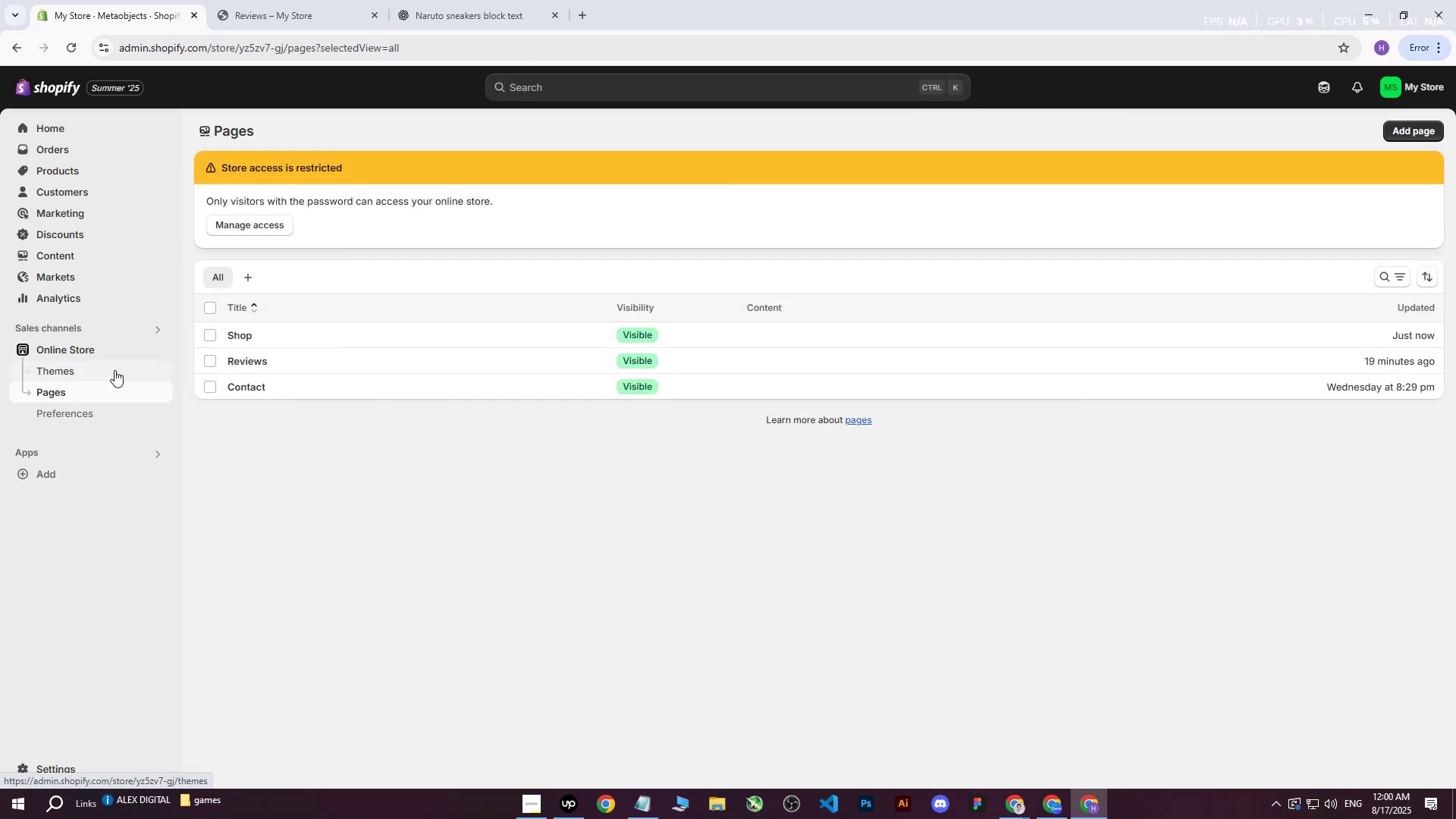 
left_click([240, 335])
 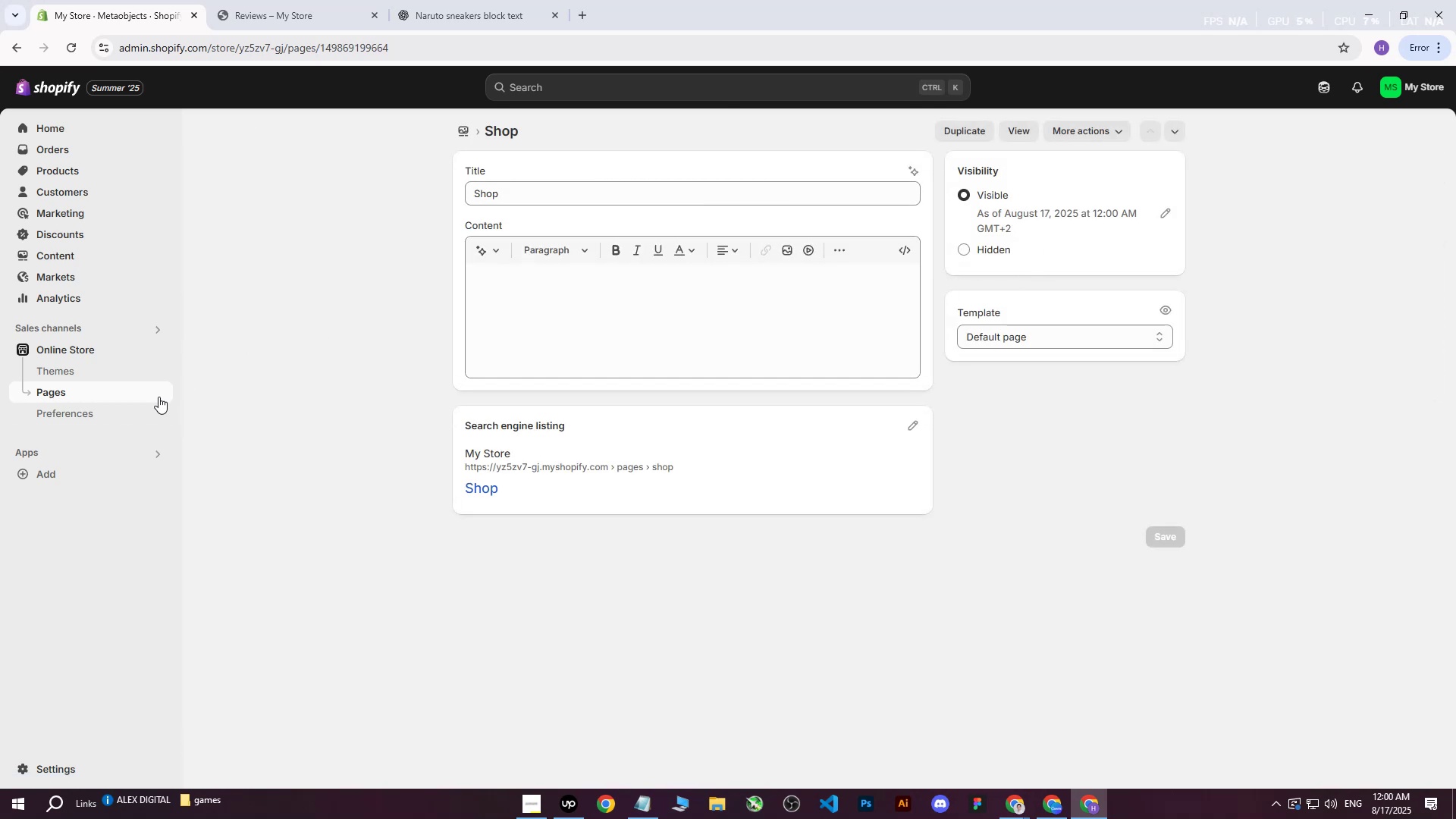 
left_click([63, 387])
 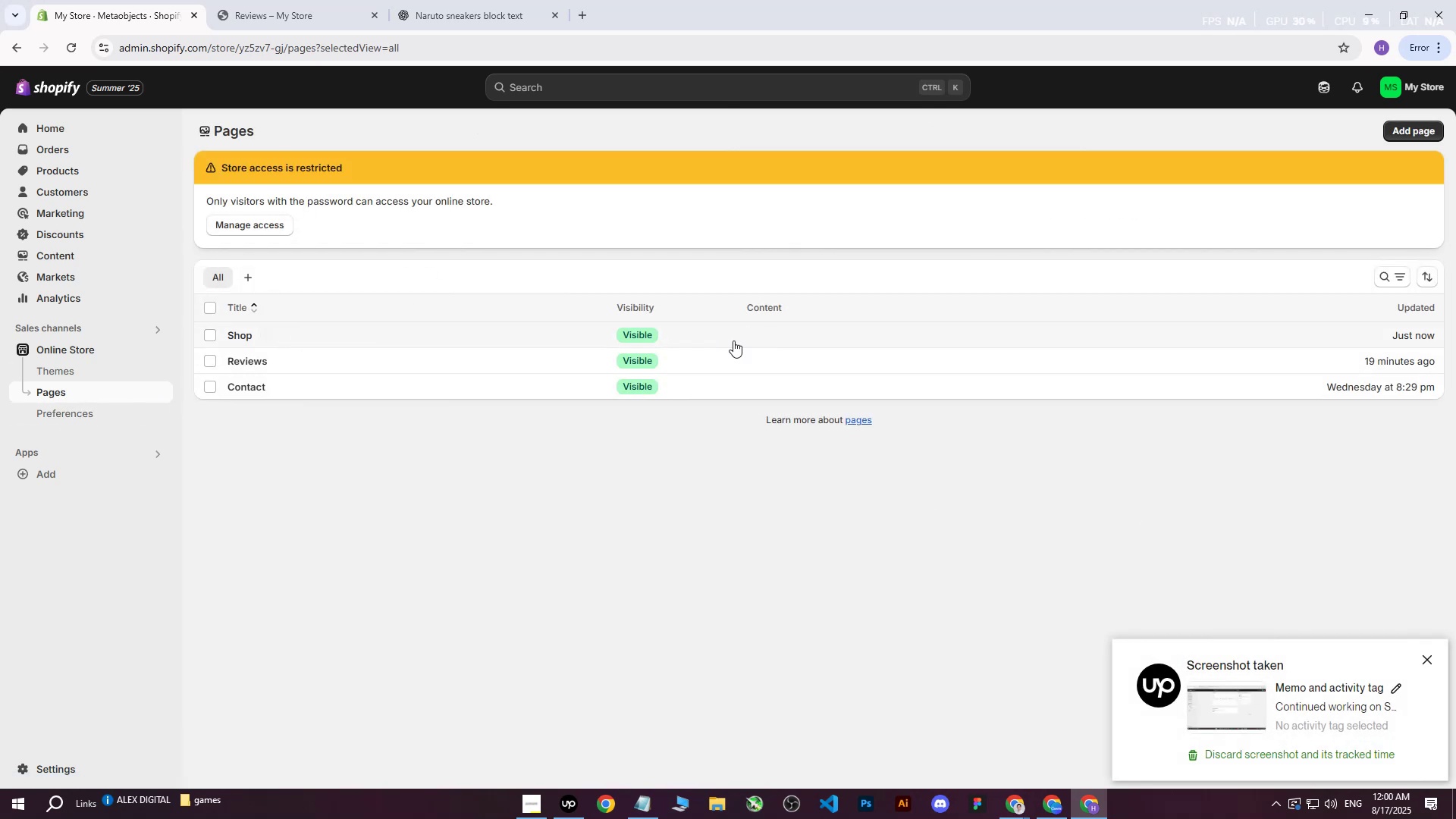 
left_click([262, 329])
 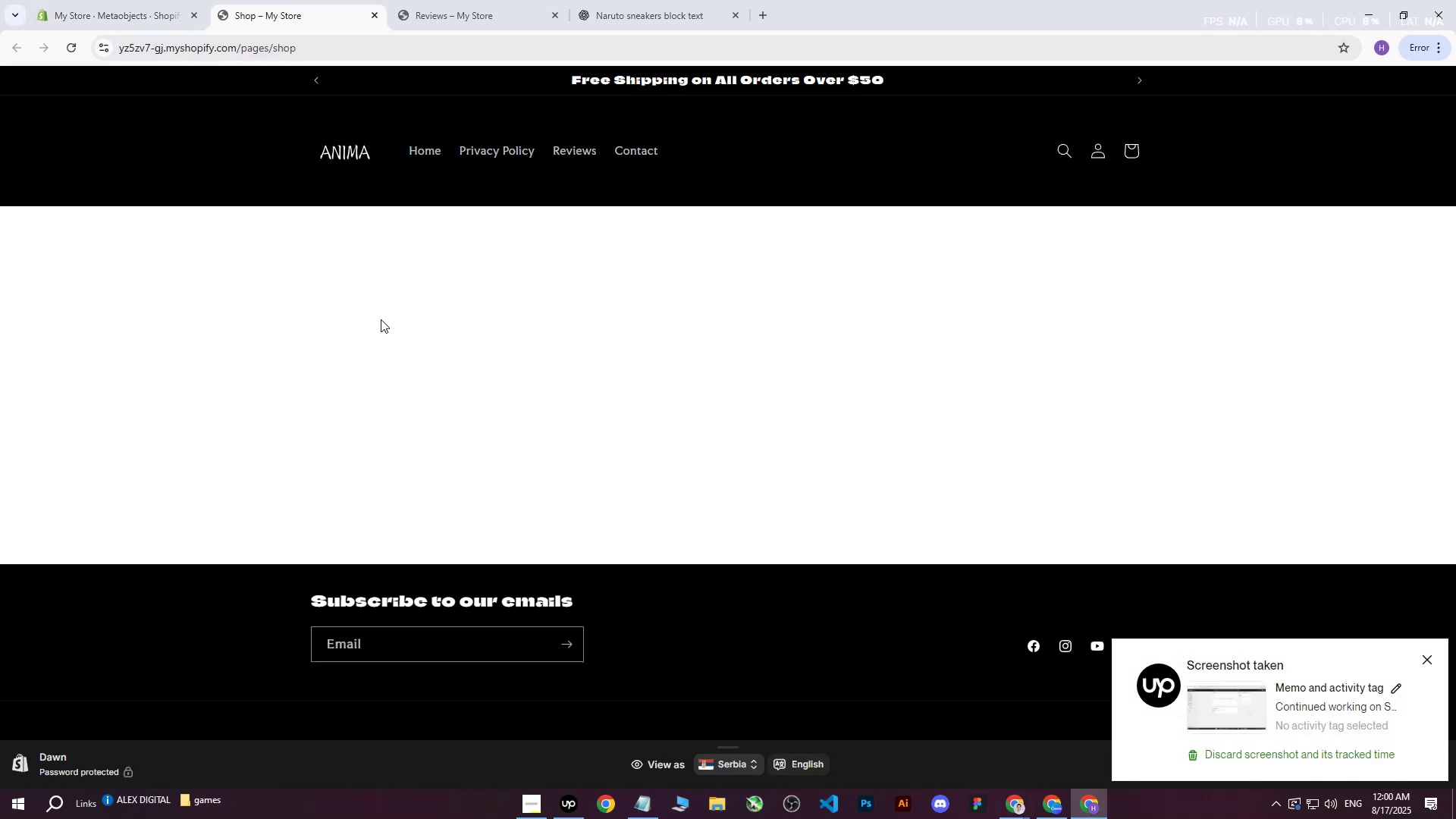 
scroll: coordinate [392, 324], scroll_direction: down, amount: 6.0
 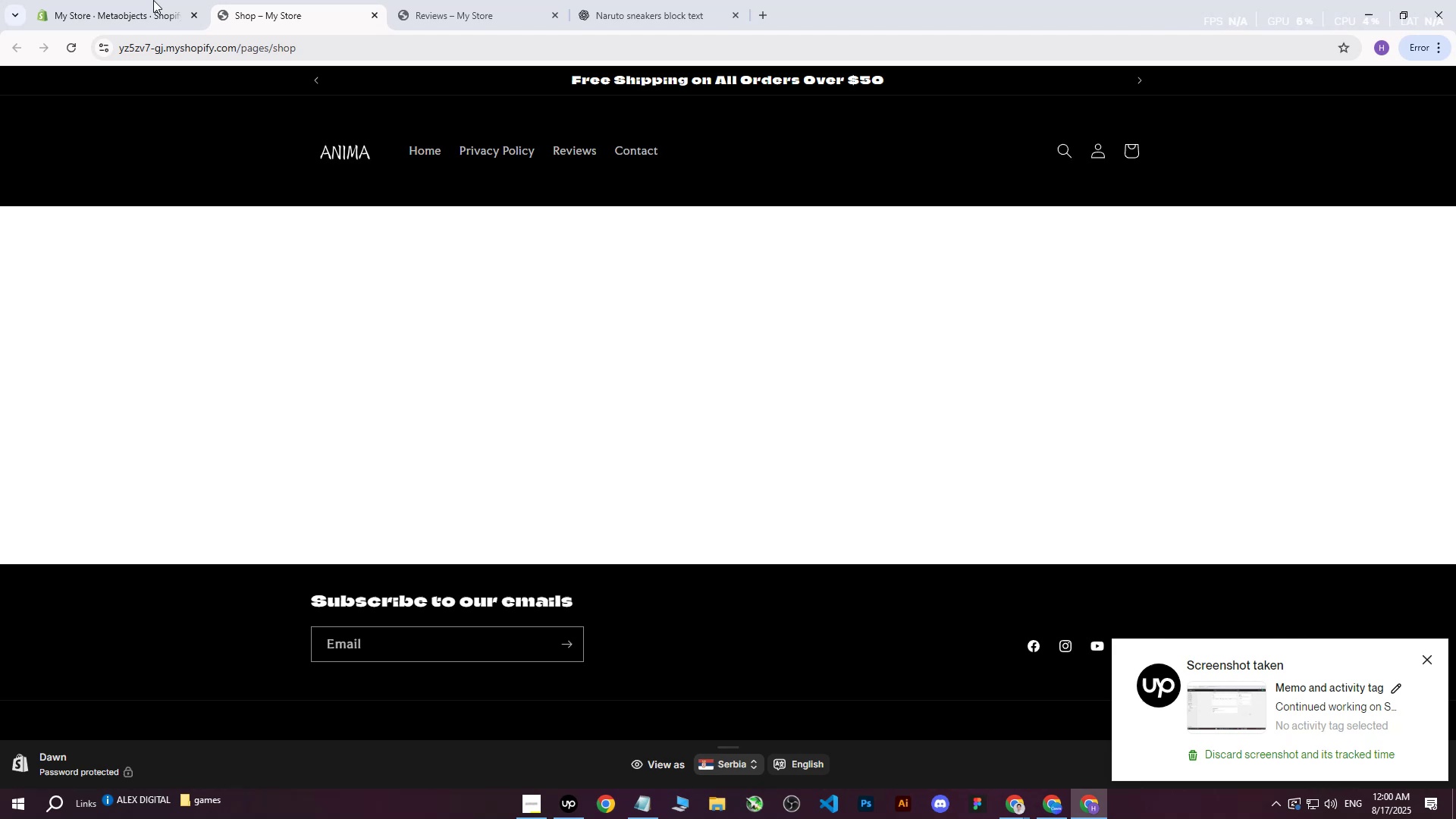 
left_click([123, 0])
 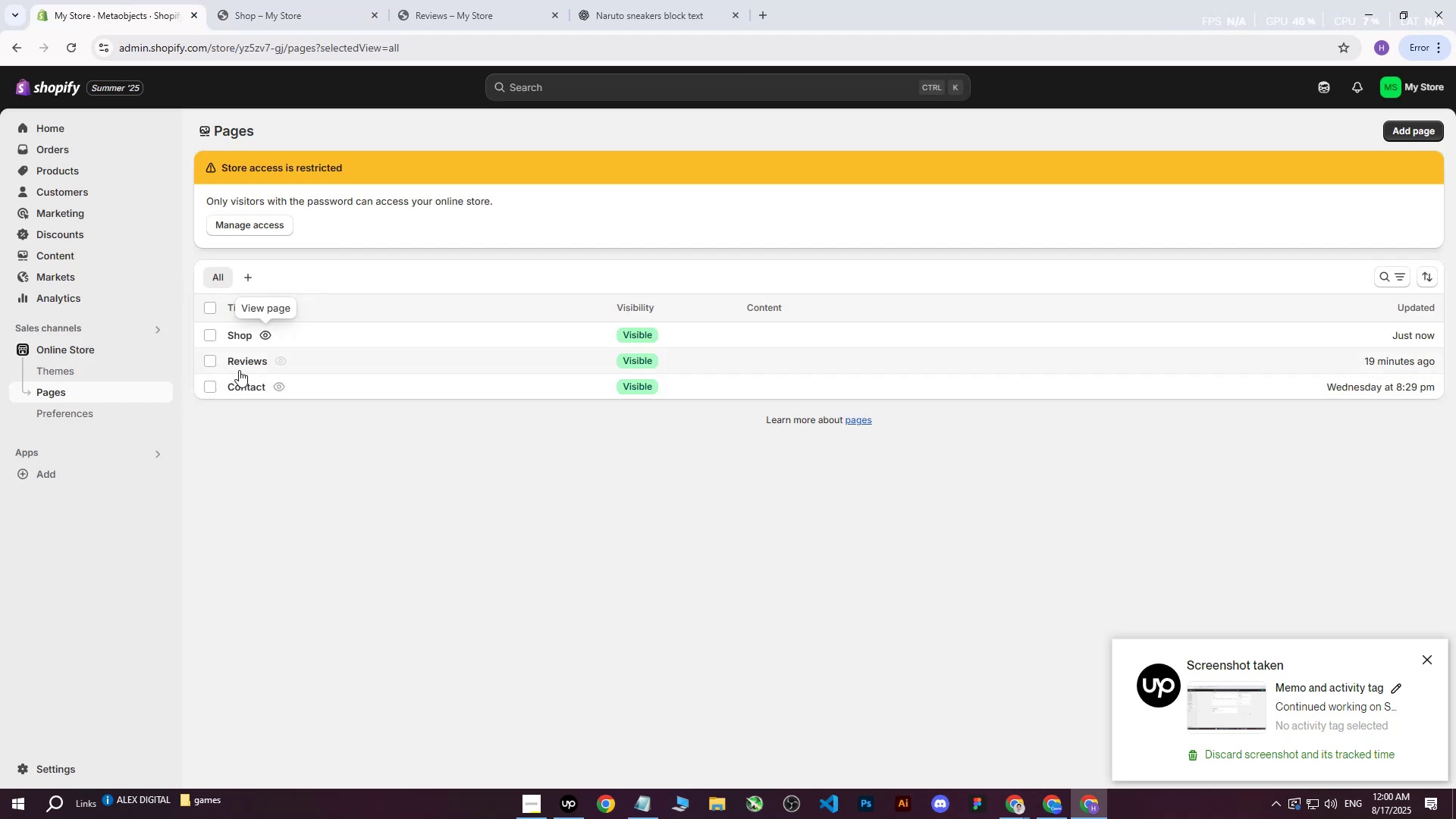 
left_click([252, 363])
 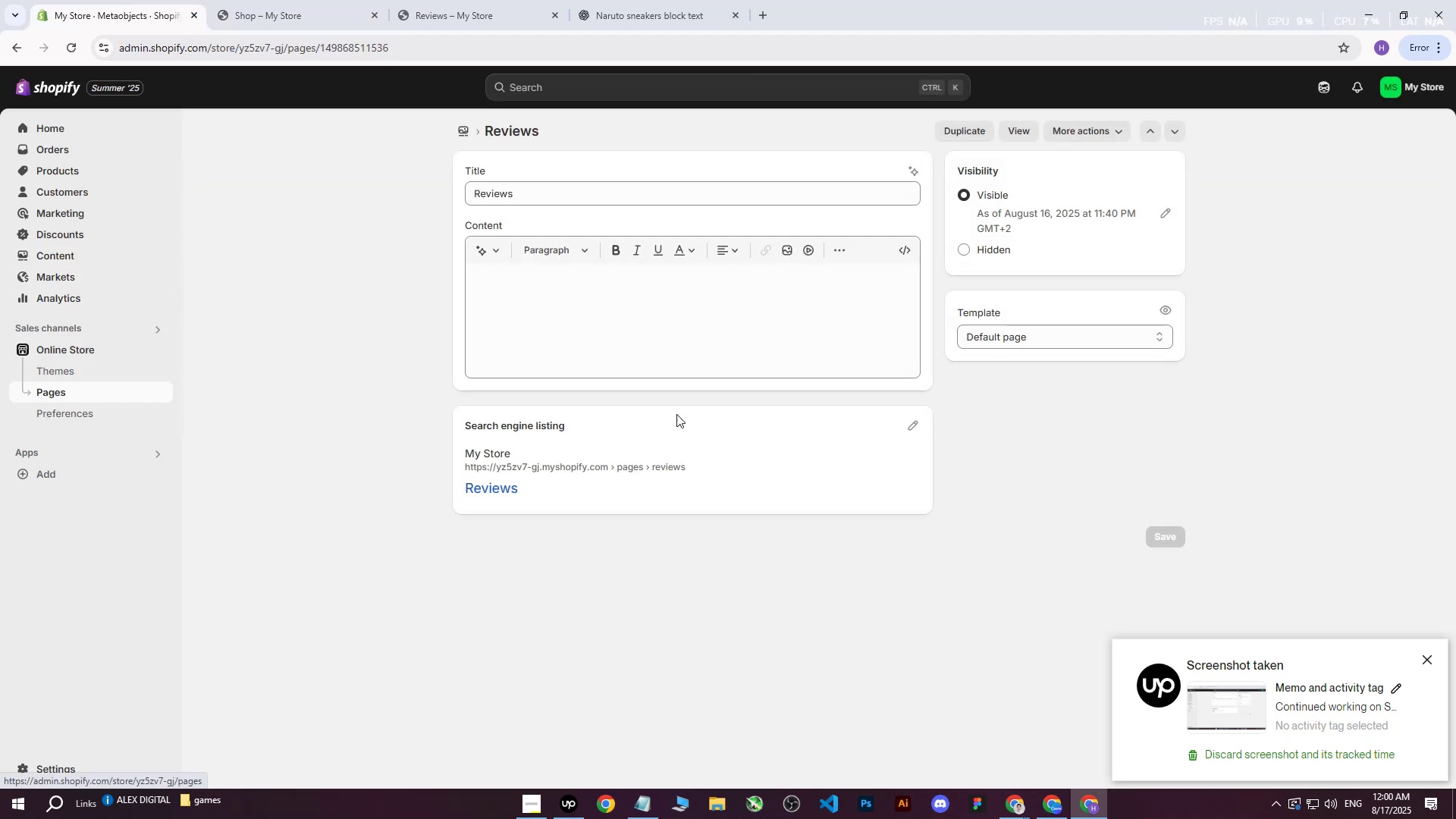 
left_click([73, 349])
 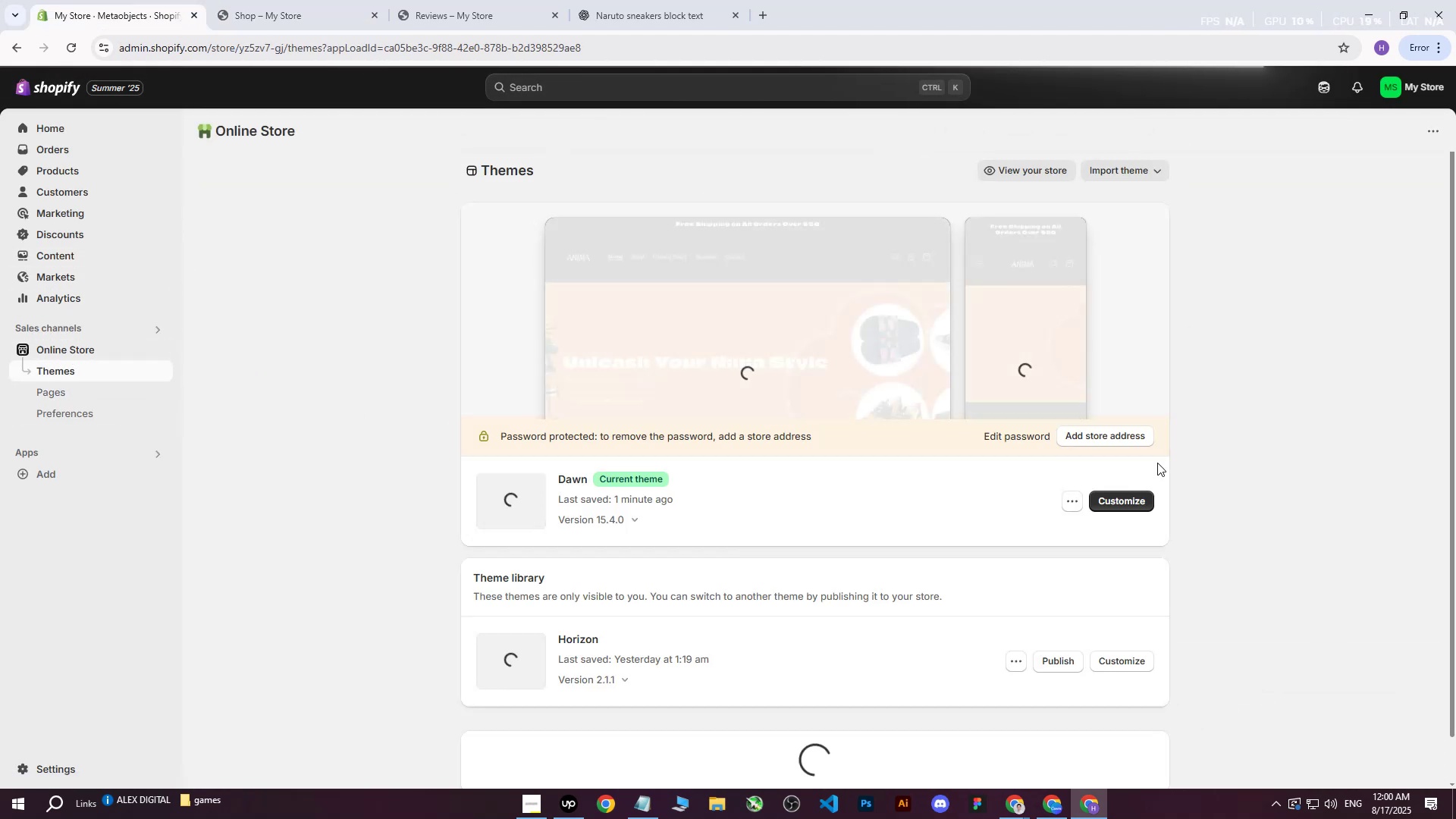 
left_click([1125, 488])
 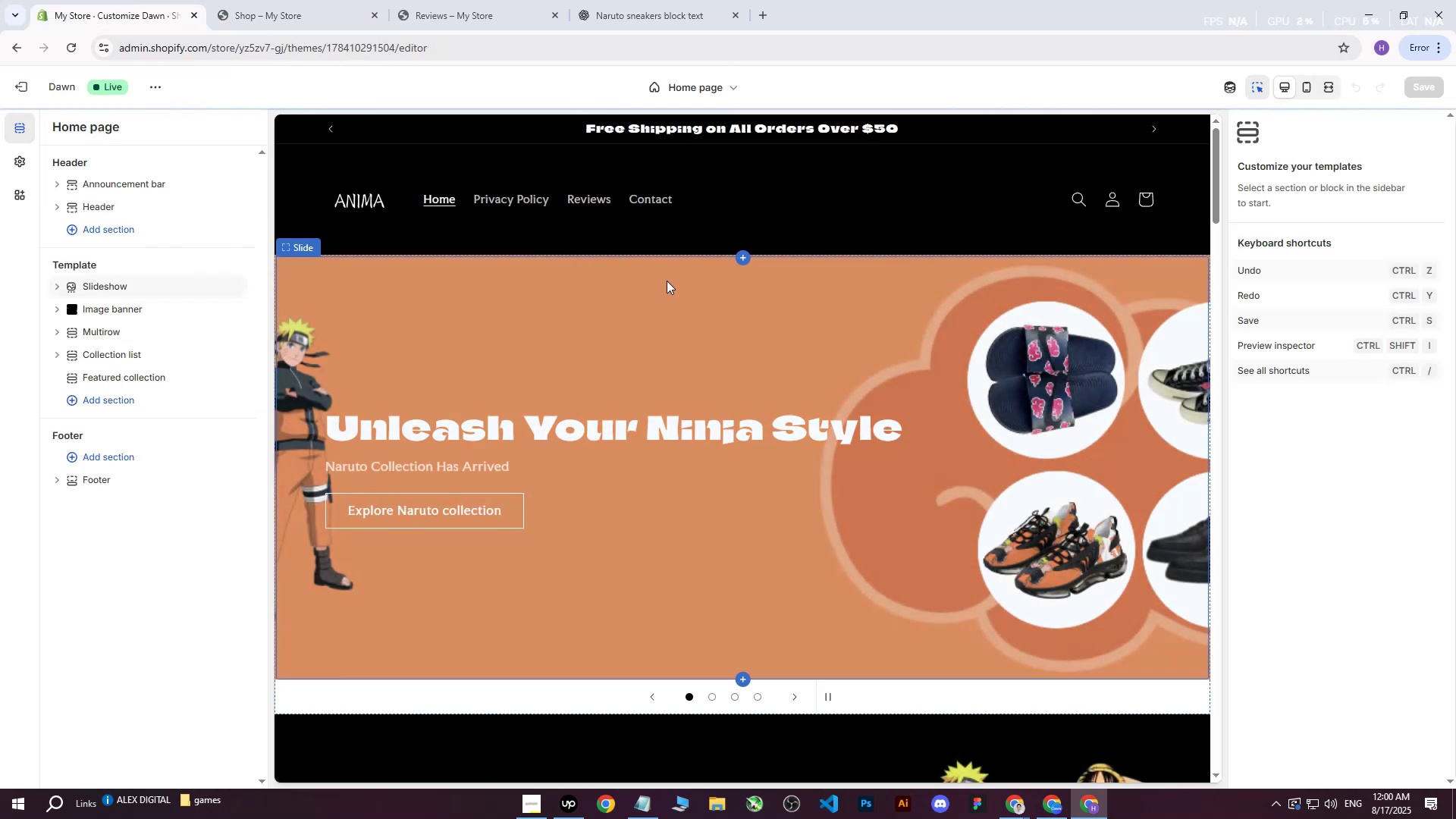 
double_click([649, 196])
 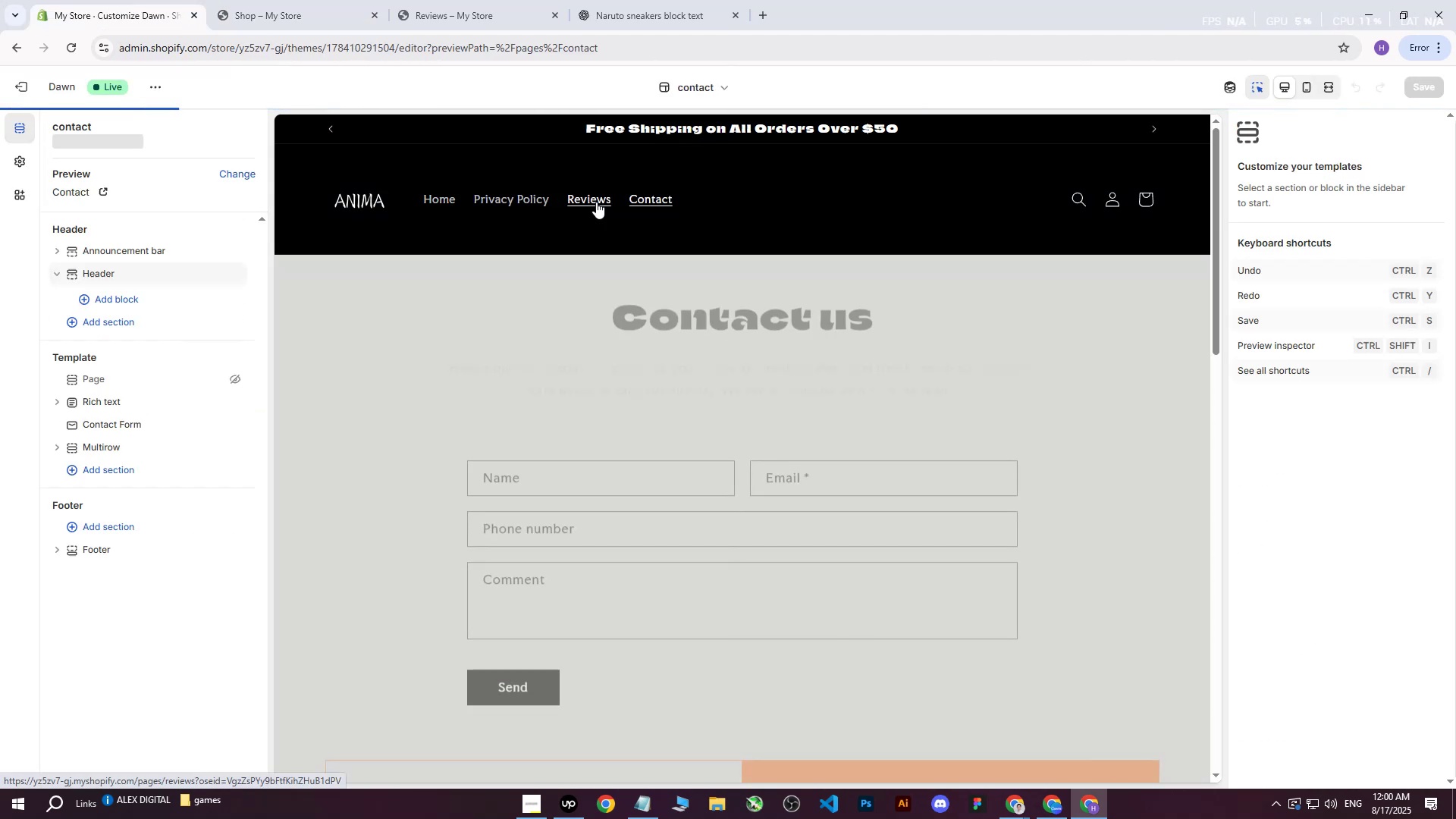 
double_click([596, 202])
 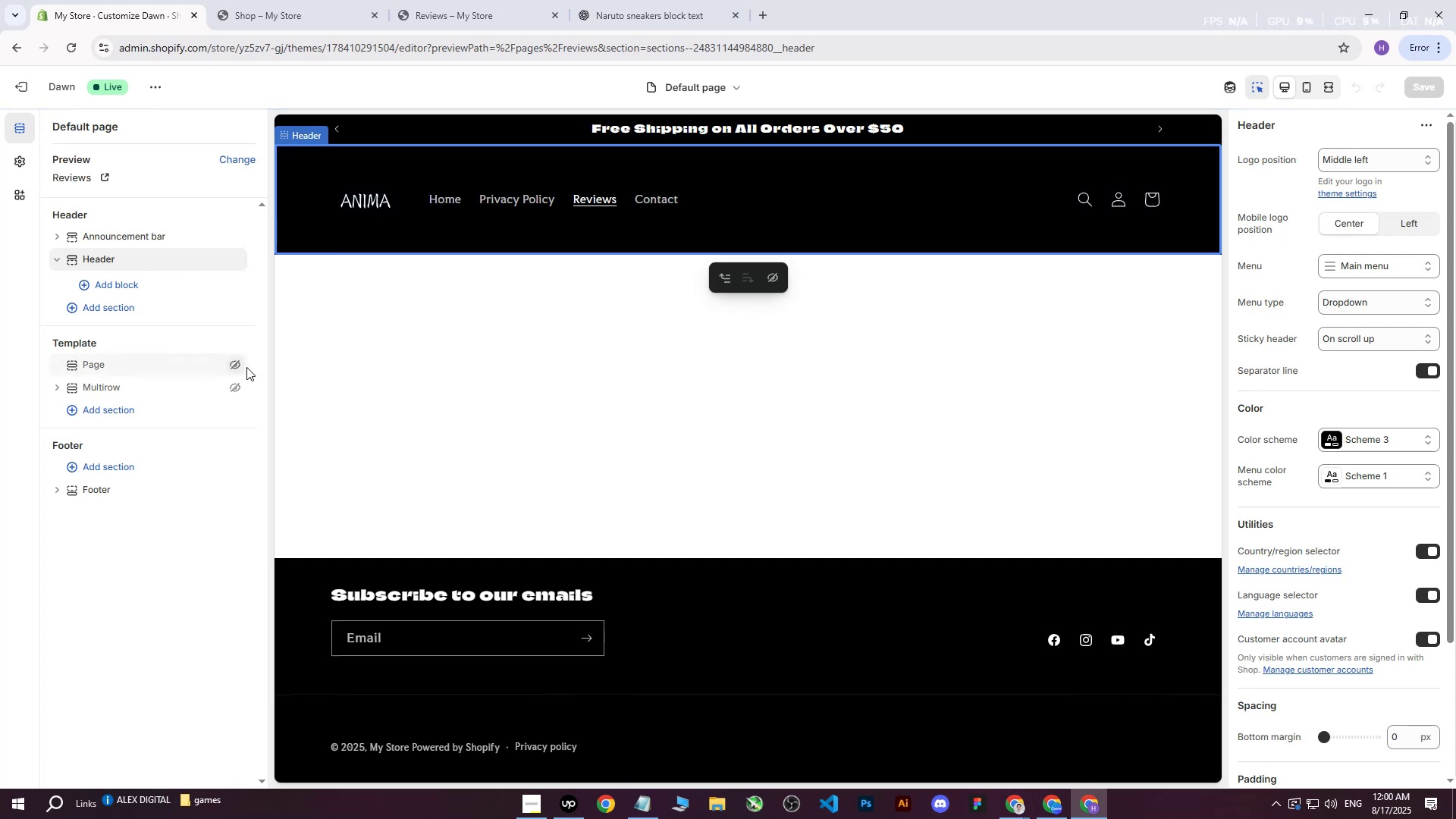 
left_click([234, 366])
 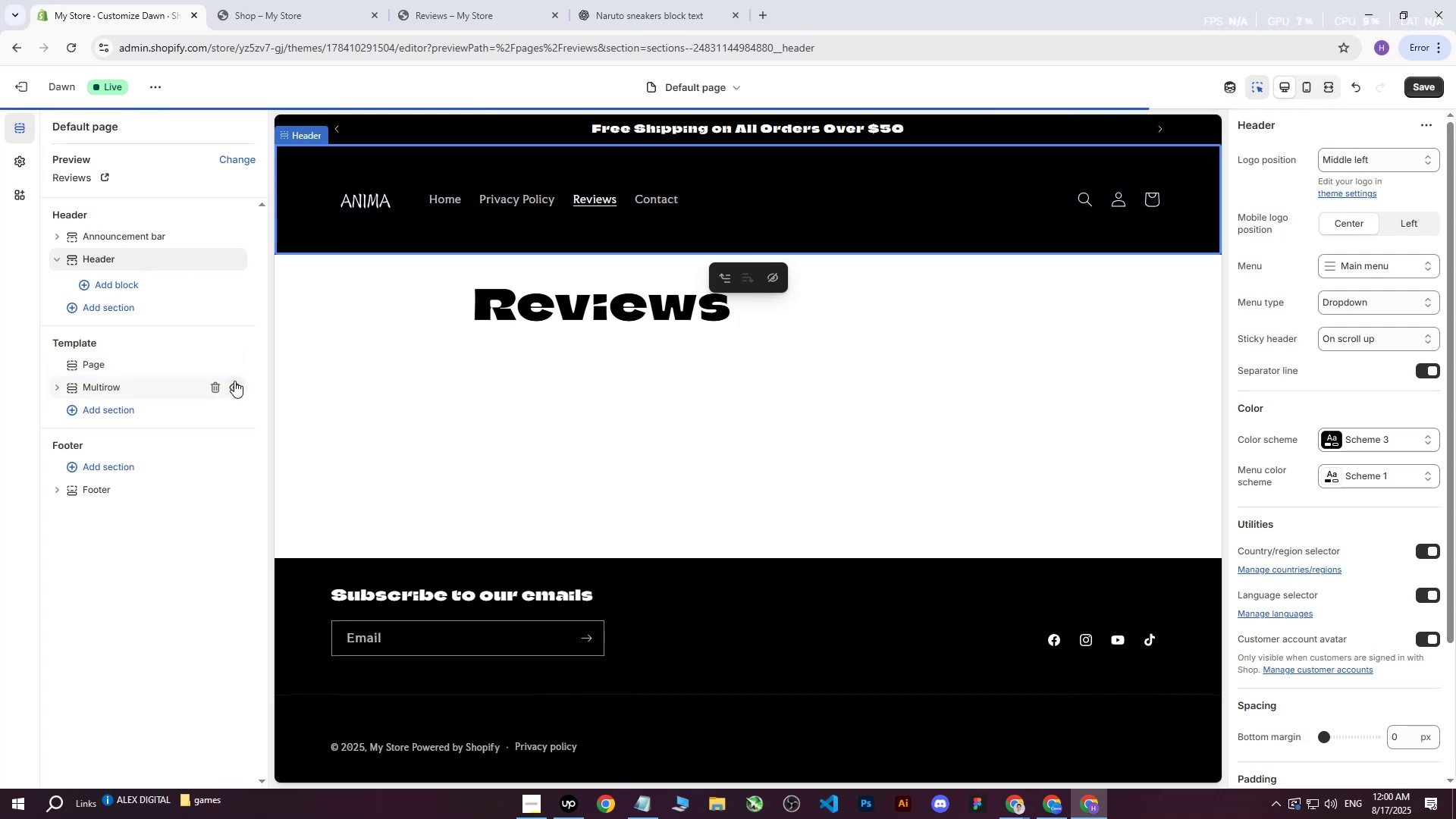 
double_click([235, 366])
 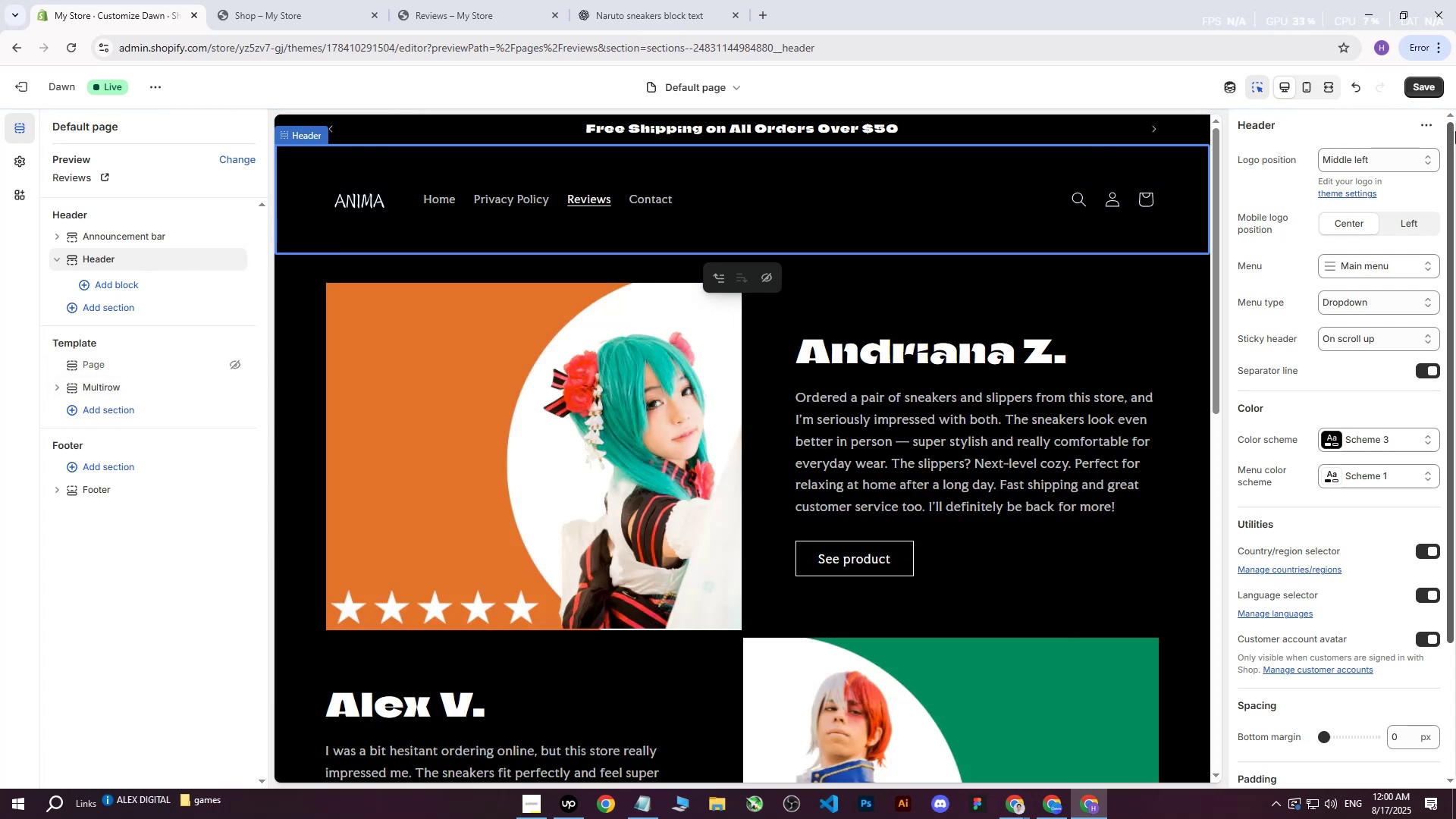 
left_click([1418, 90])
 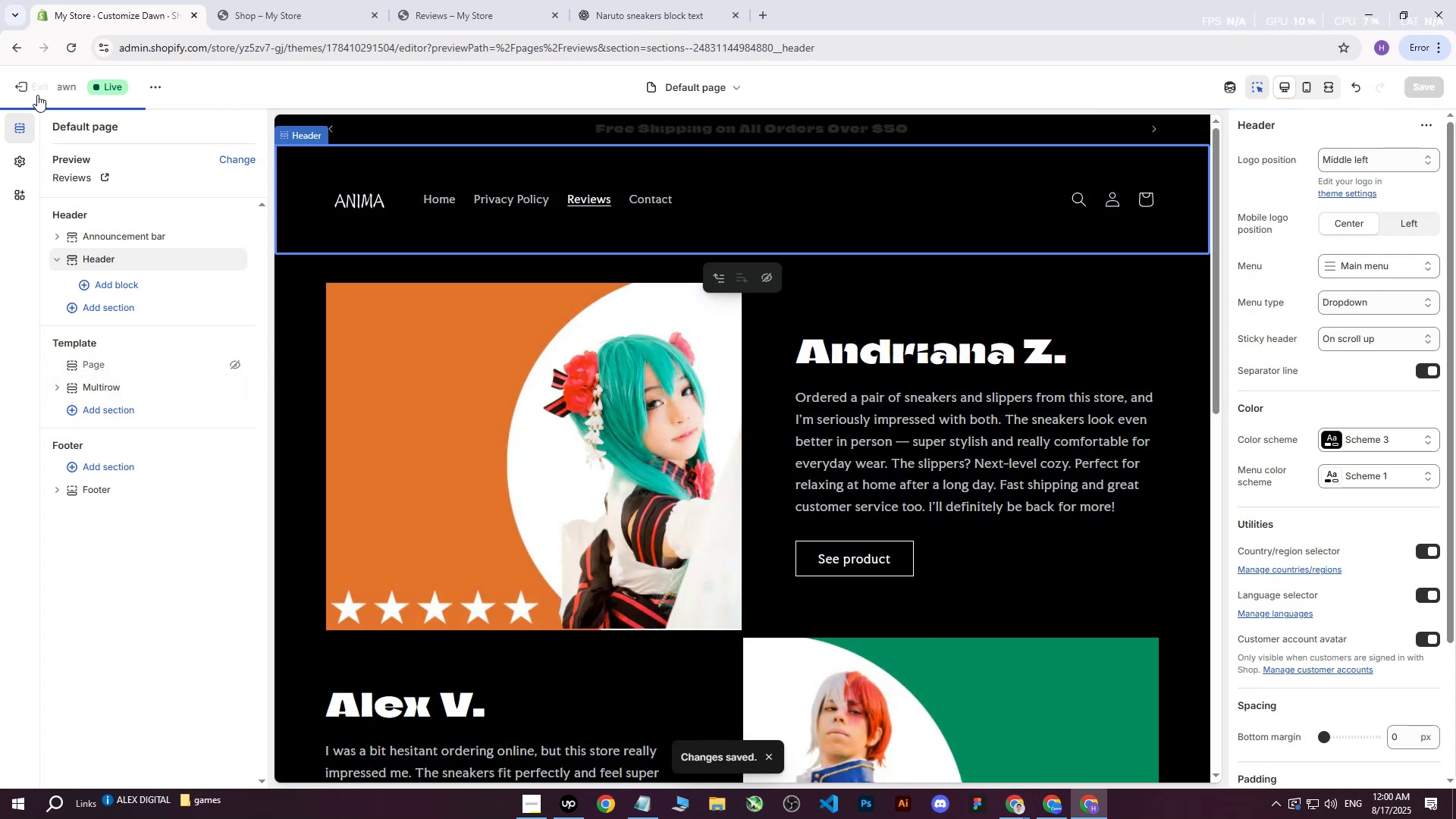 
left_click([33, 85])
 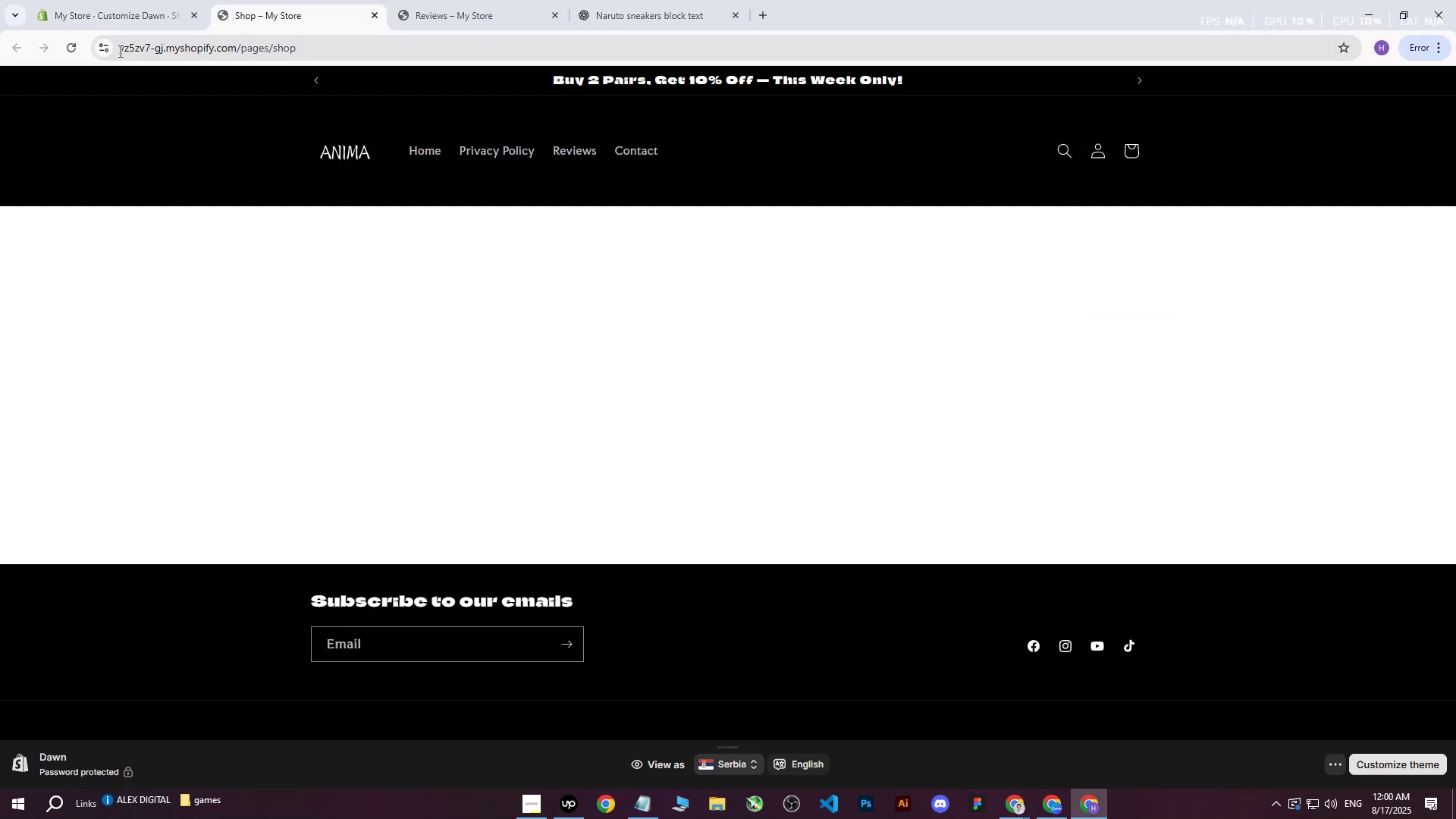 
left_click([68, 51])
 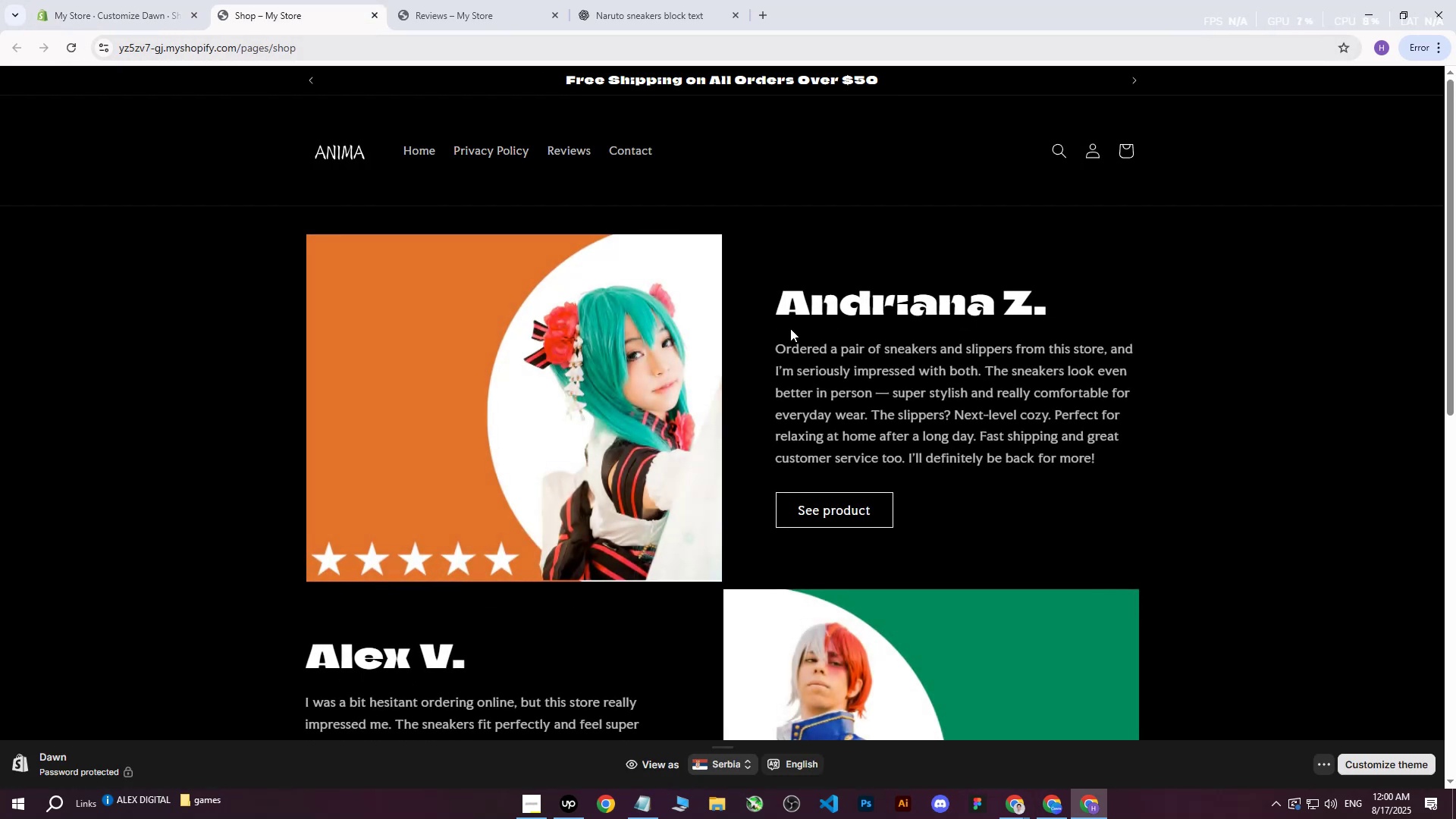 
scroll: coordinate [791, 338], scroll_direction: up, amount: 4.0
 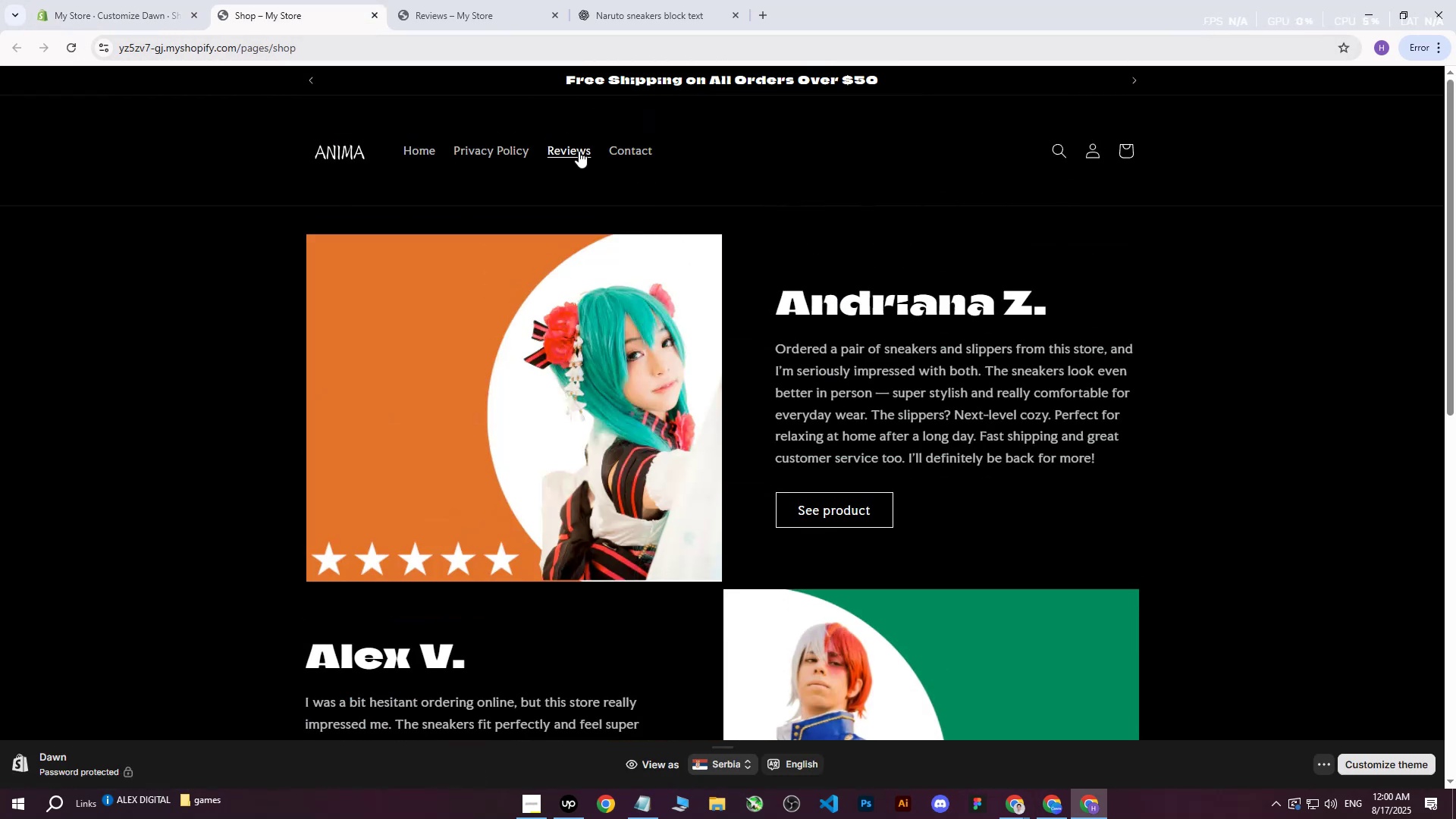 
left_click([563, 148])
 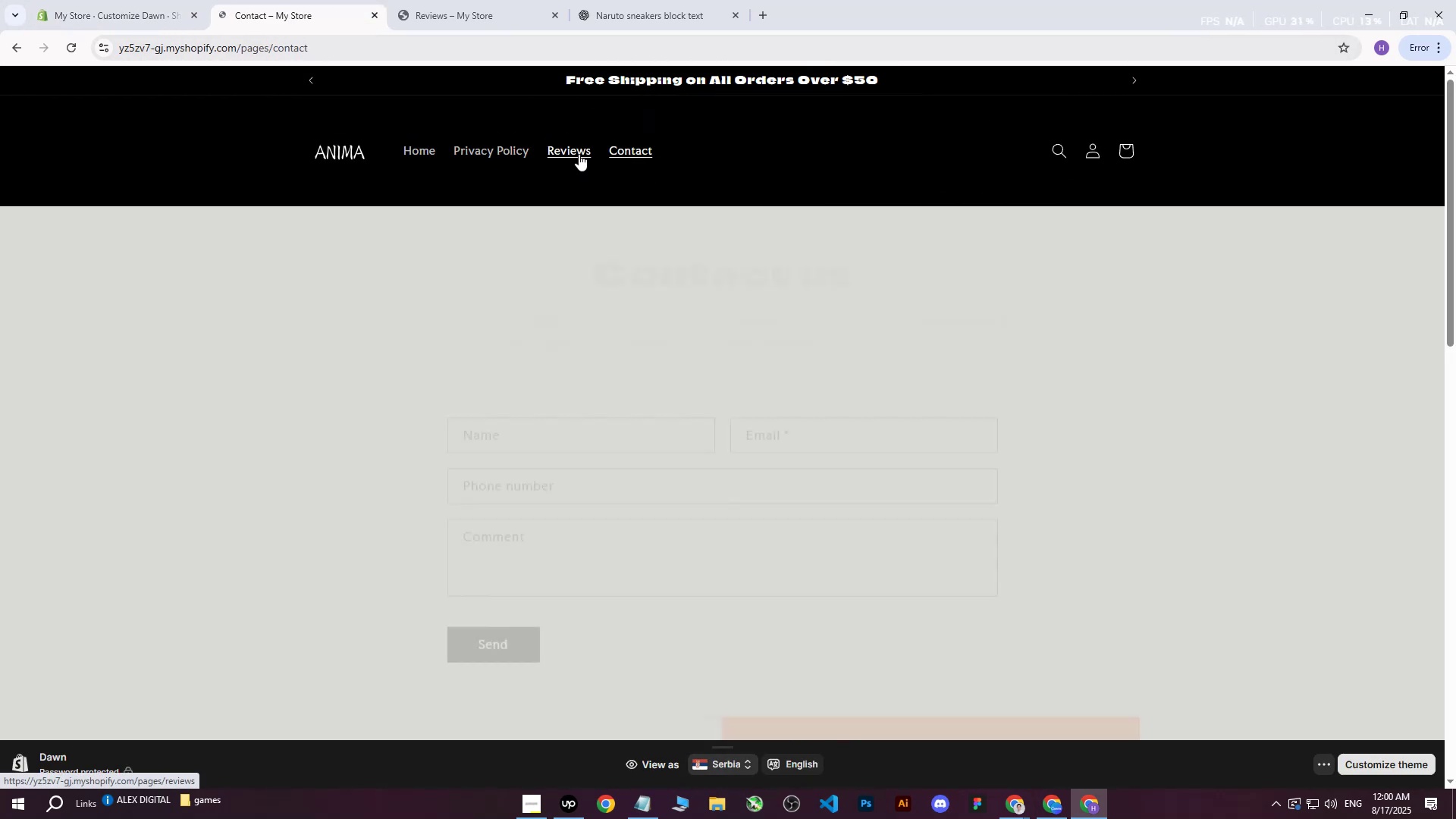 
left_click([446, 155])
 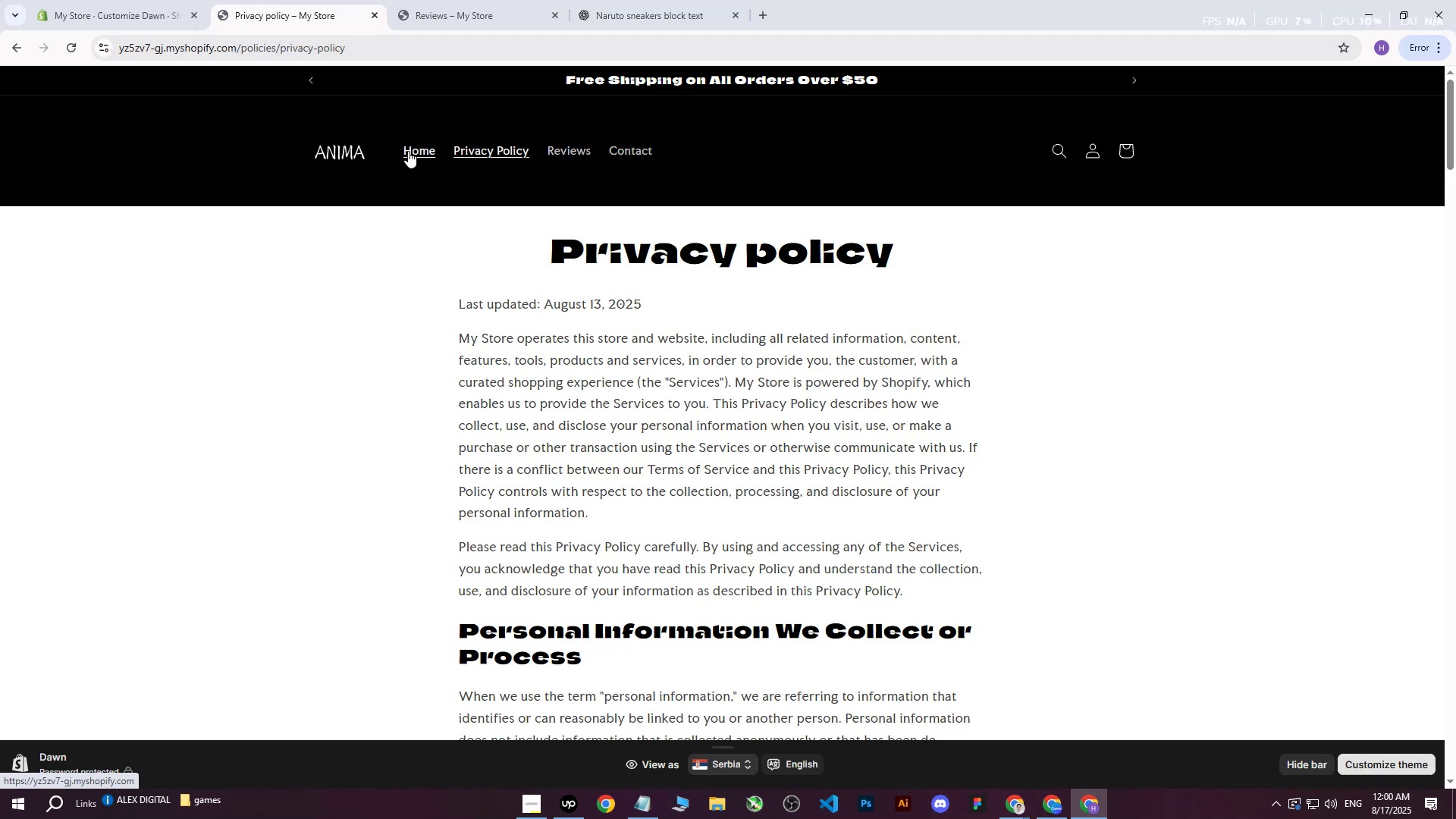 
left_click([408, 151])
 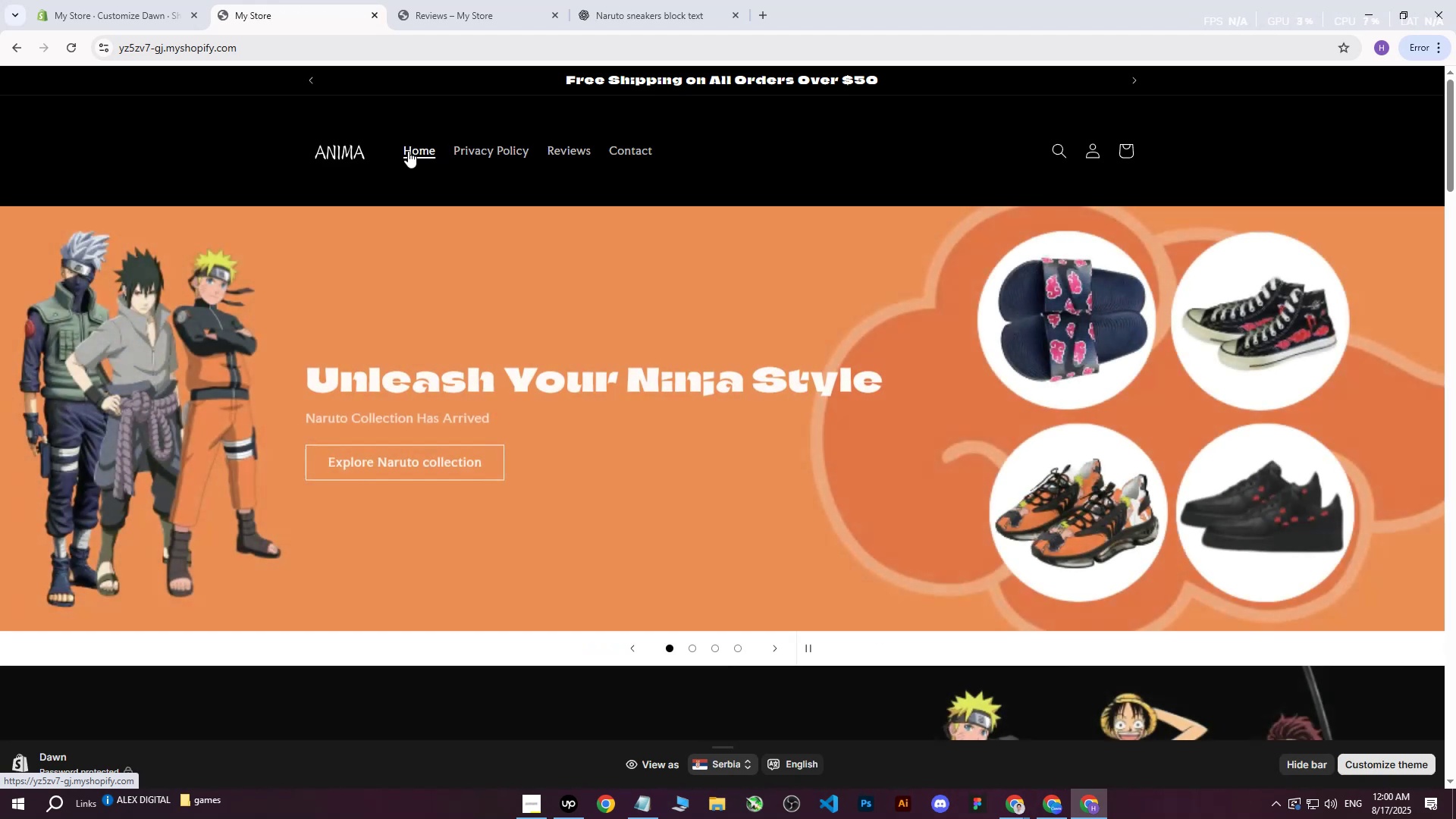 
scroll: coordinate [512, 377], scroll_direction: up, amount: 14.0
 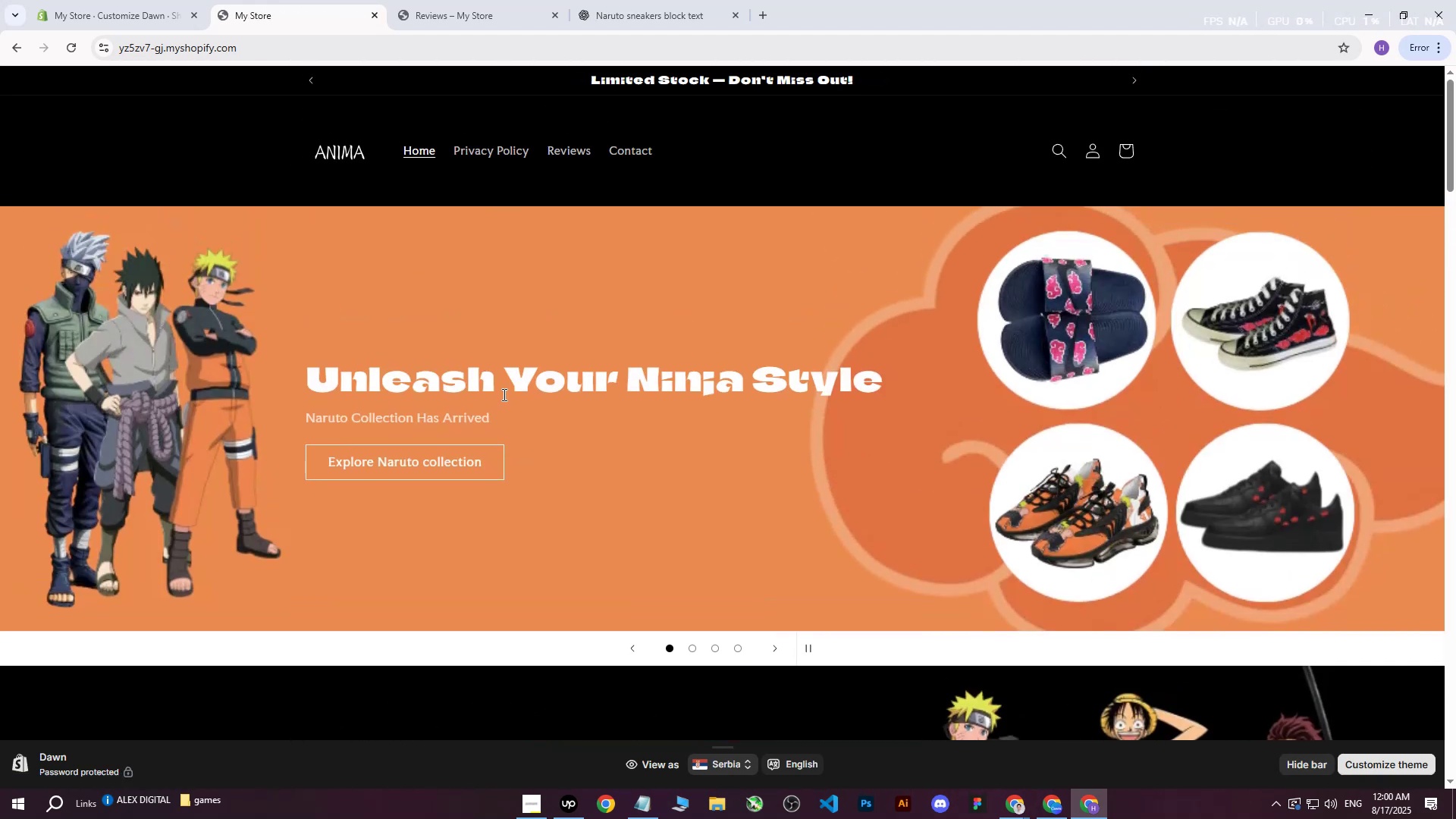 
wait(6.11)
 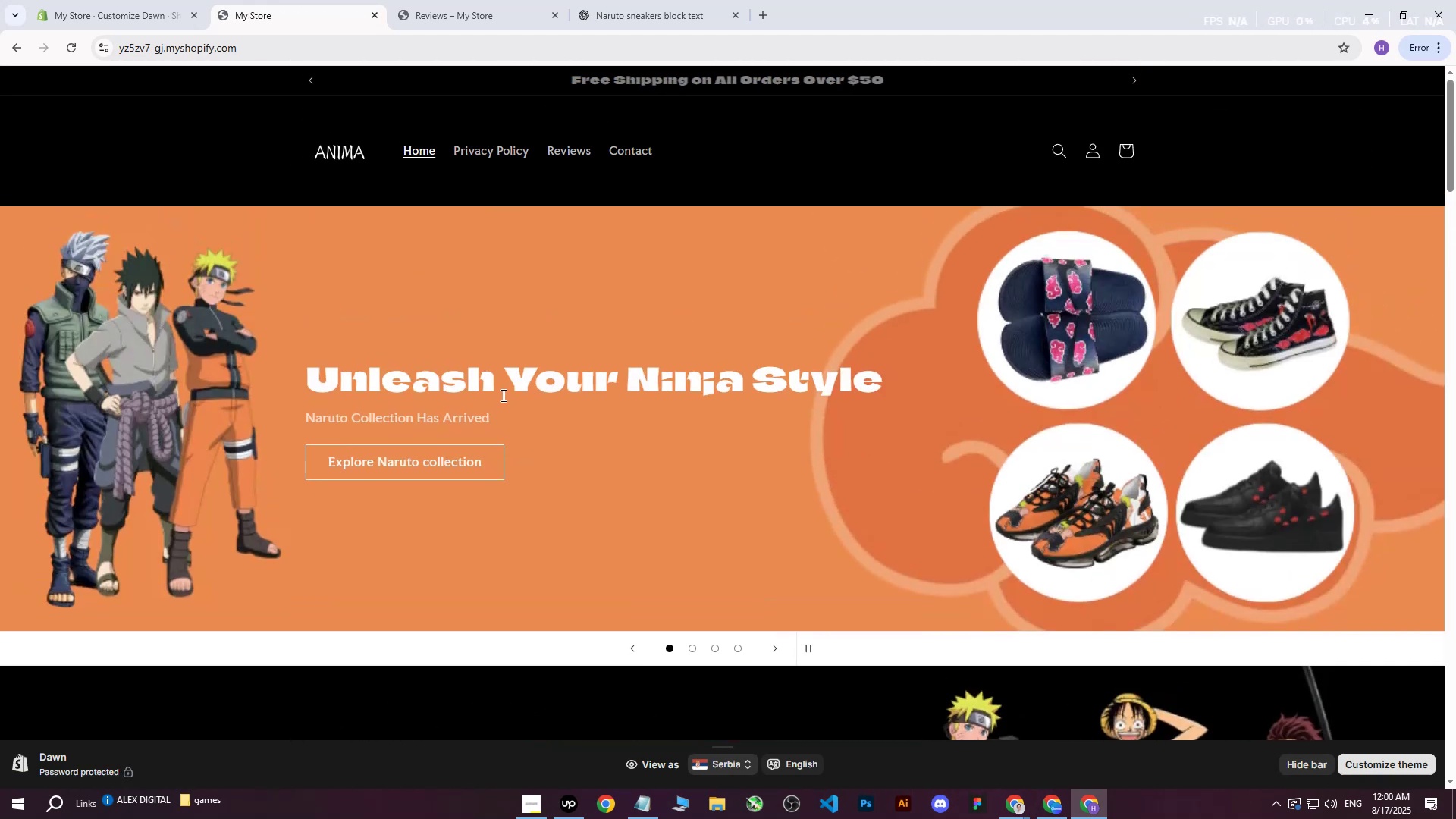 
left_click([91, 0])
 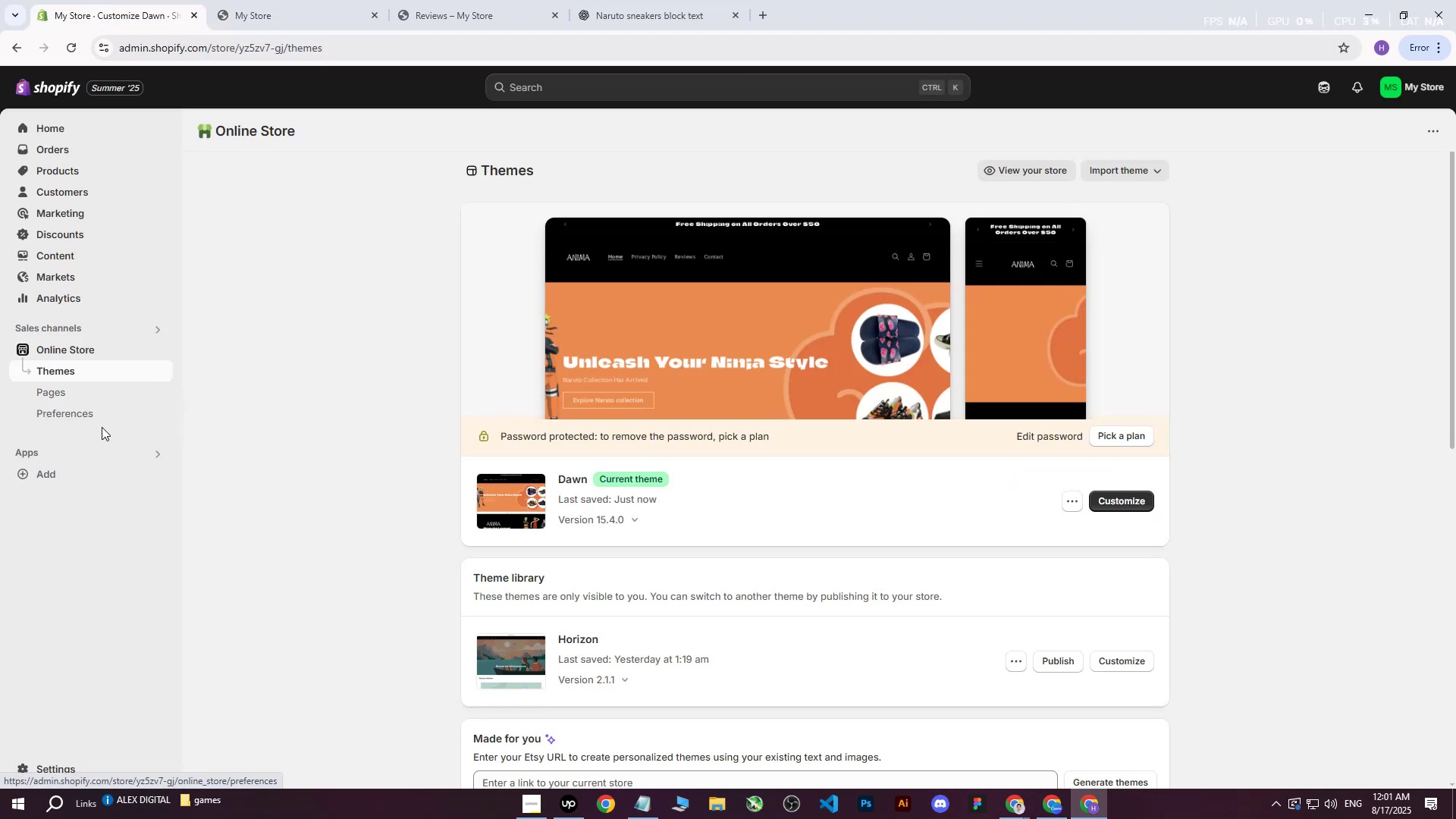 
left_click([58, 476])
 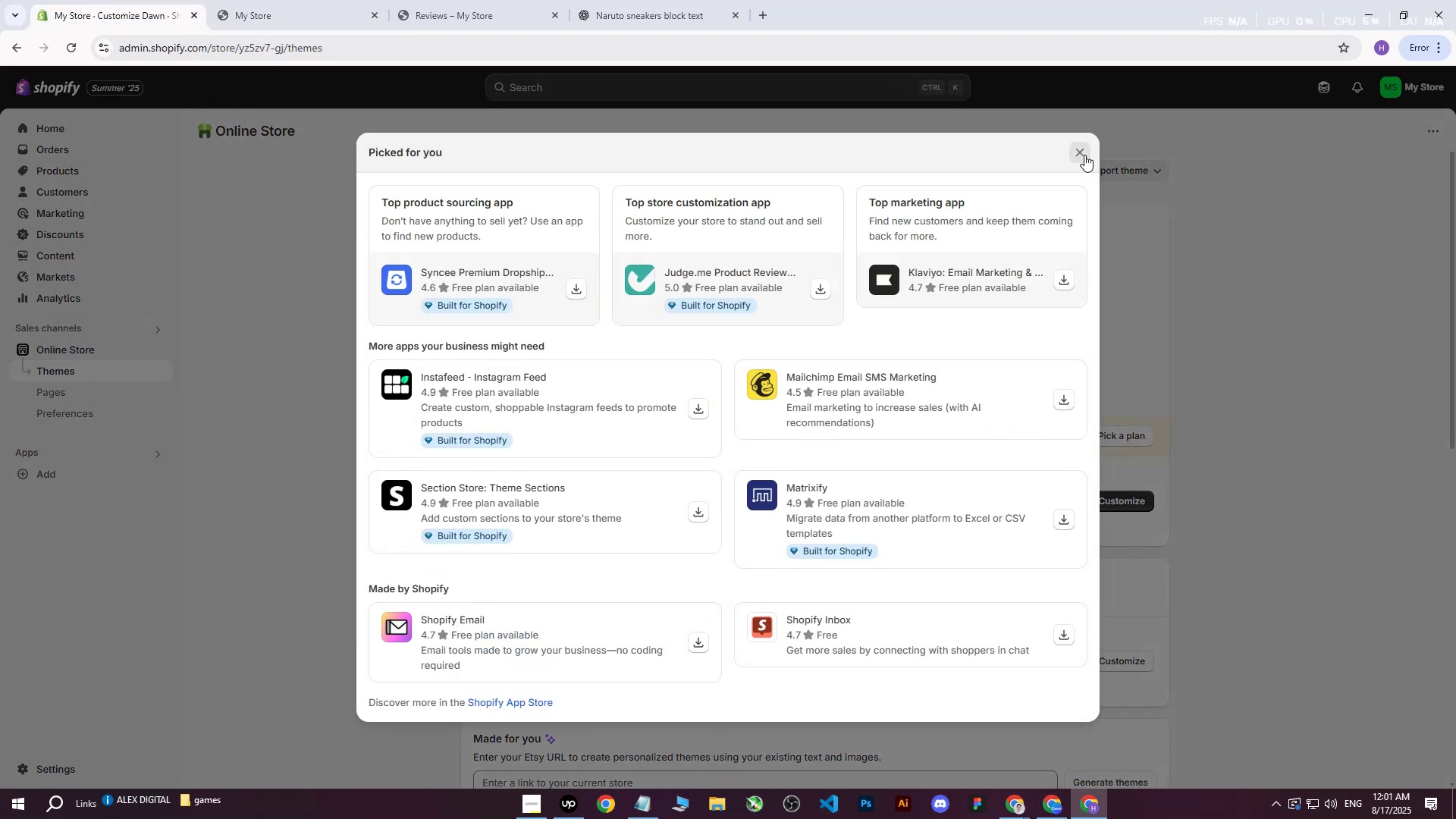 
left_click([1084, 155])
 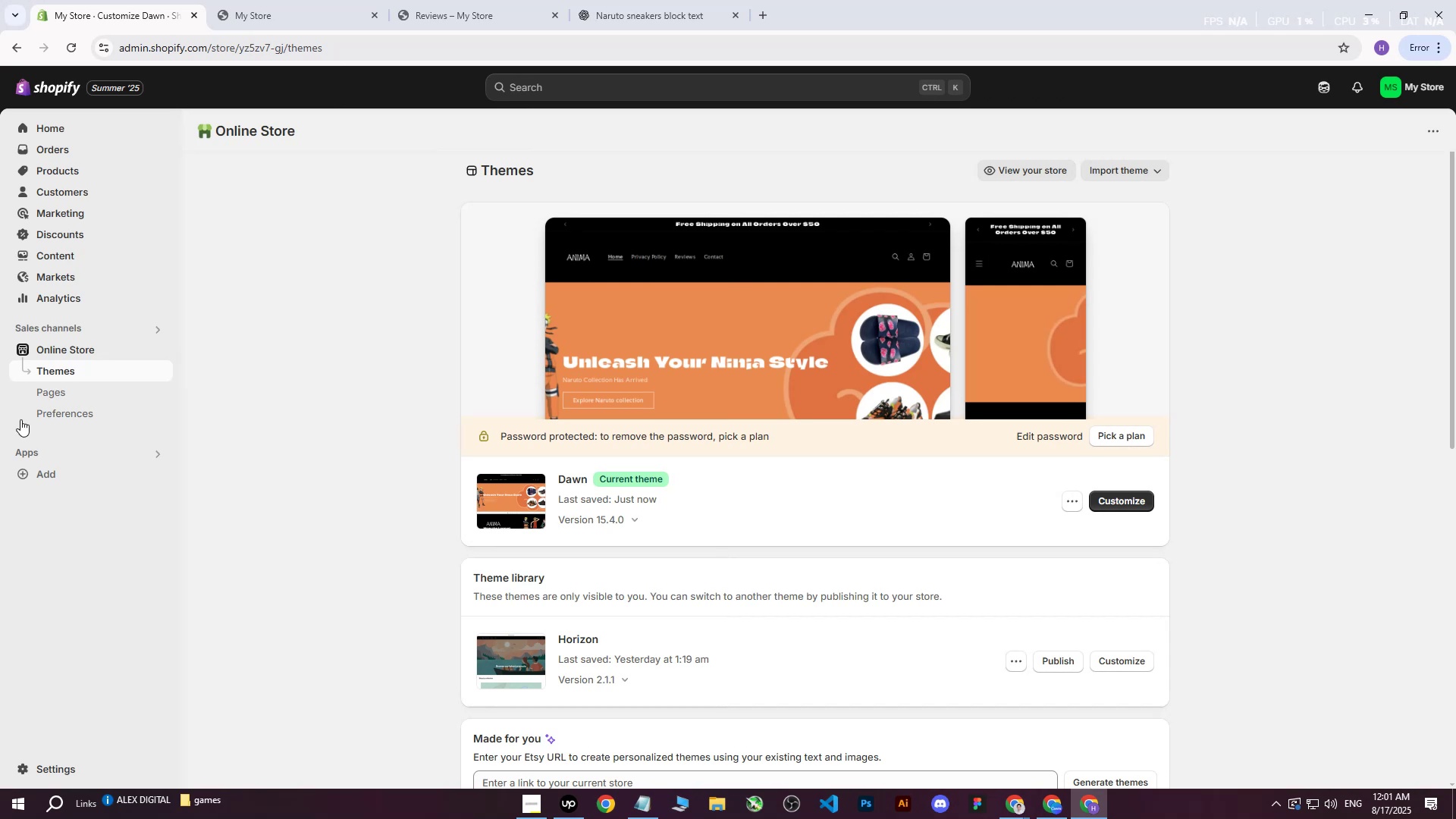 
left_click([40, 398])
 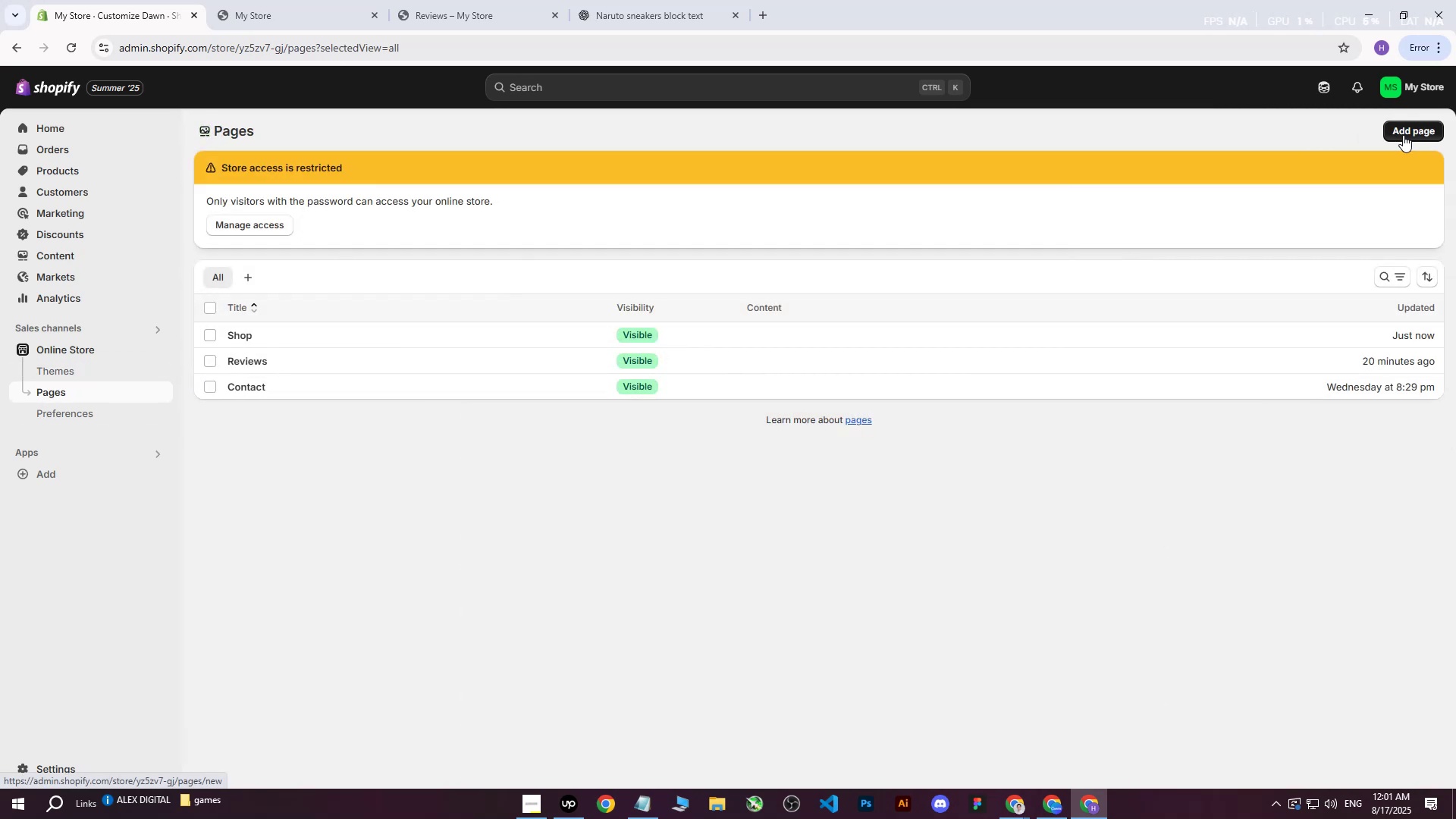 
left_click([1405, 135])
 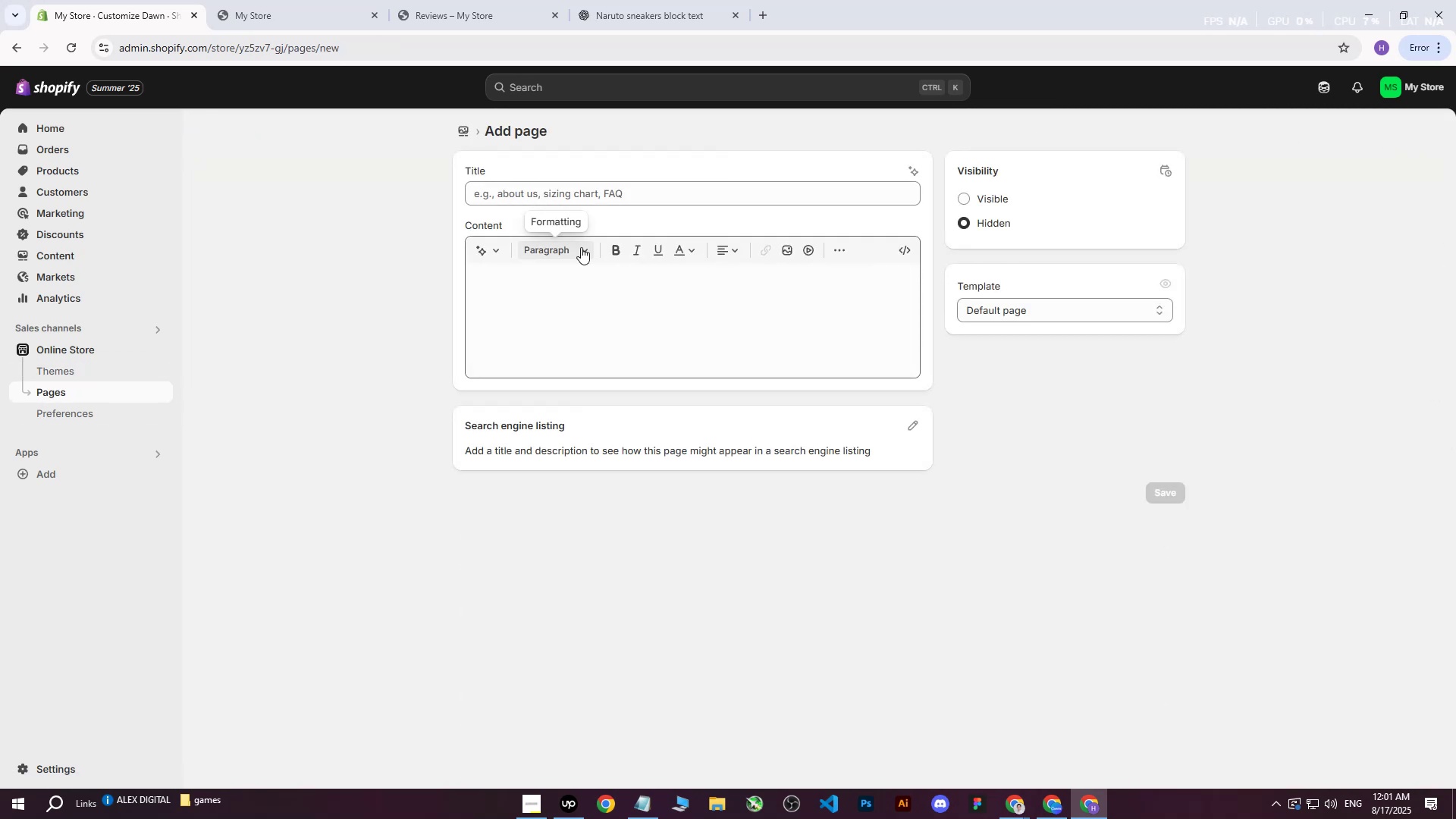 
double_click([597, 193])
 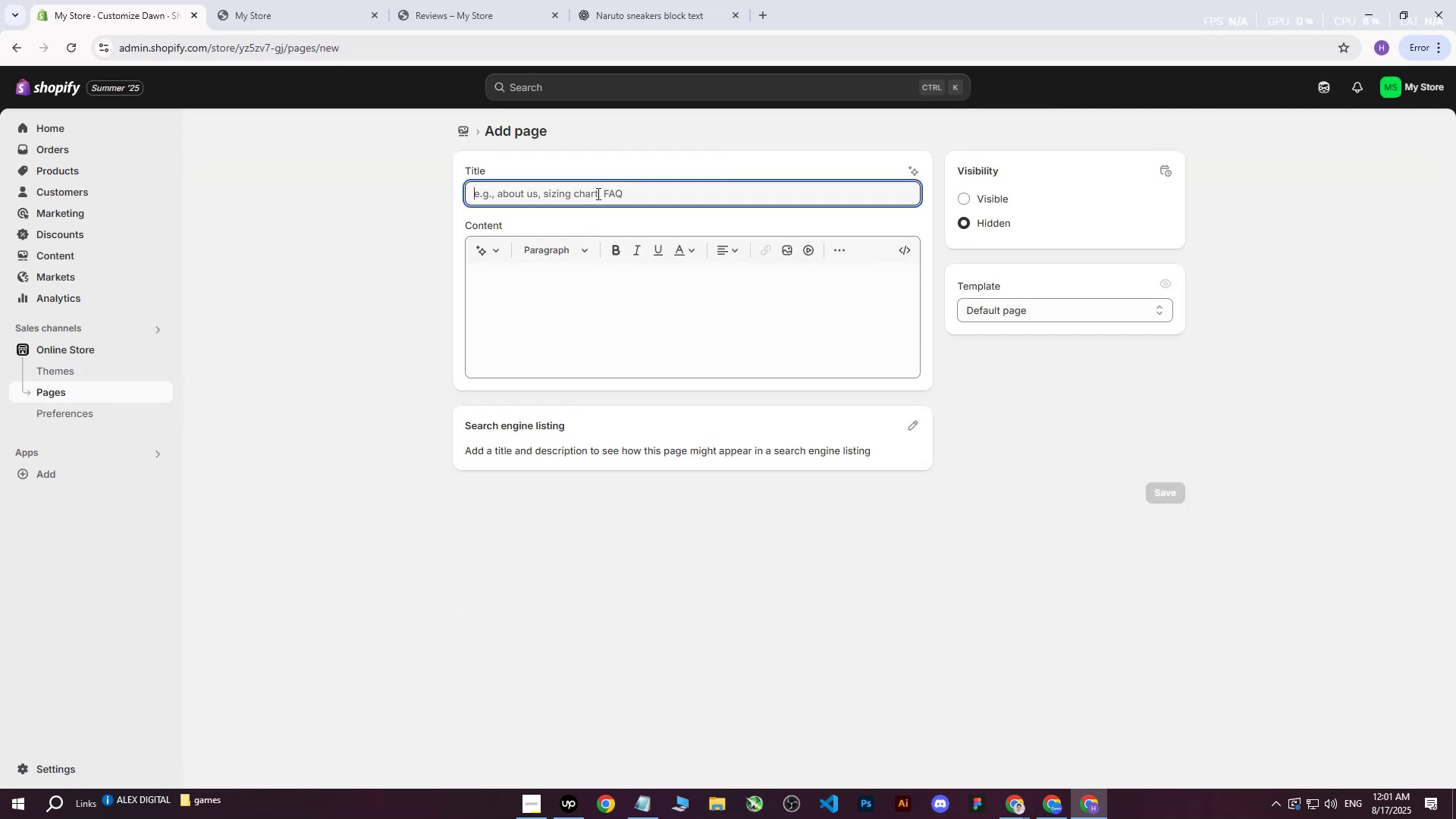 
type(Shp)
key(Backspace)
type(op)
 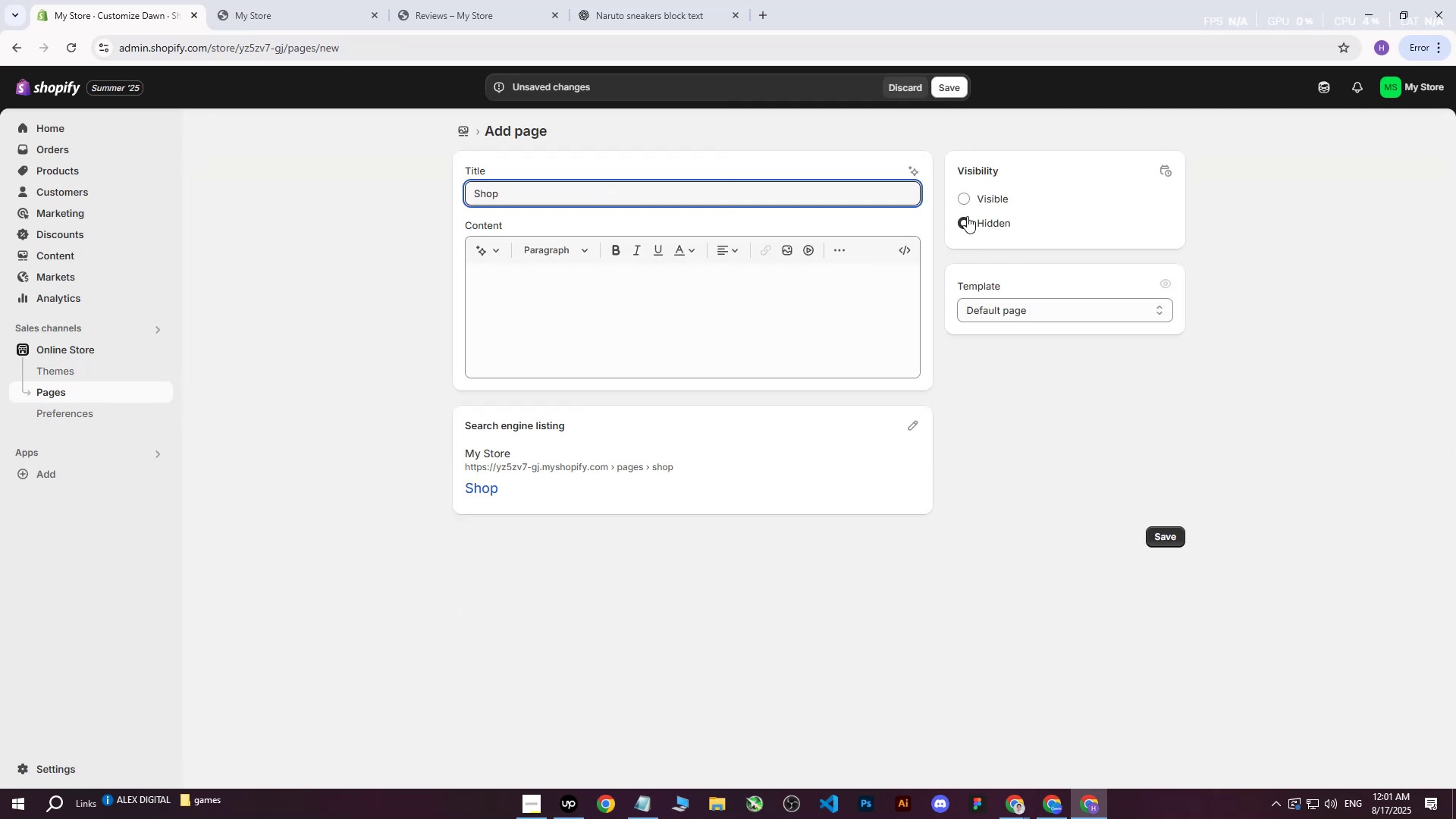 
left_click([971, 198])
 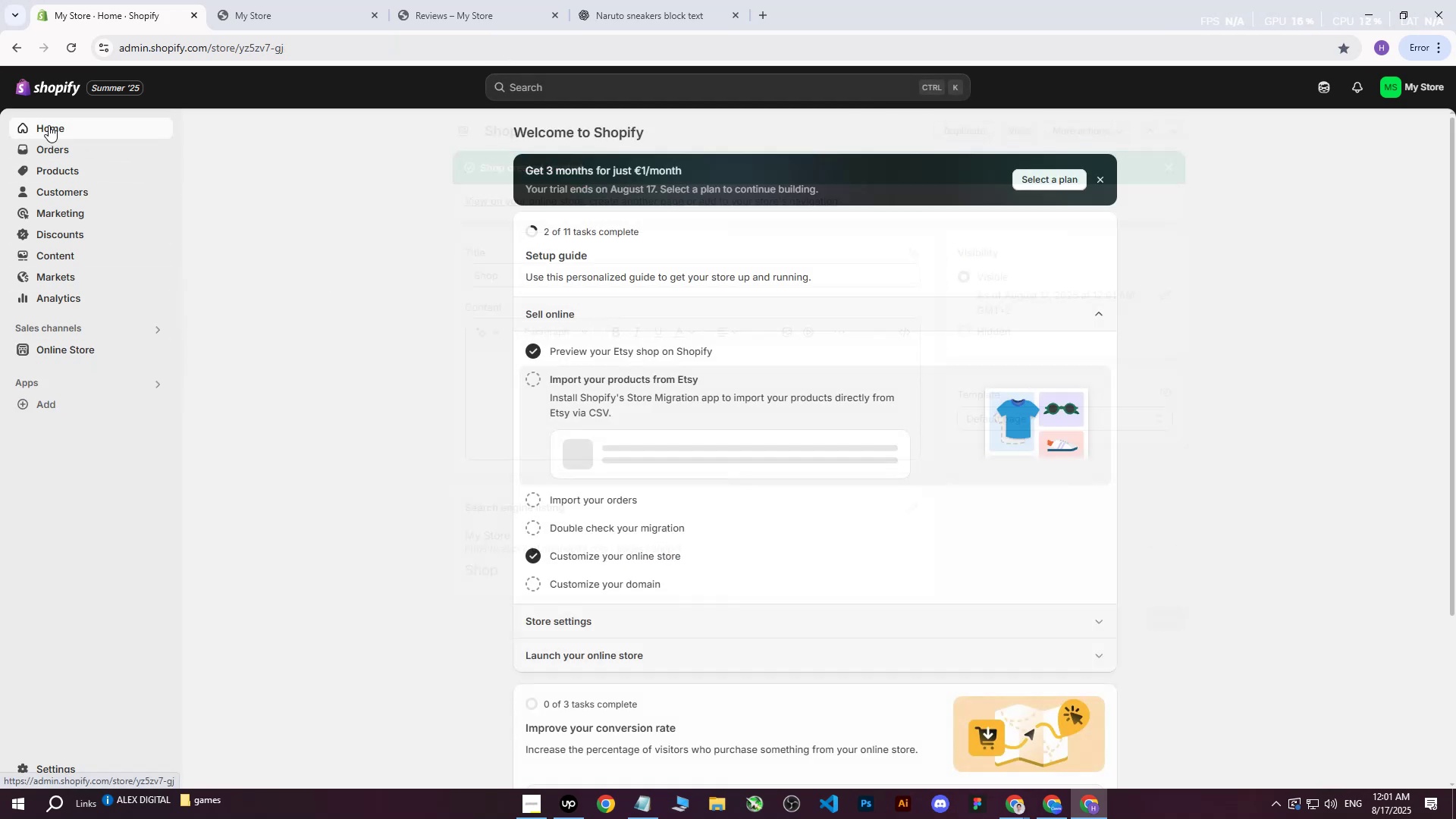 
wait(6.98)
 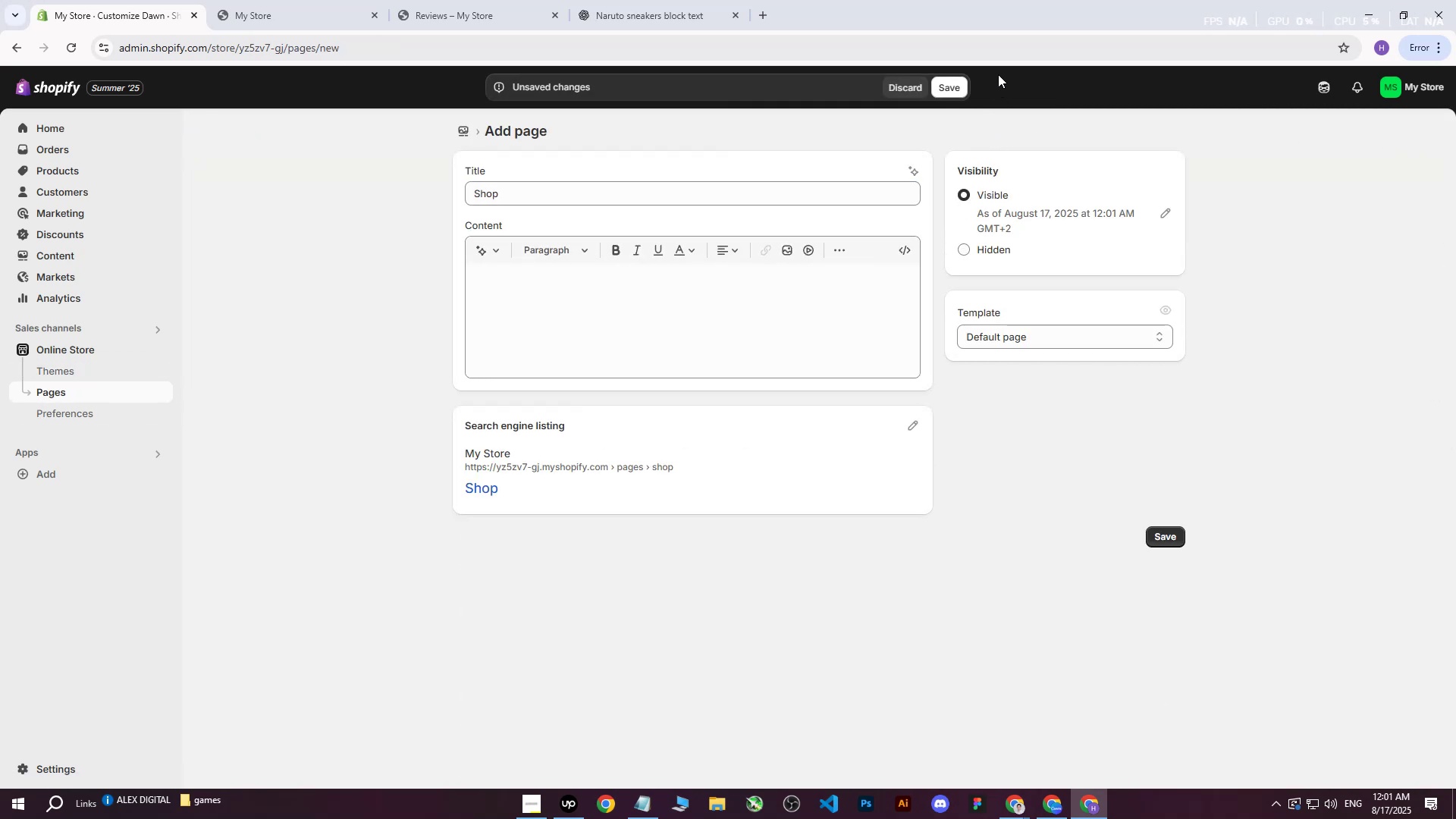 
left_click([238, 17])
 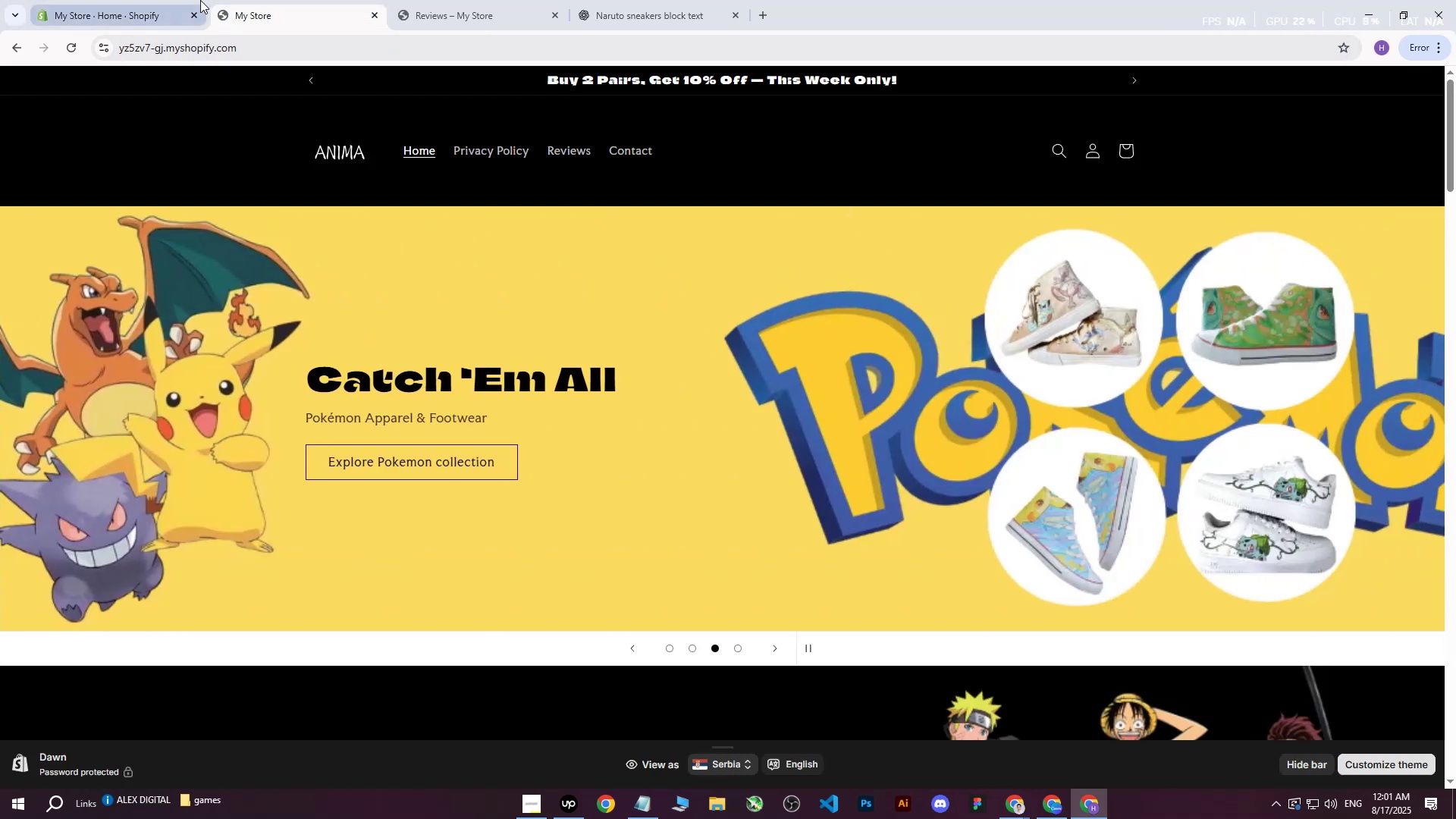 
left_click([199, 0])
 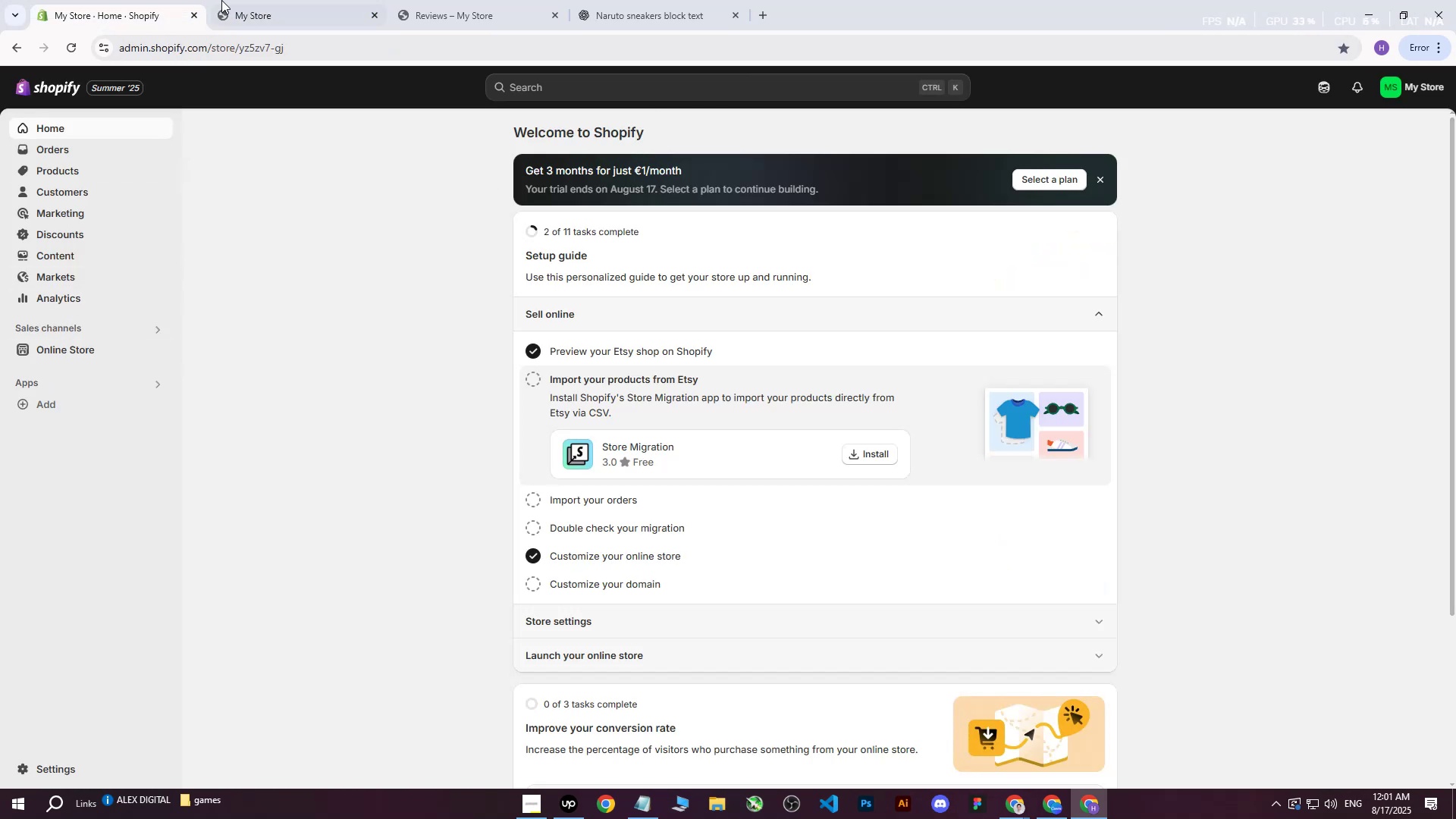 
scroll: coordinate [436, 306], scroll_direction: up, amount: 3.0
 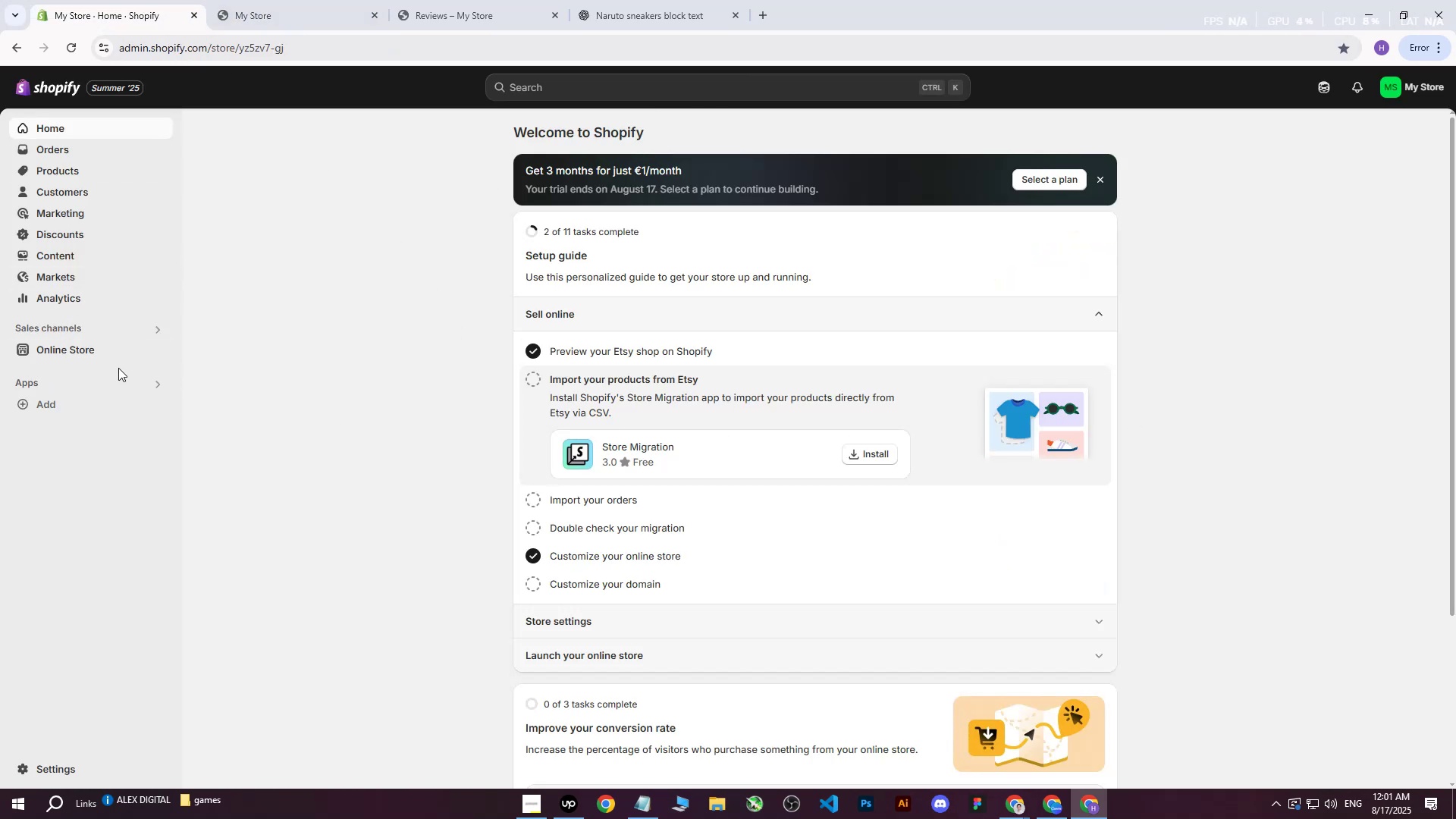 
left_click([89, 356])
 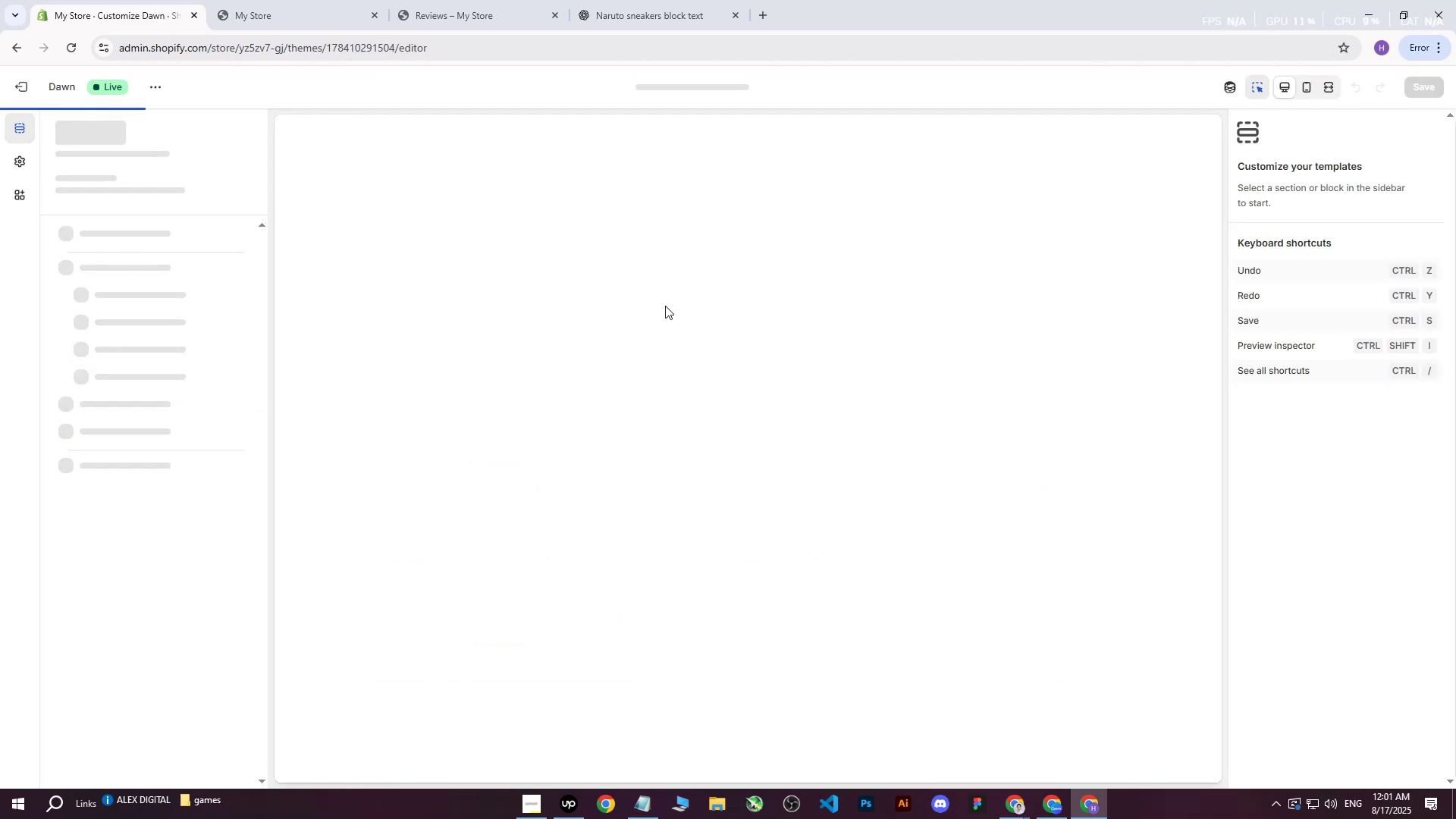 
left_click([733, 90])
 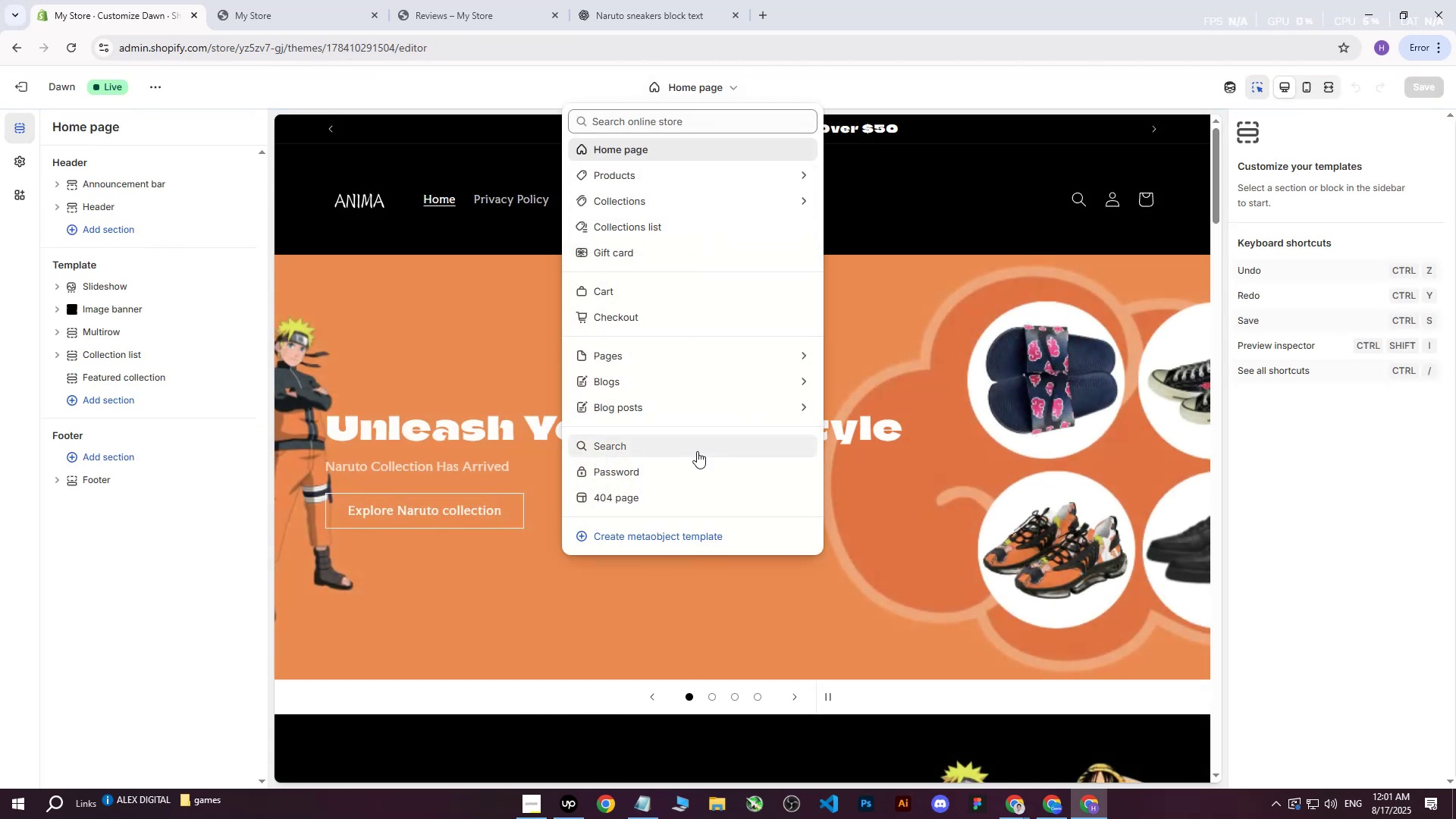 
left_click([670, 538])
 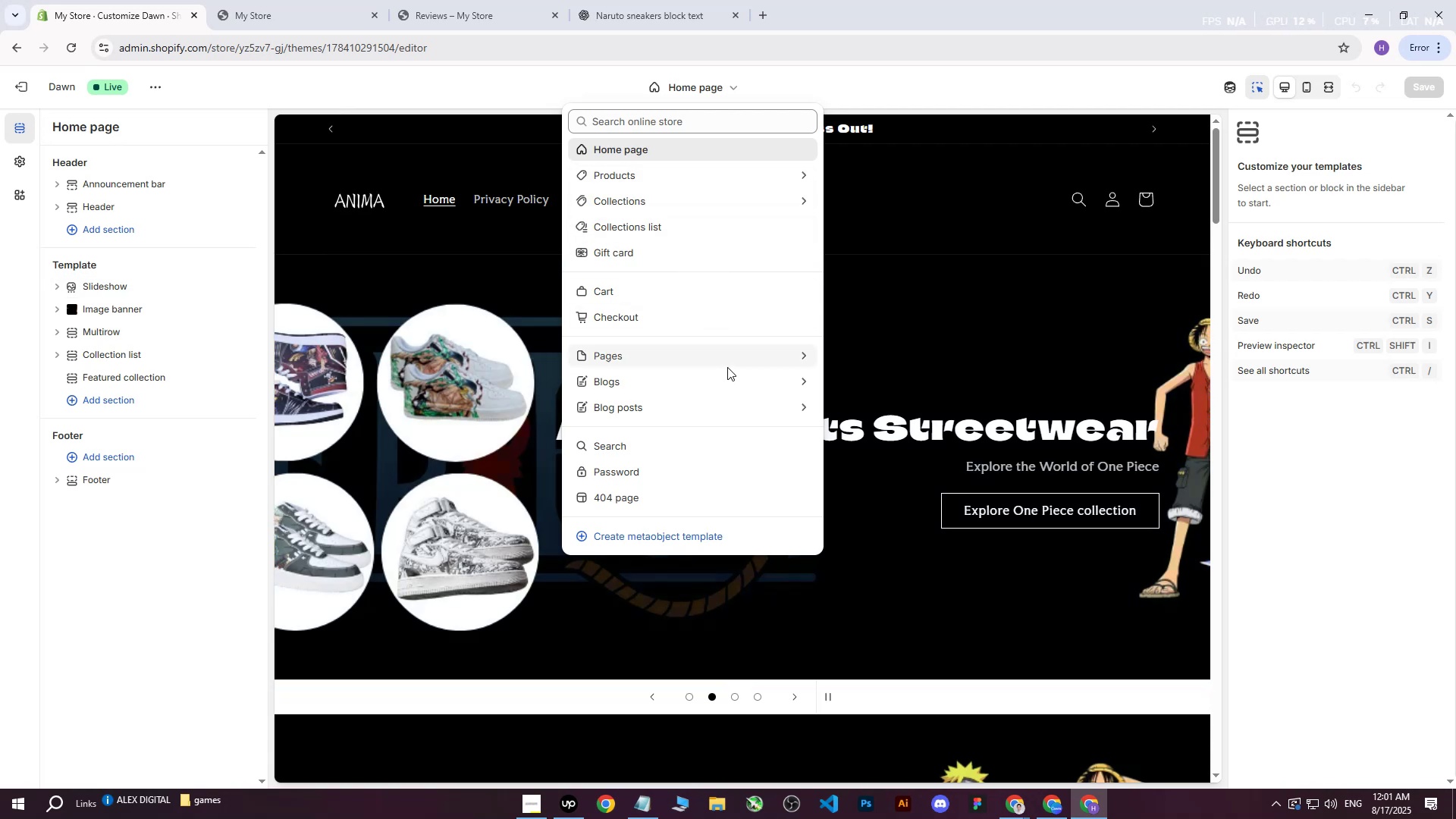 
wait(5.07)
 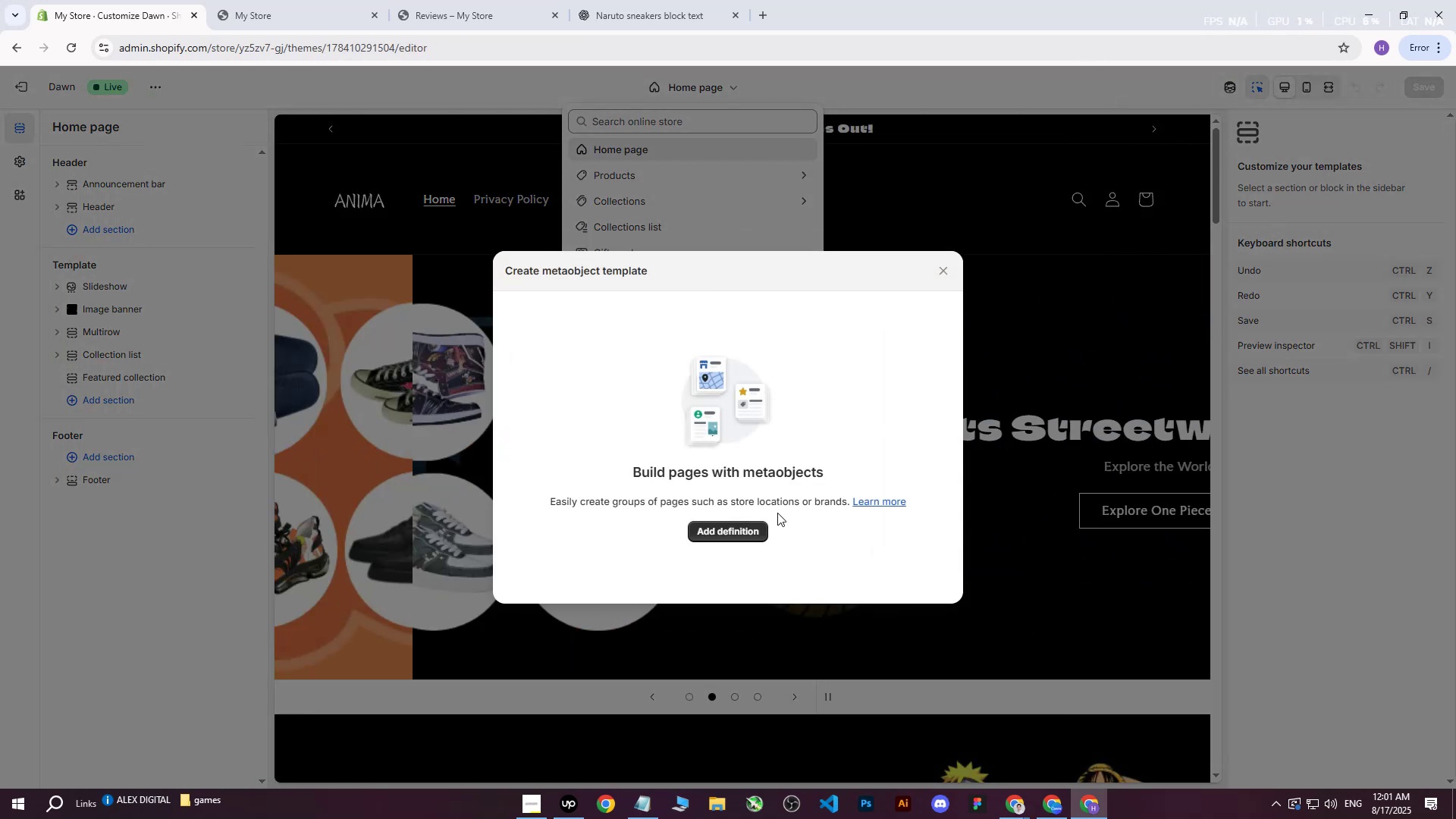 
left_click([143, 695])
 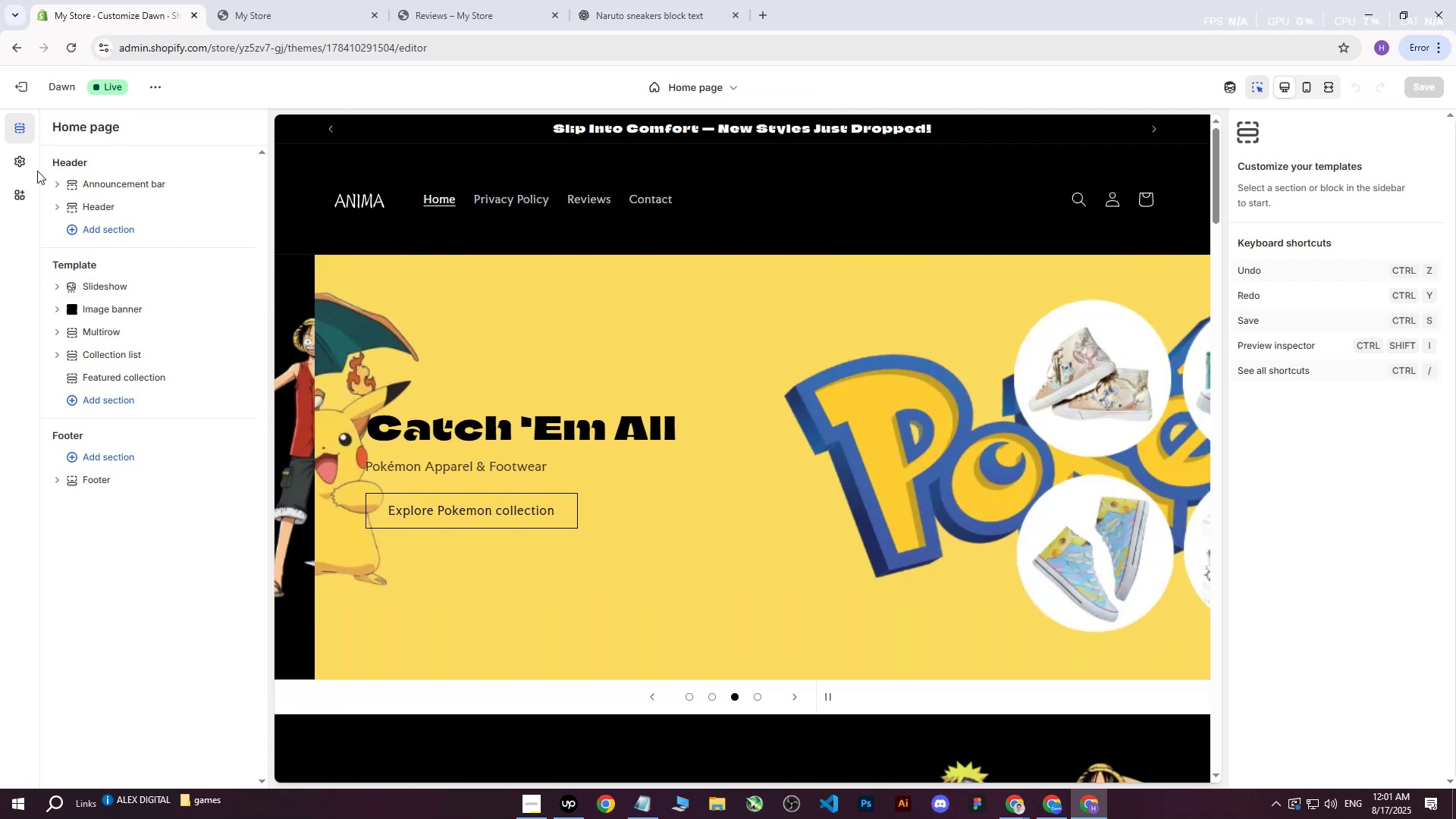 
double_click([40, 105])
 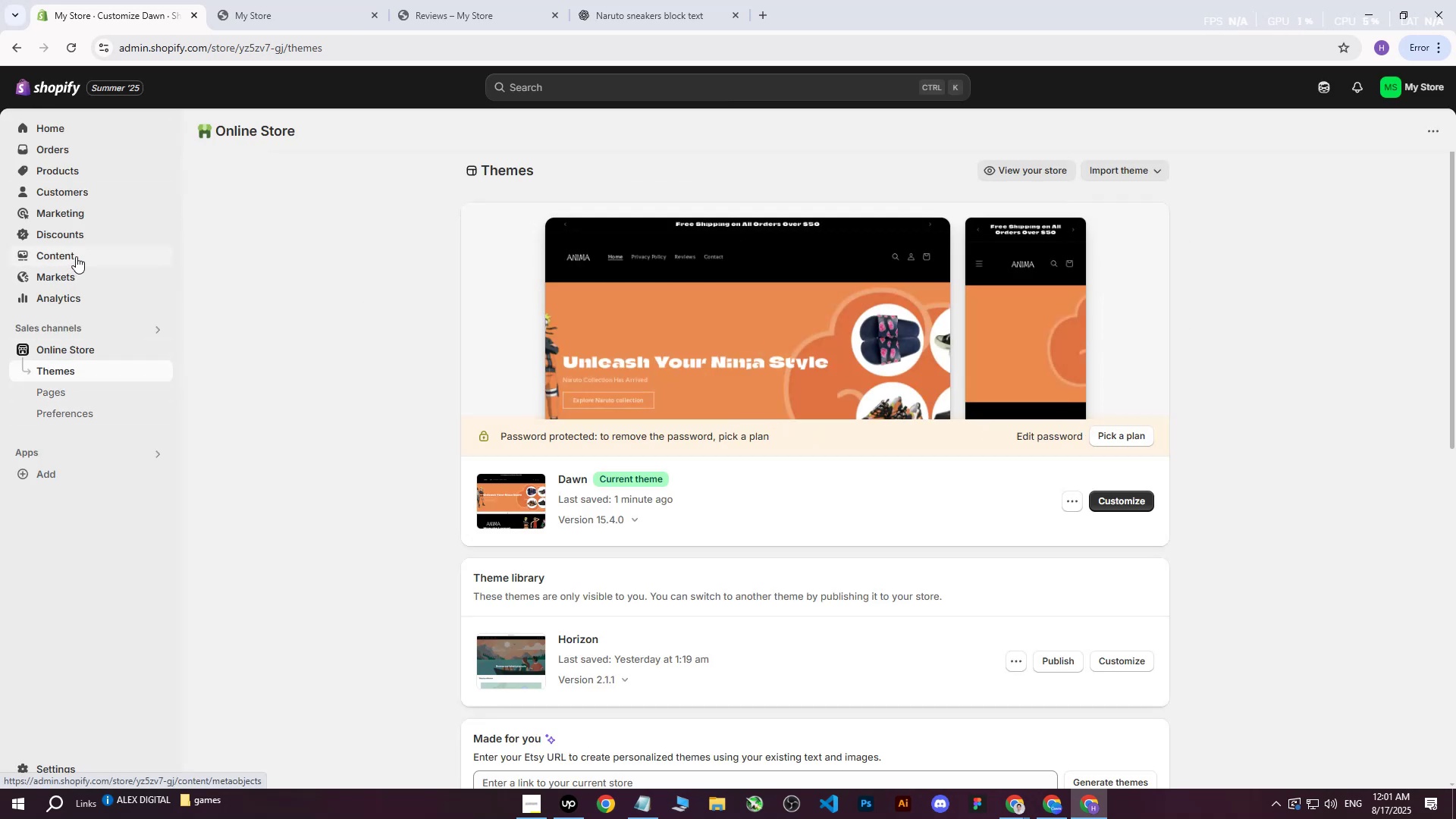 
left_click([76, 256])
 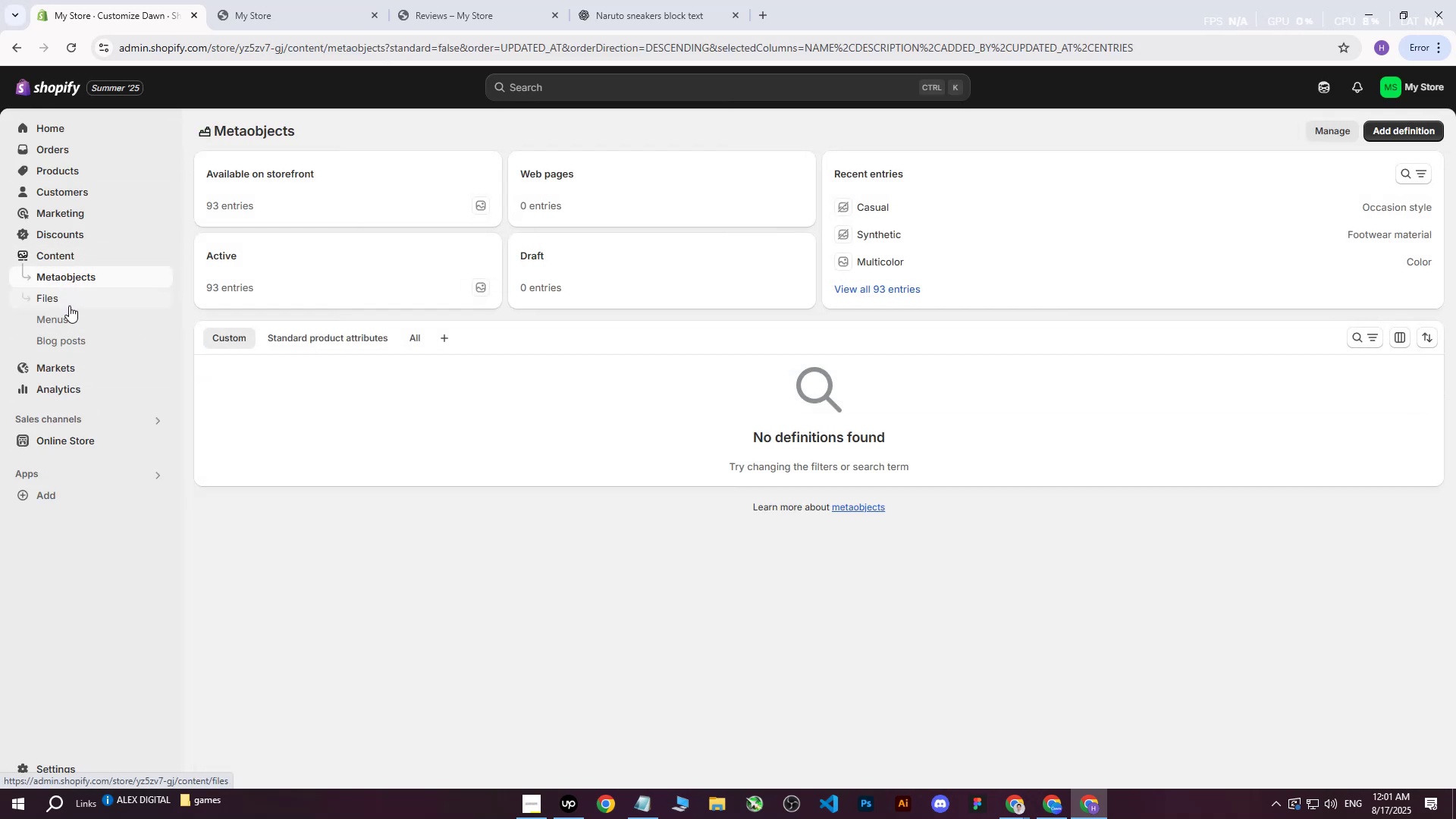 
left_click([67, 322])
 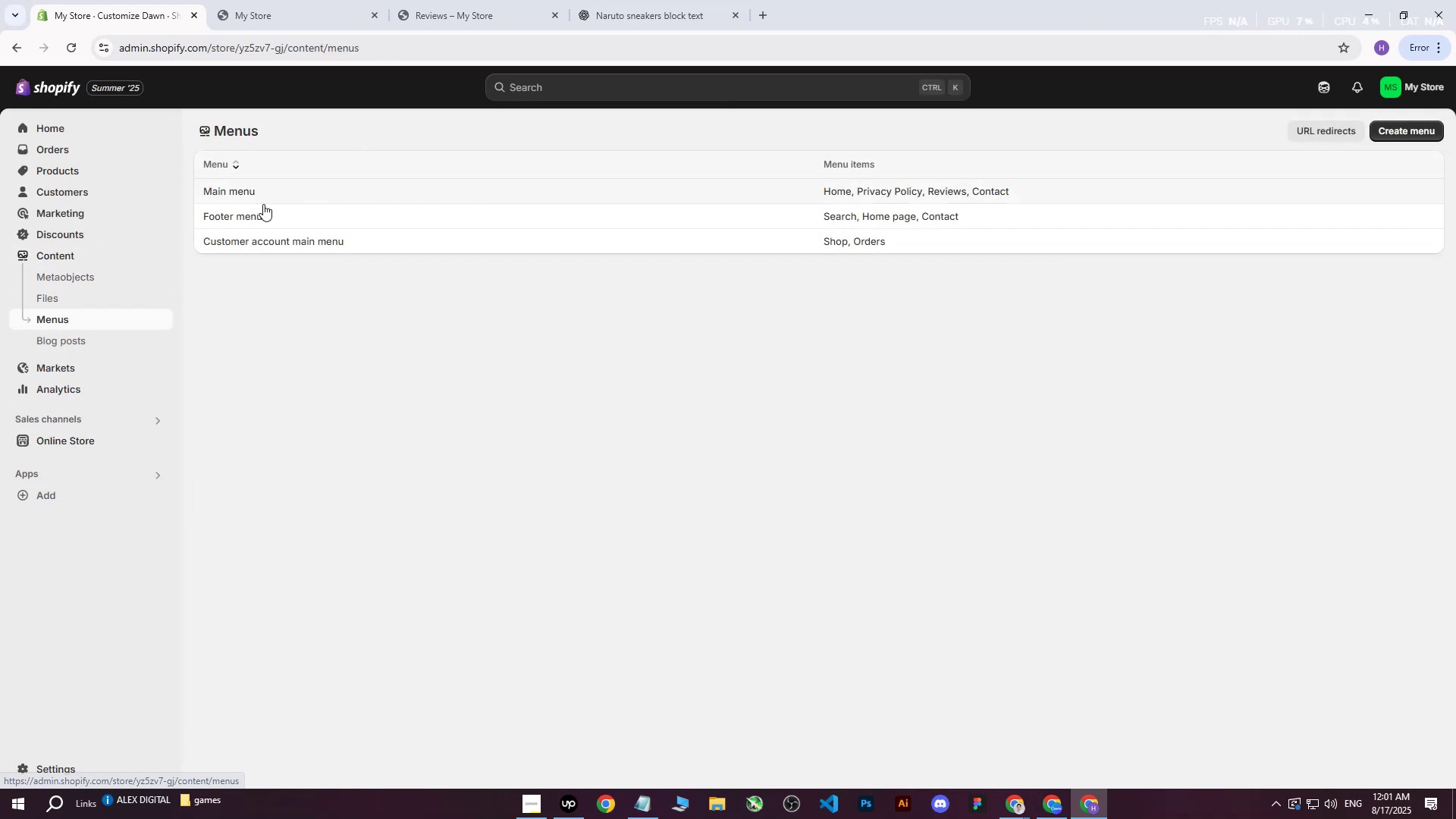 
left_click([257, 207])
 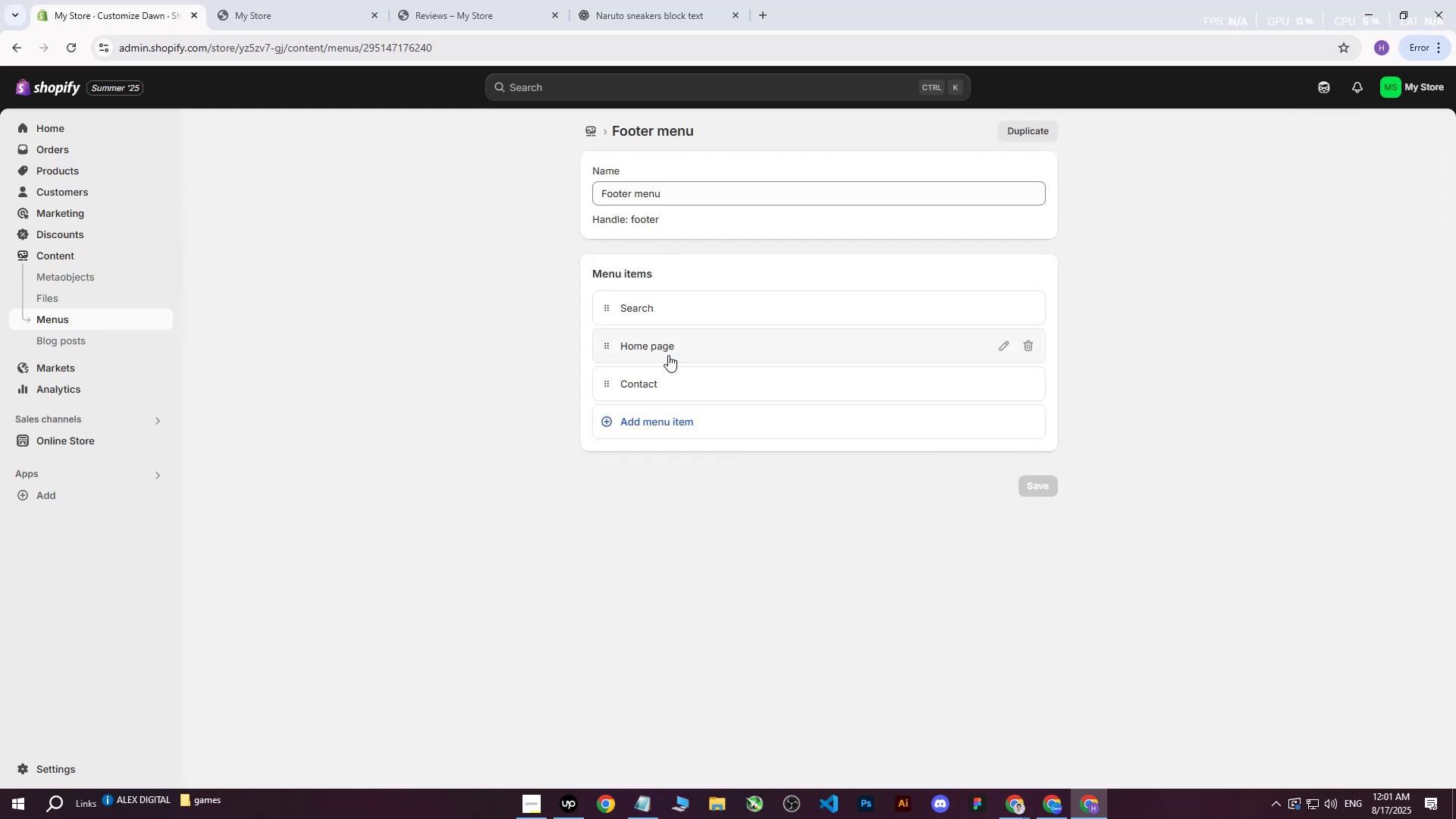 
left_click([649, 422])
 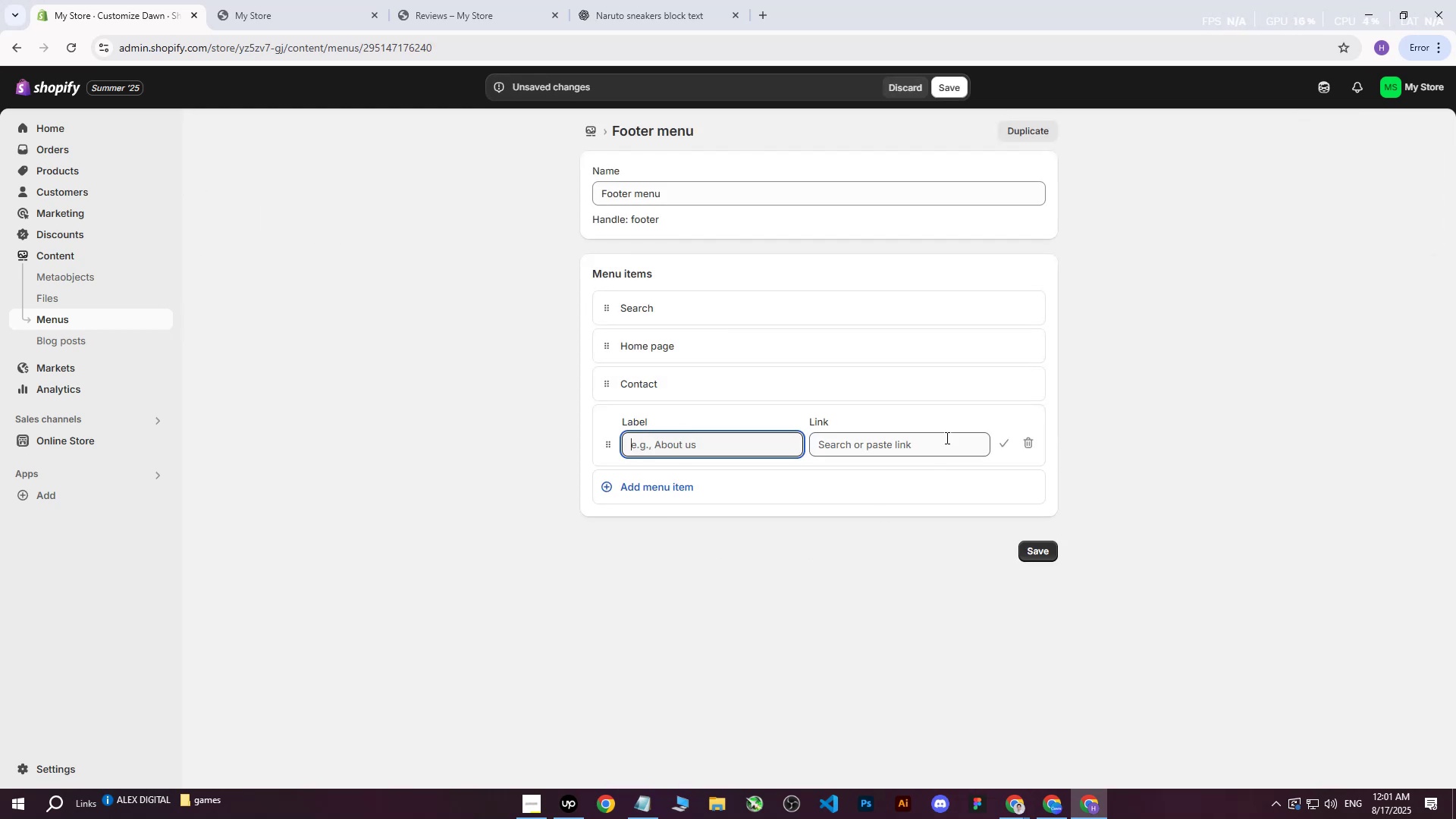 
left_click([857, 446])
 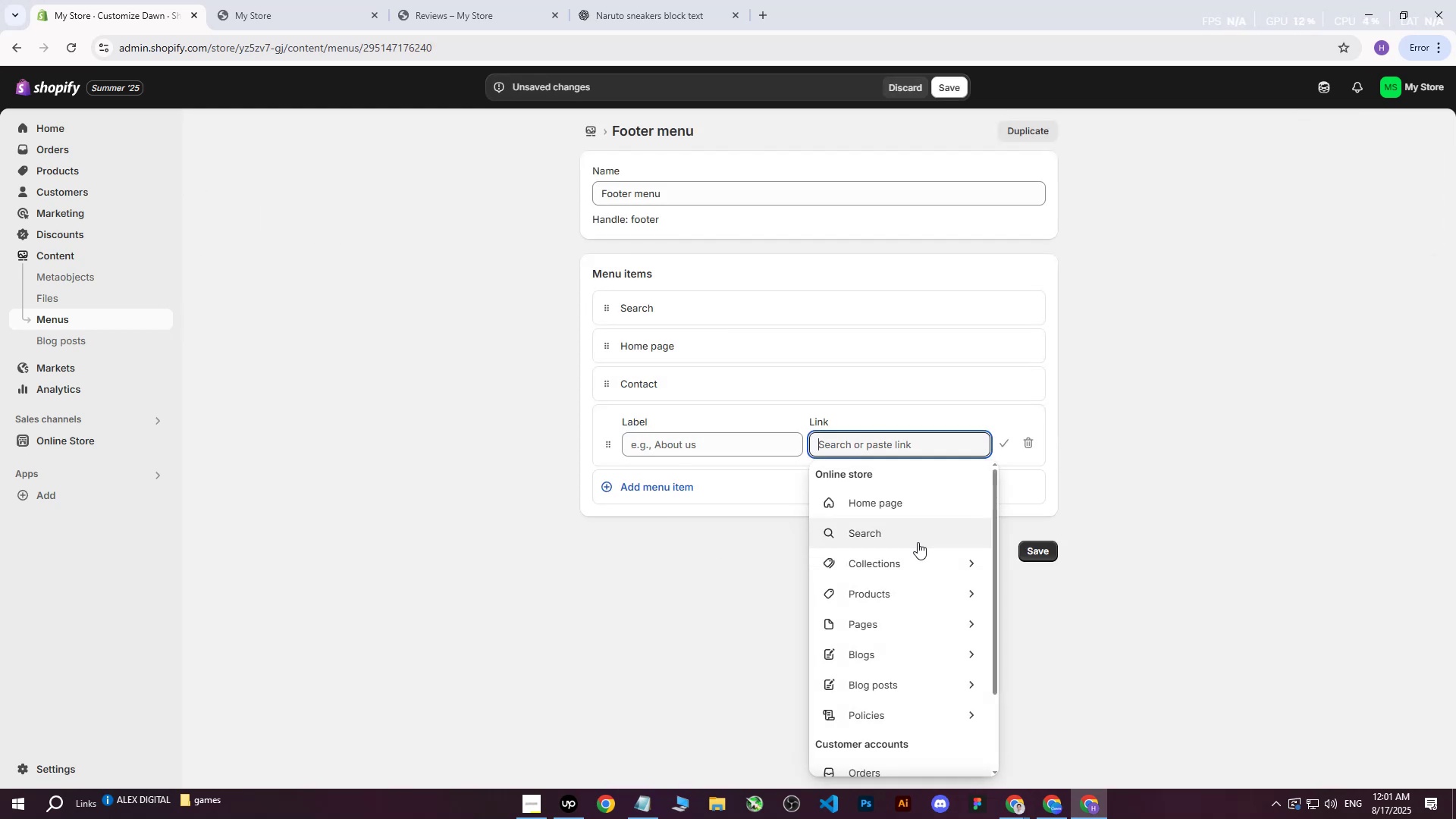 
left_click([914, 573])
 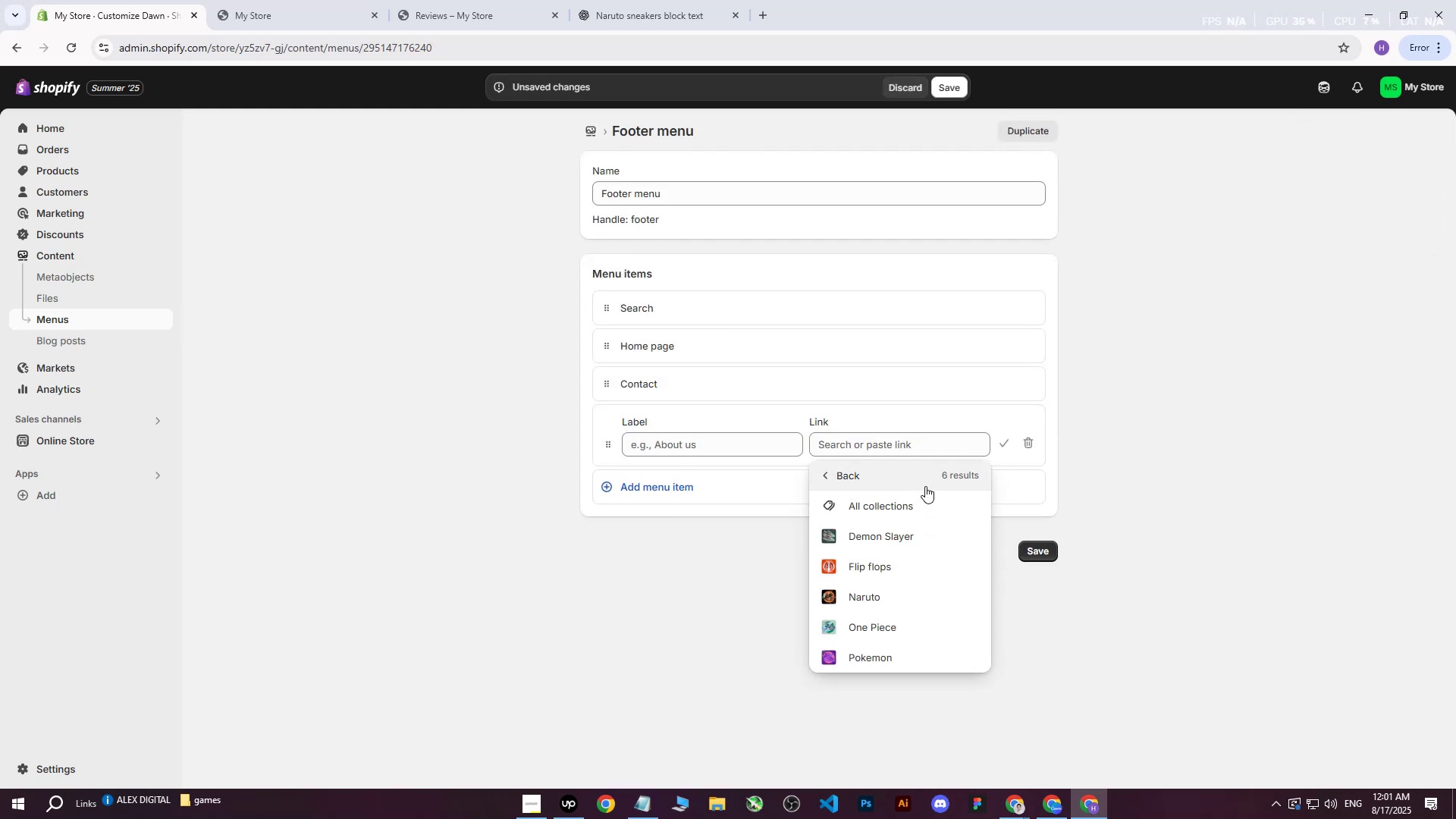 
left_click([802, 480])
 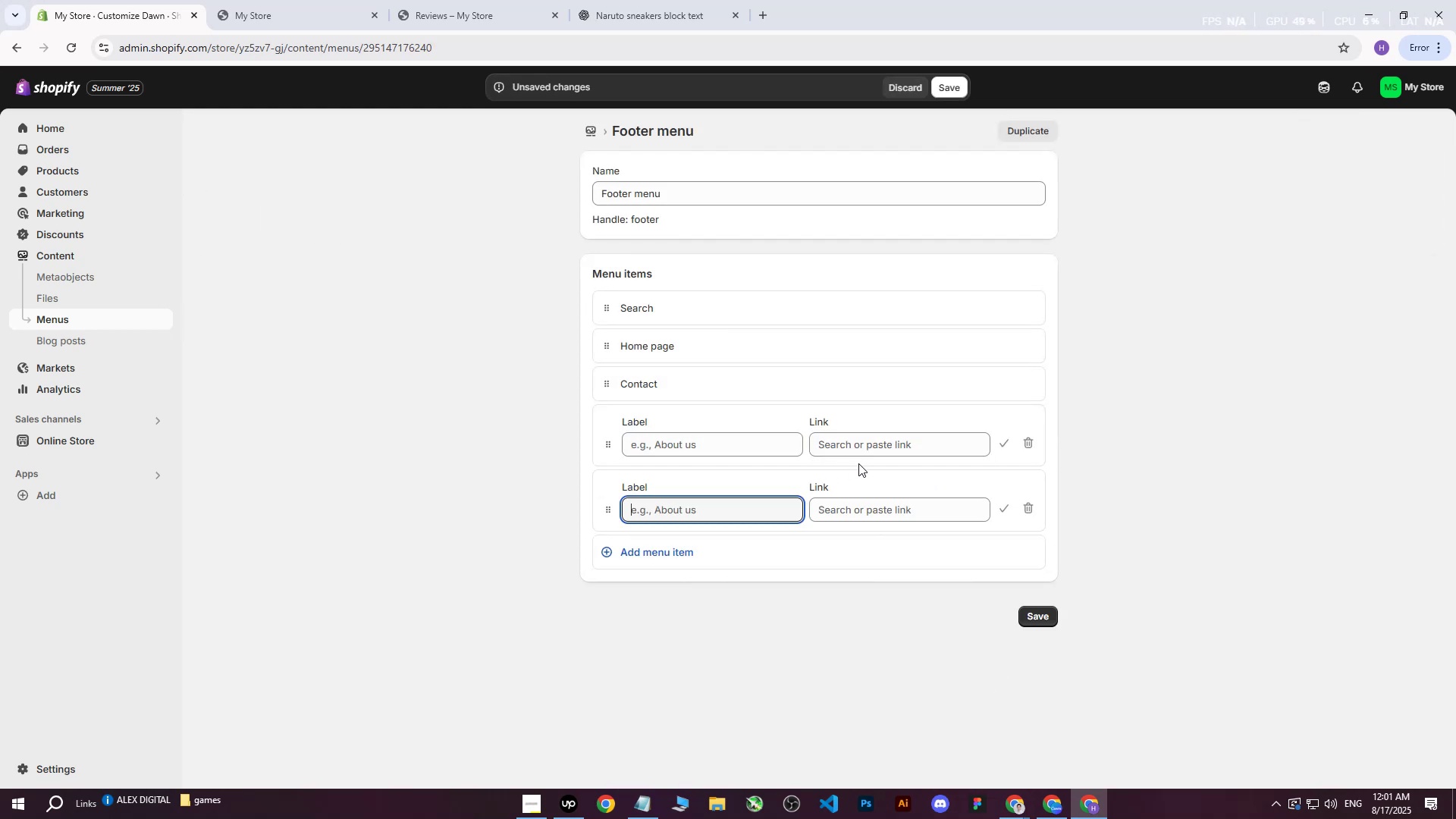 
left_click([861, 460])
 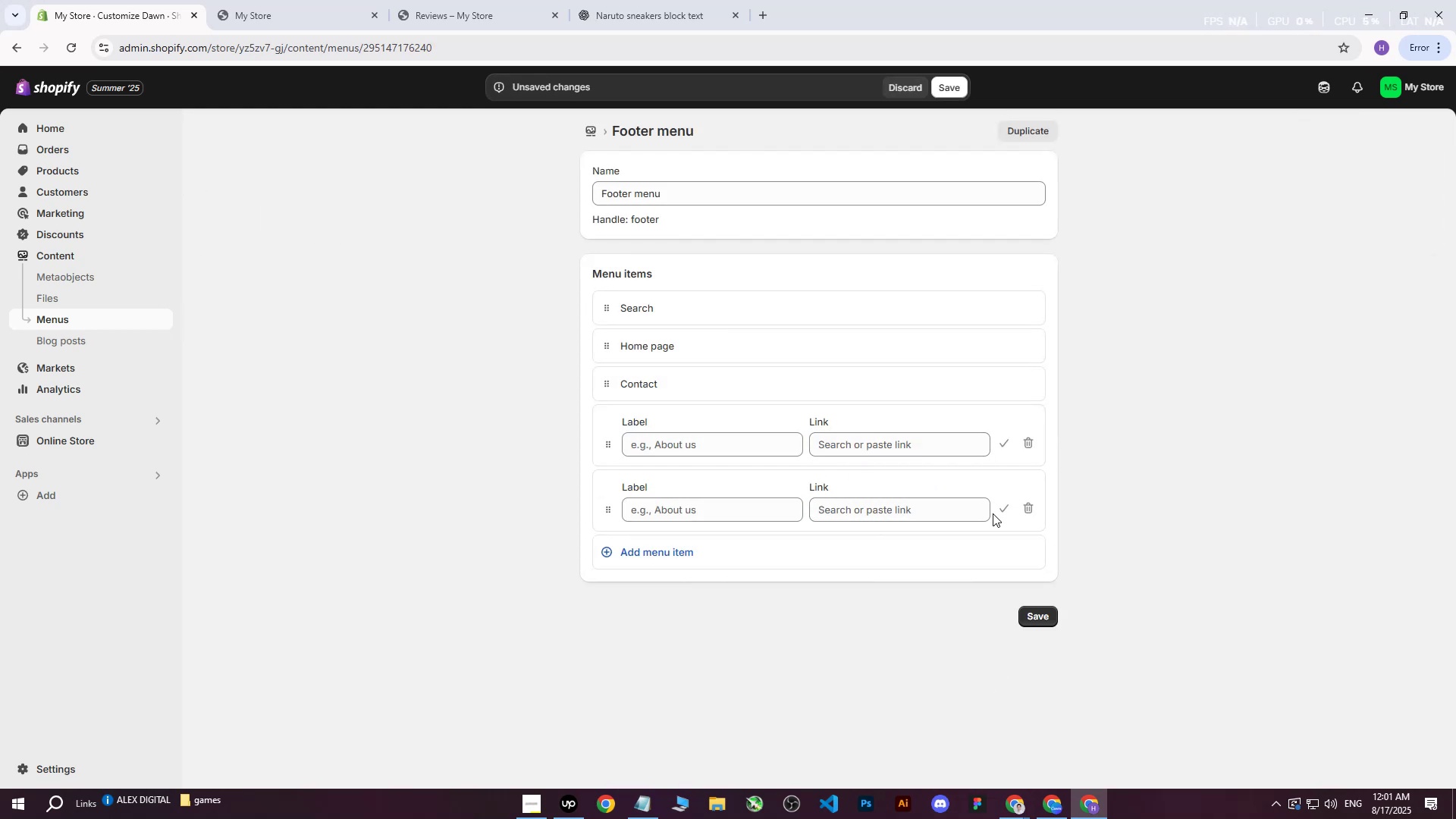 
left_click([1032, 513])
 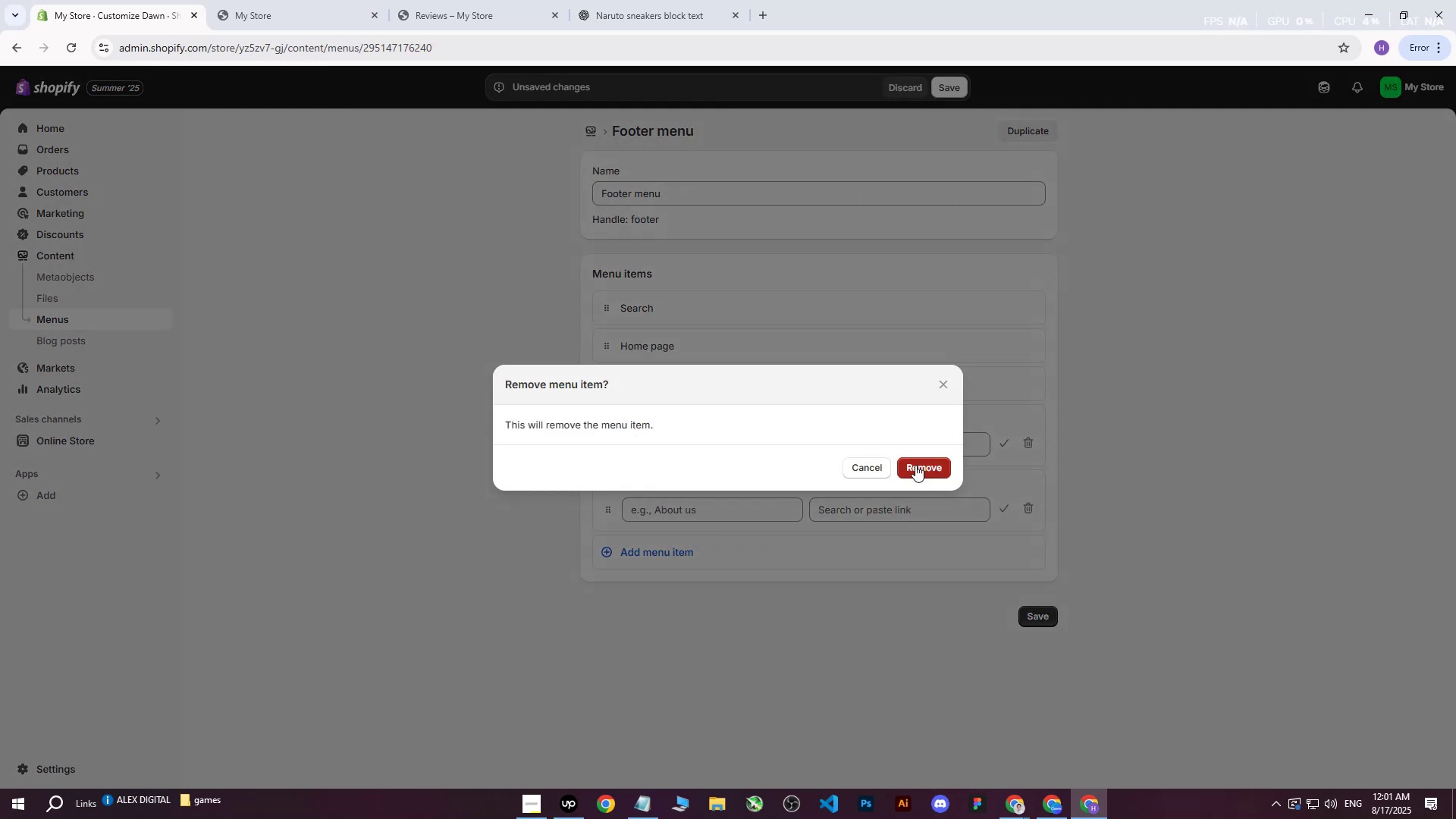 
left_click([930, 469])
 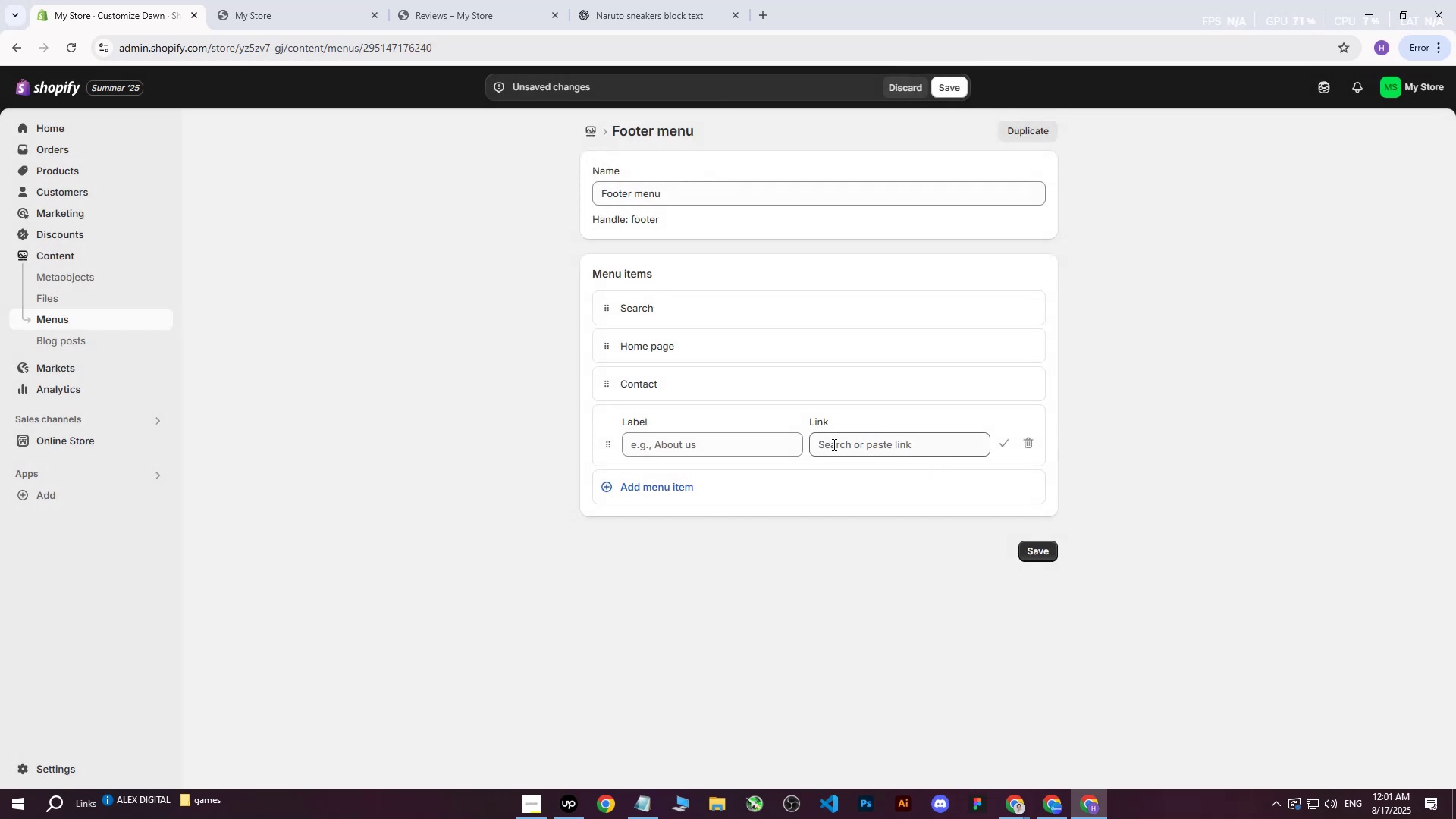 
left_click([830, 444])
 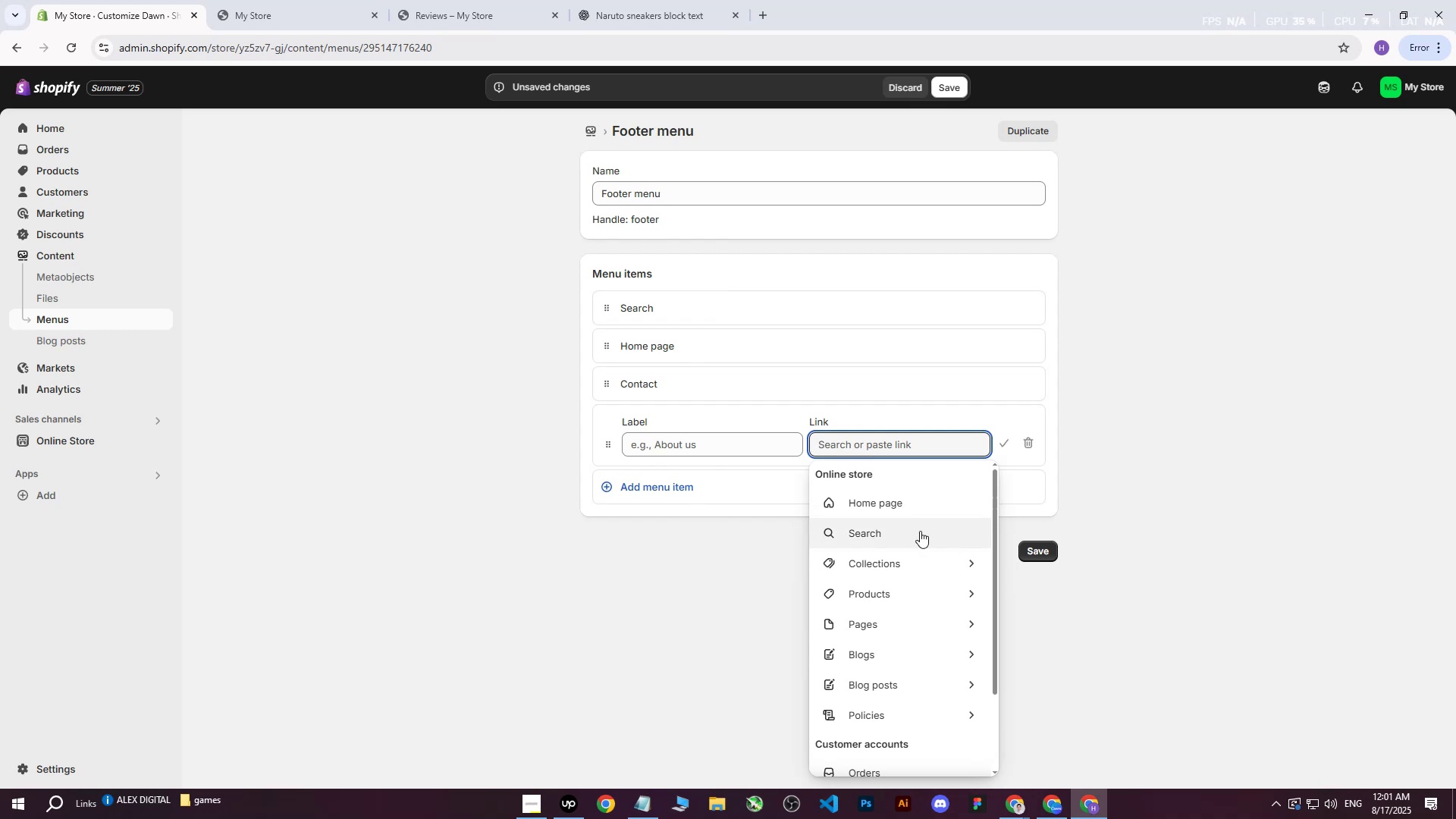 
scroll: coordinate [921, 531], scroll_direction: down, amount: 2.0
 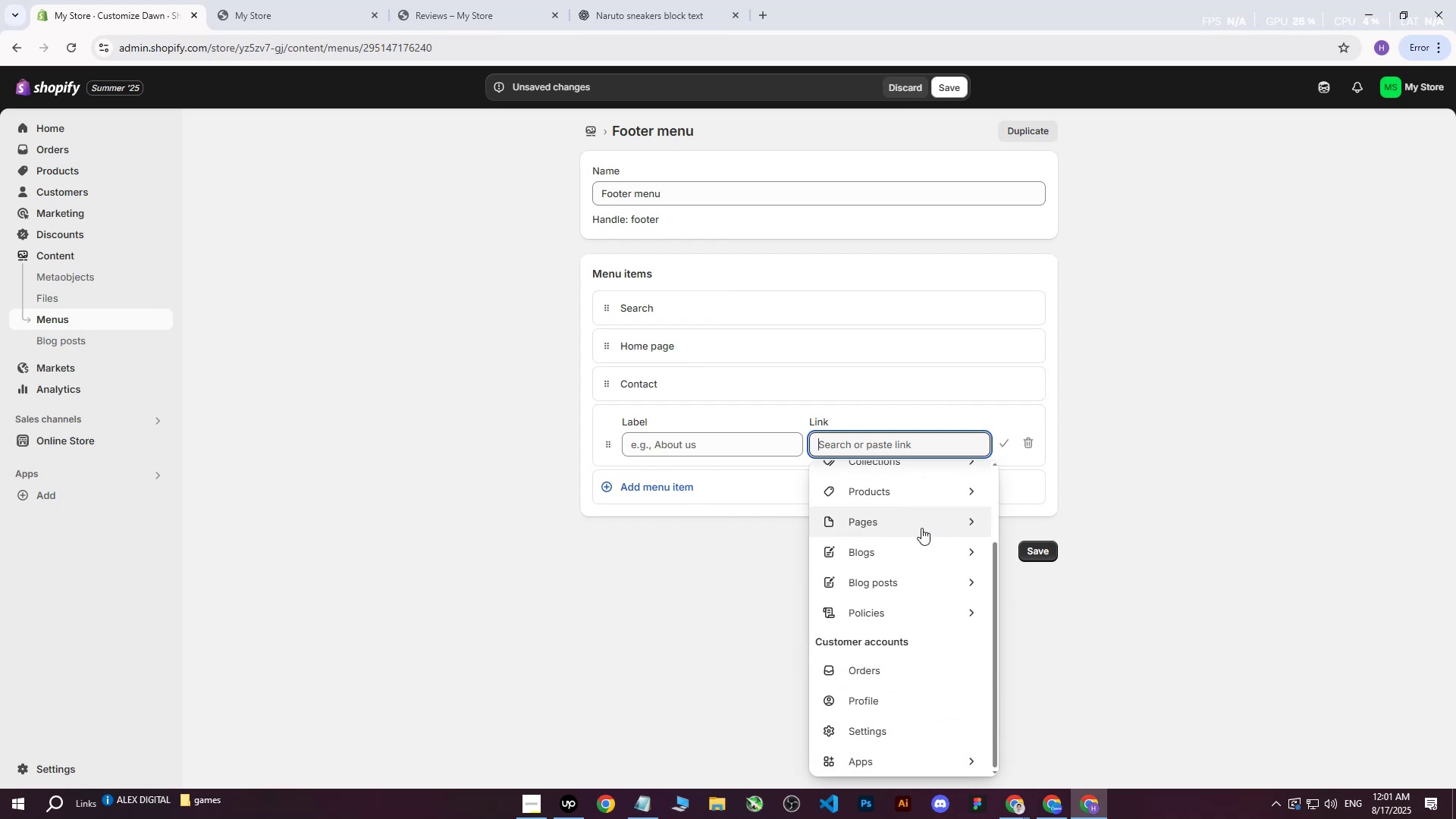 
scroll: coordinate [915, 536], scroll_direction: up, amount: 2.0
 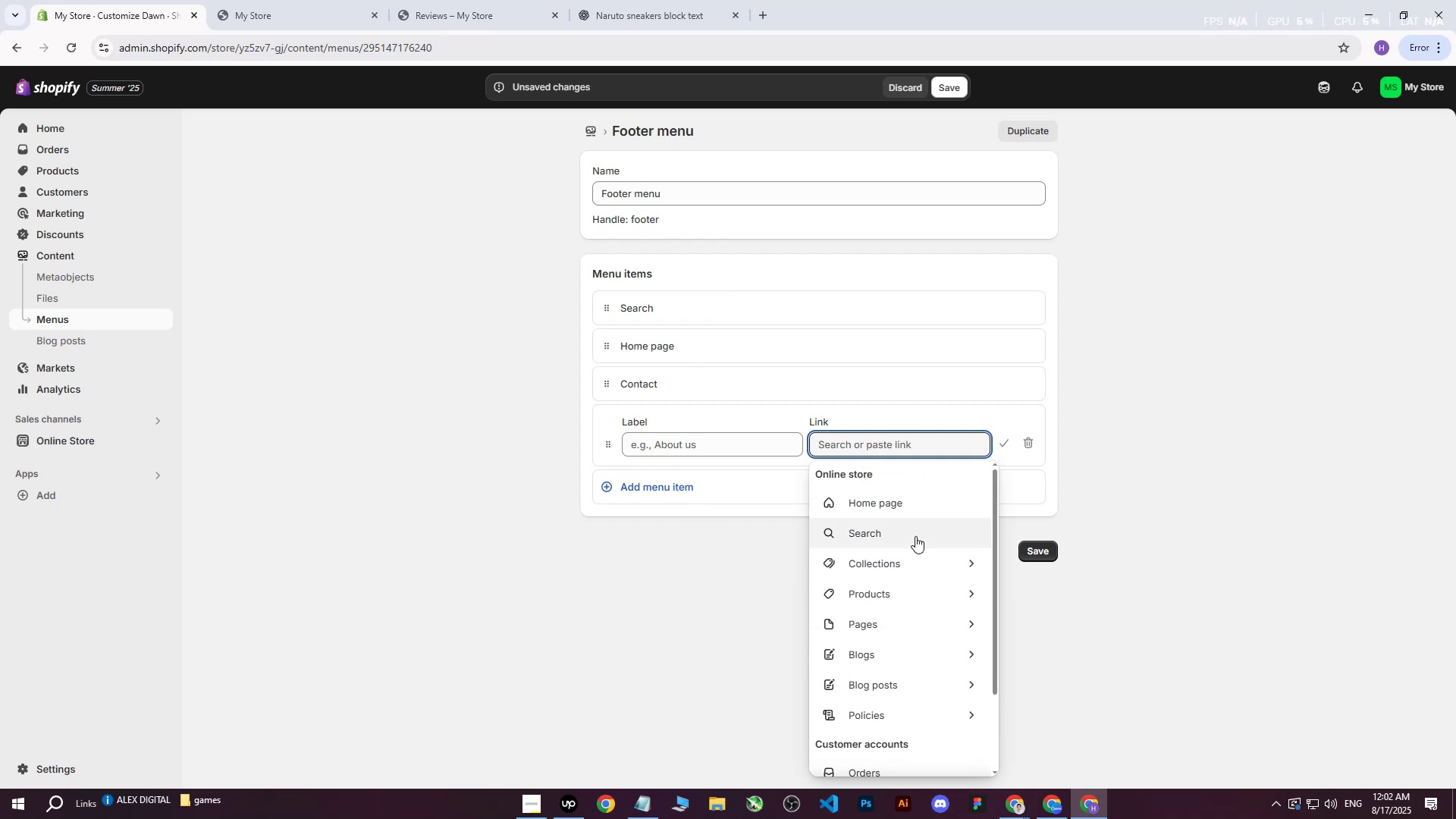 
scroll: coordinate [911, 537], scroll_direction: down, amount: 1.0
 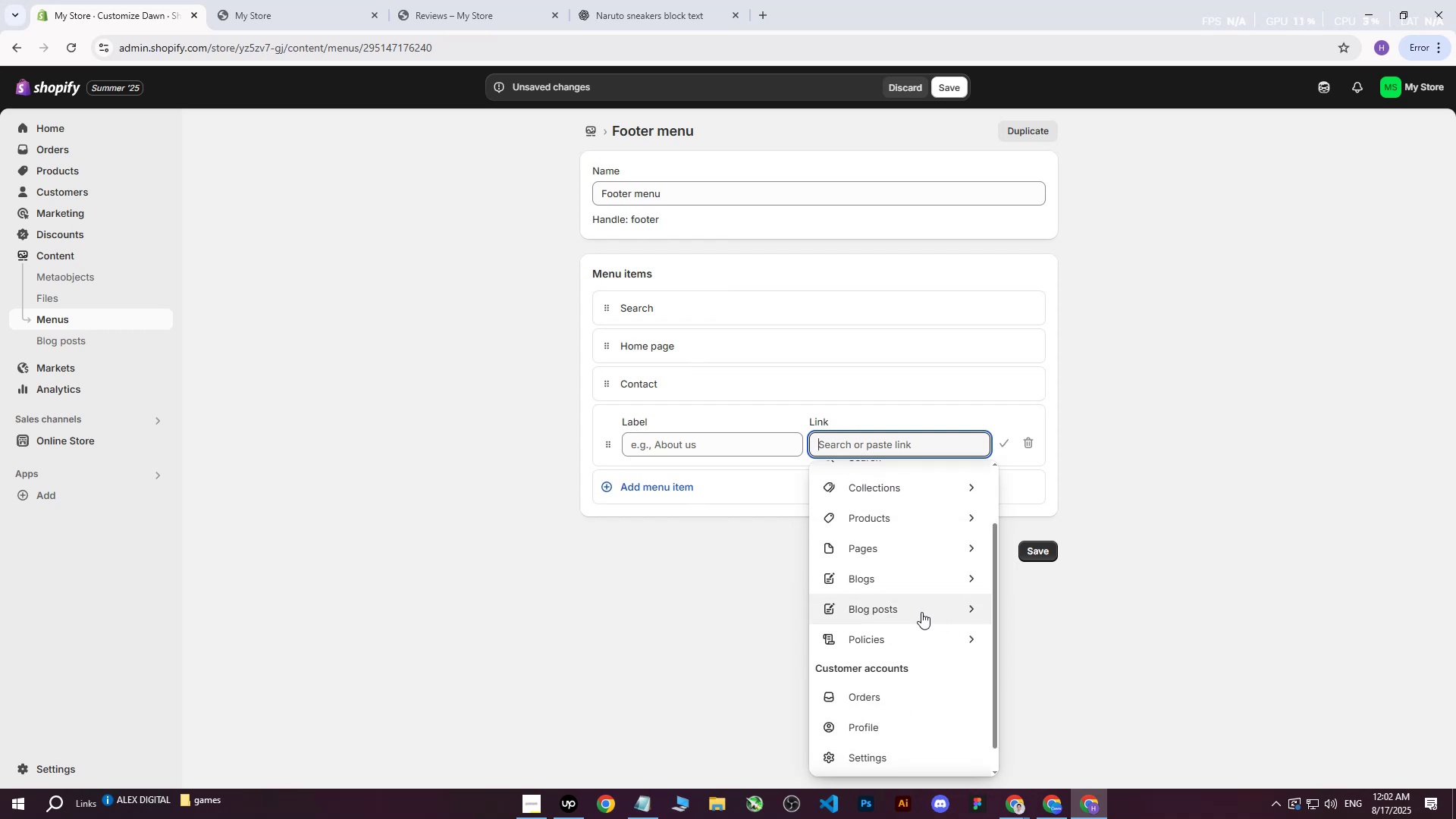 
scroll: coordinate [889, 570], scroll_direction: up, amount: 1.0
 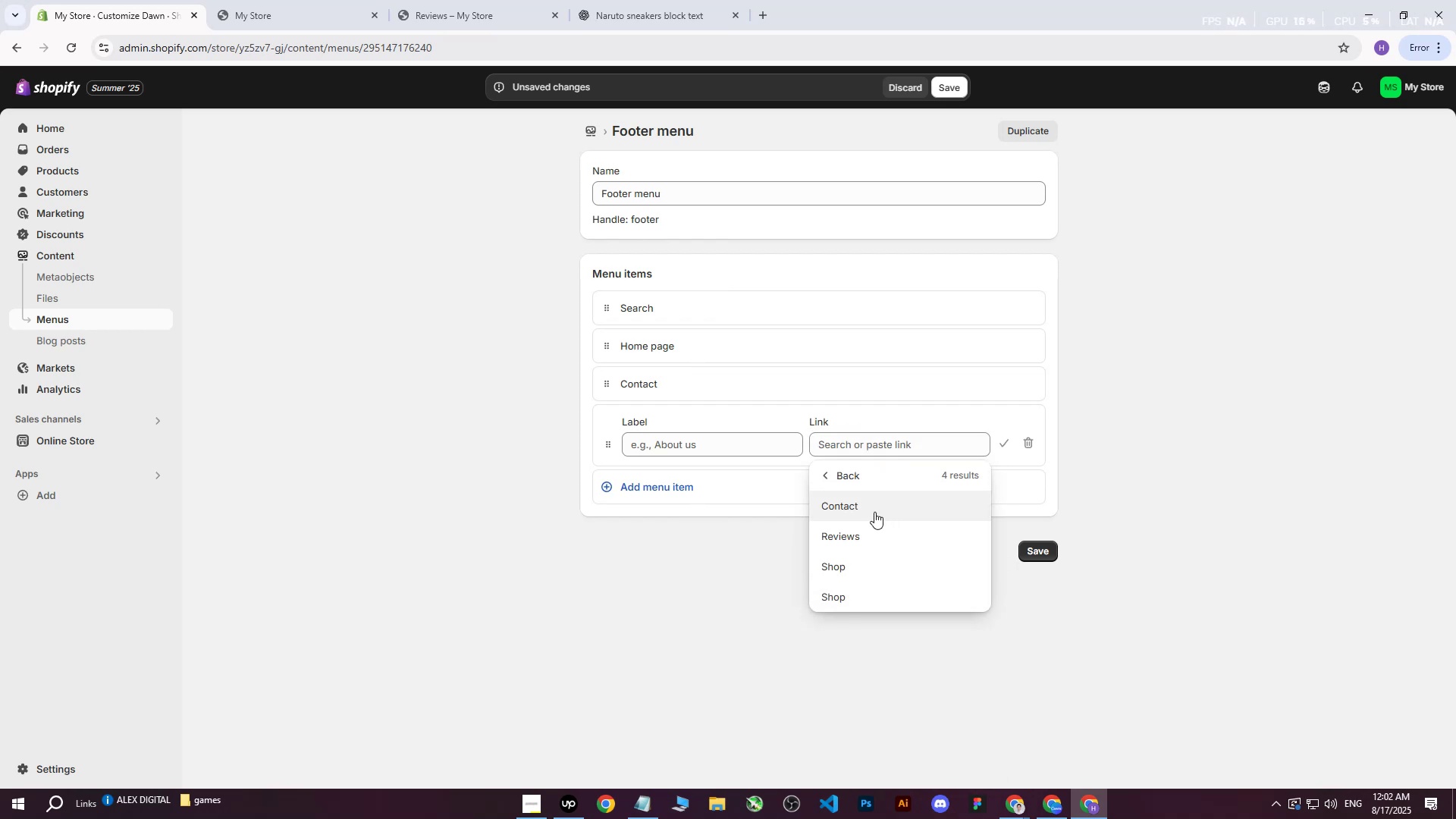 
left_click([851, 573])
 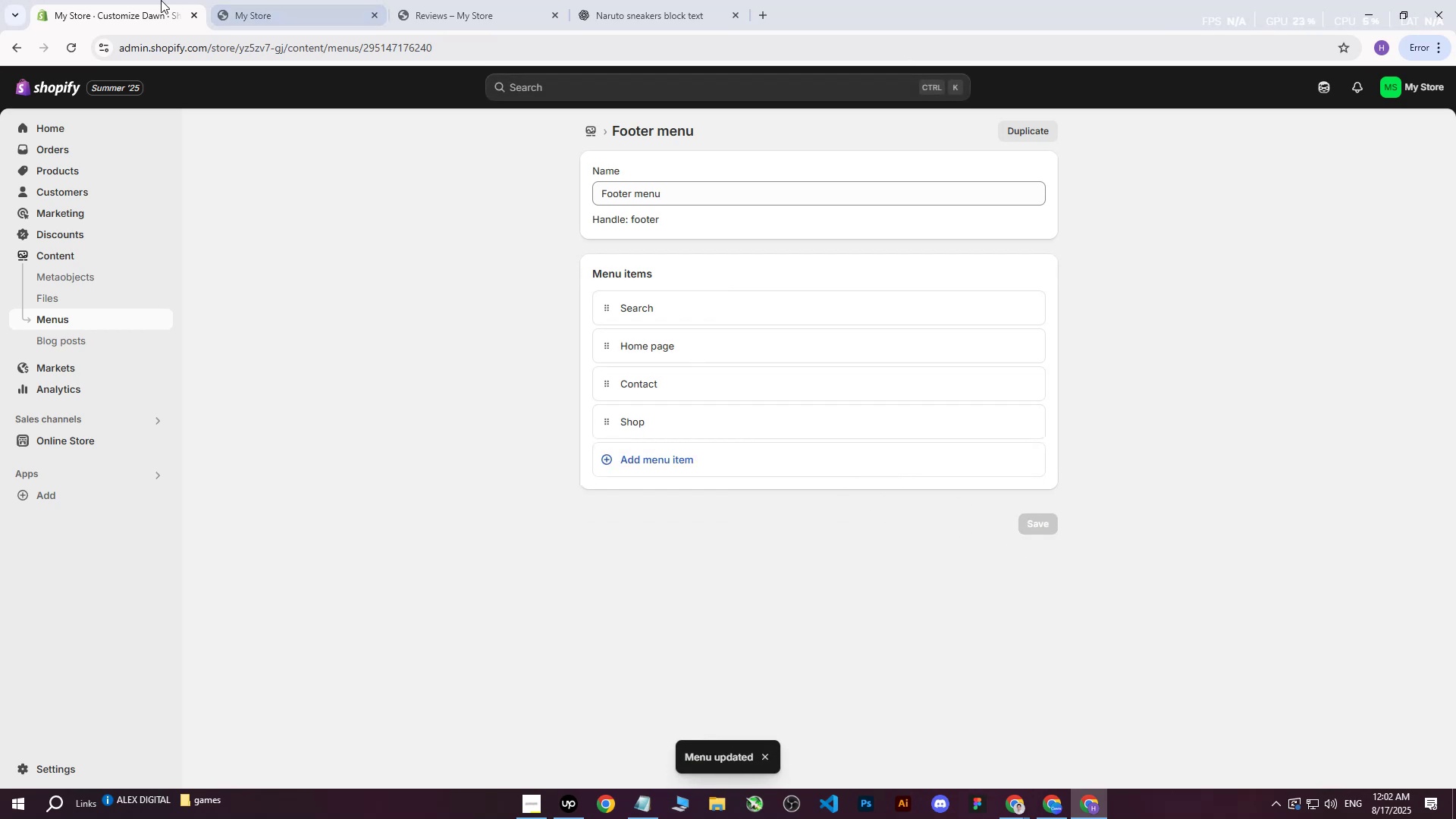 
wait(5.1)
 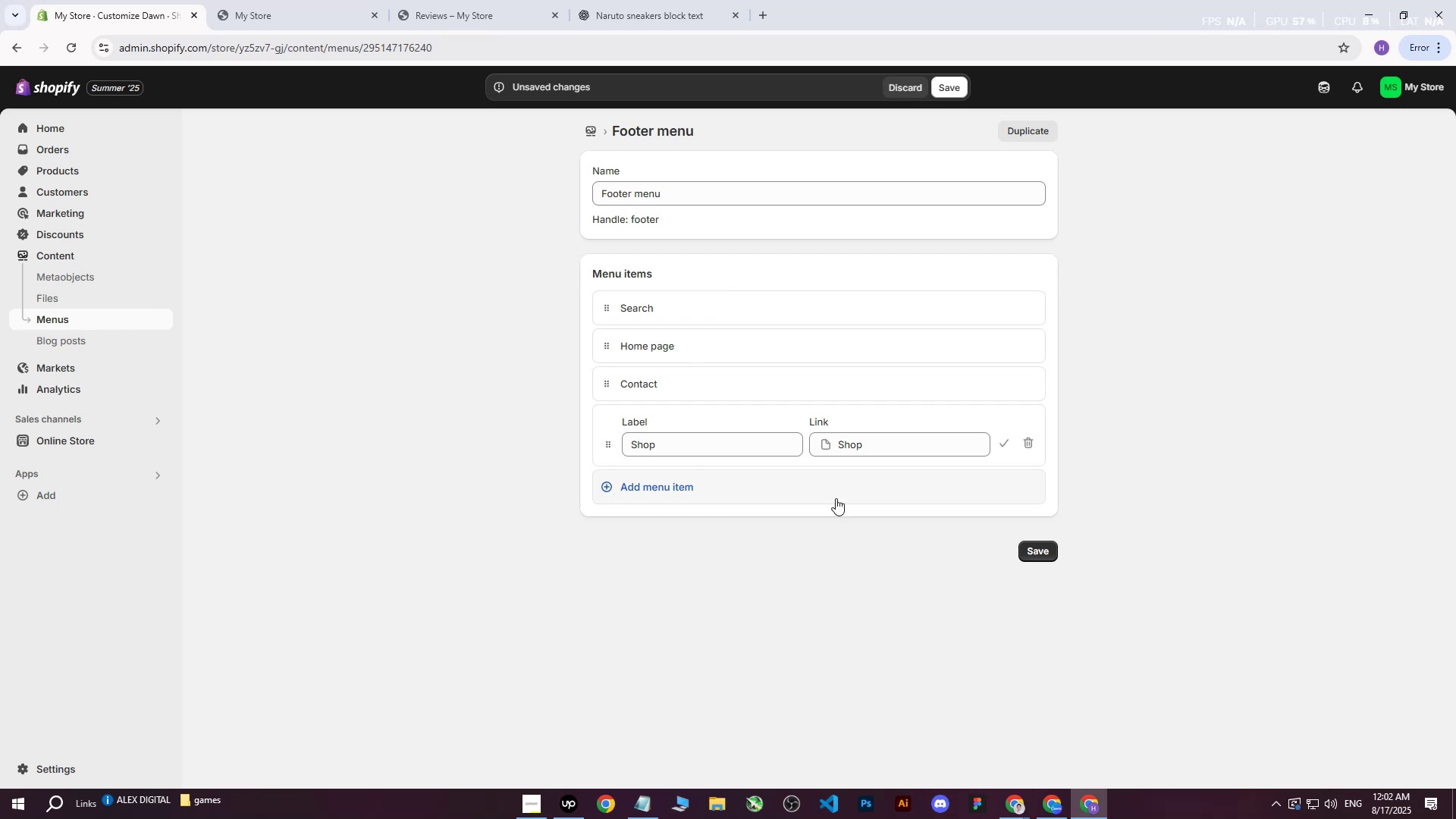 
left_click([54, 319])
 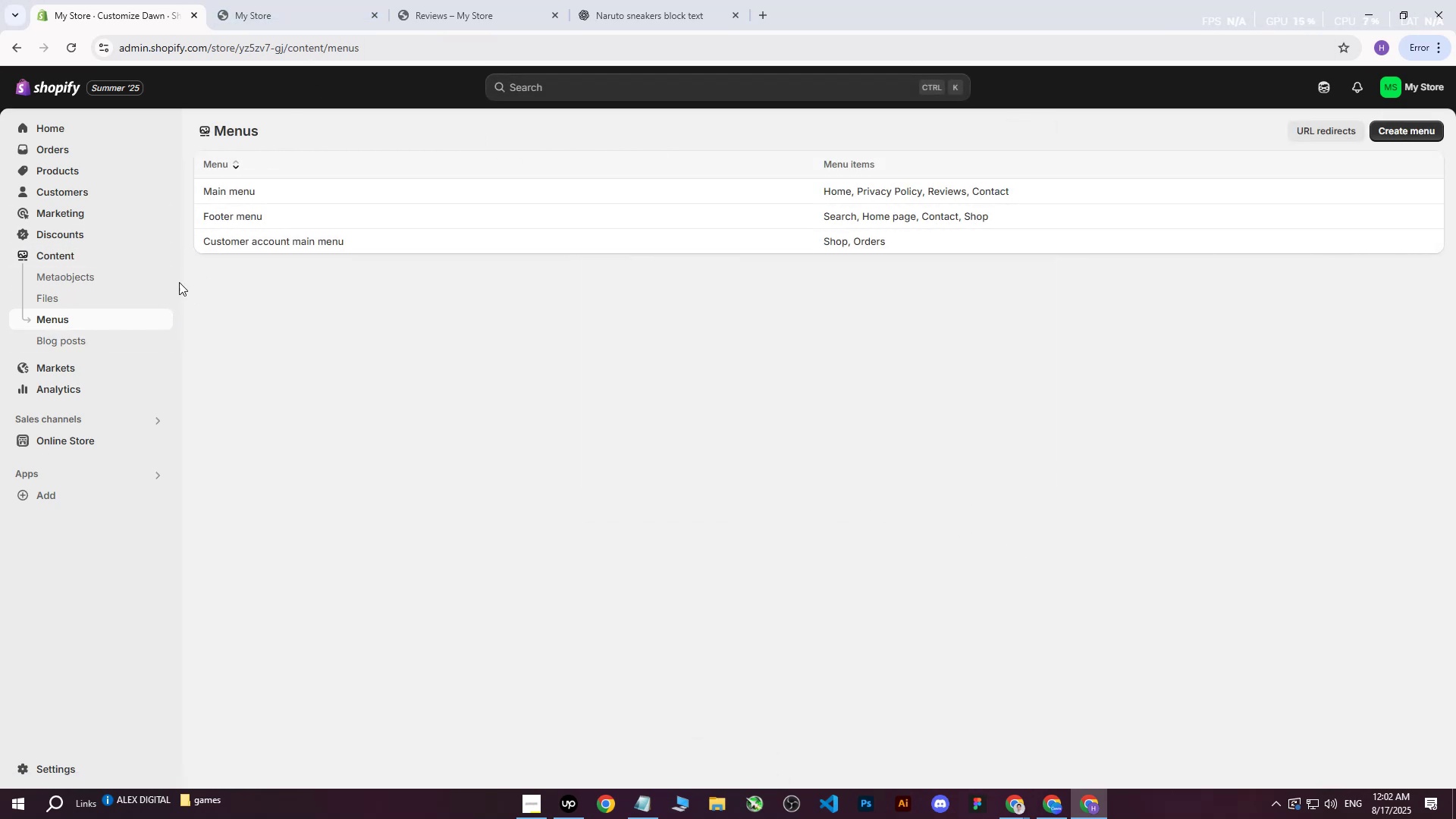 
left_click([232, 190])
 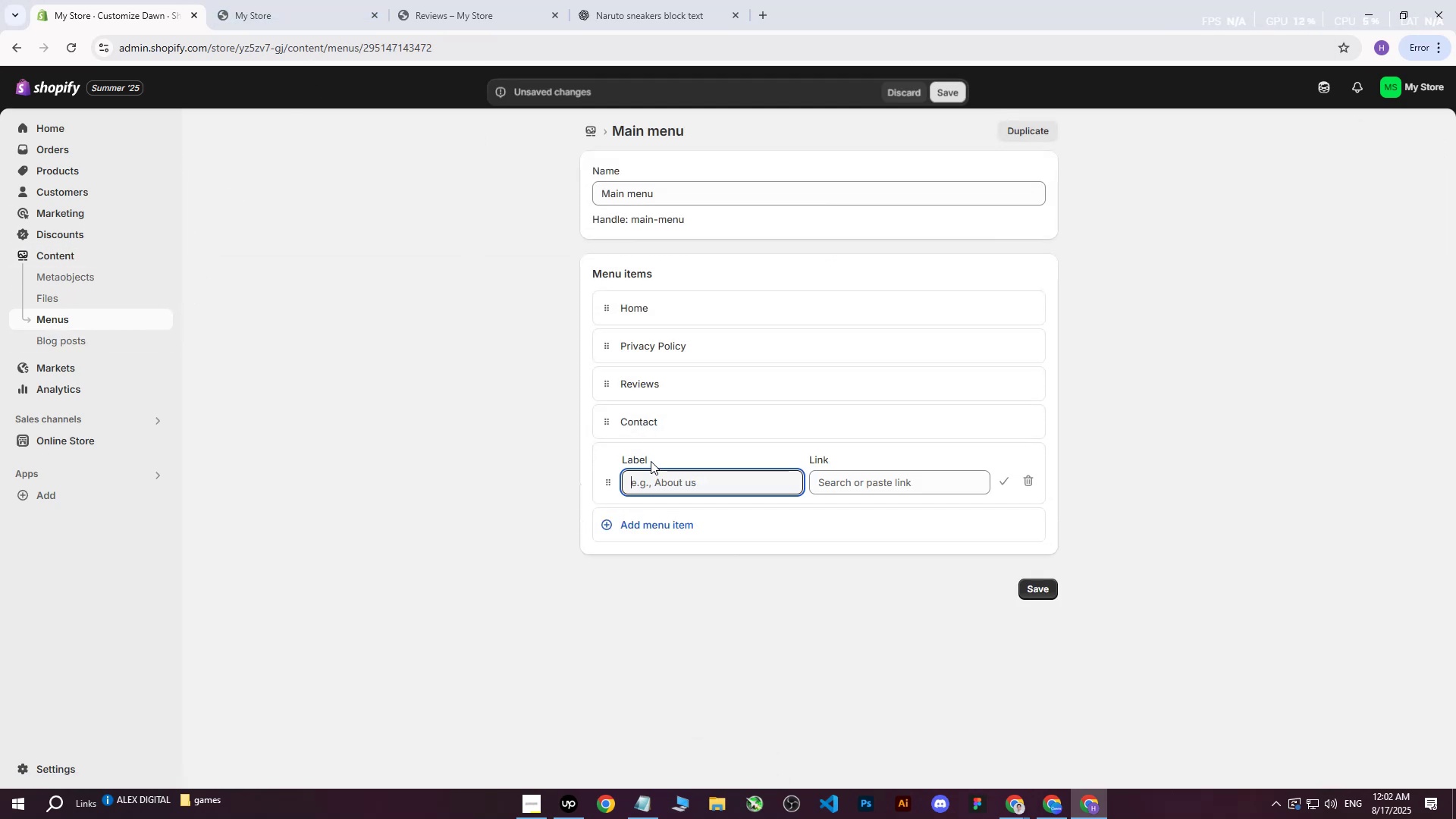 
double_click([828, 472])
 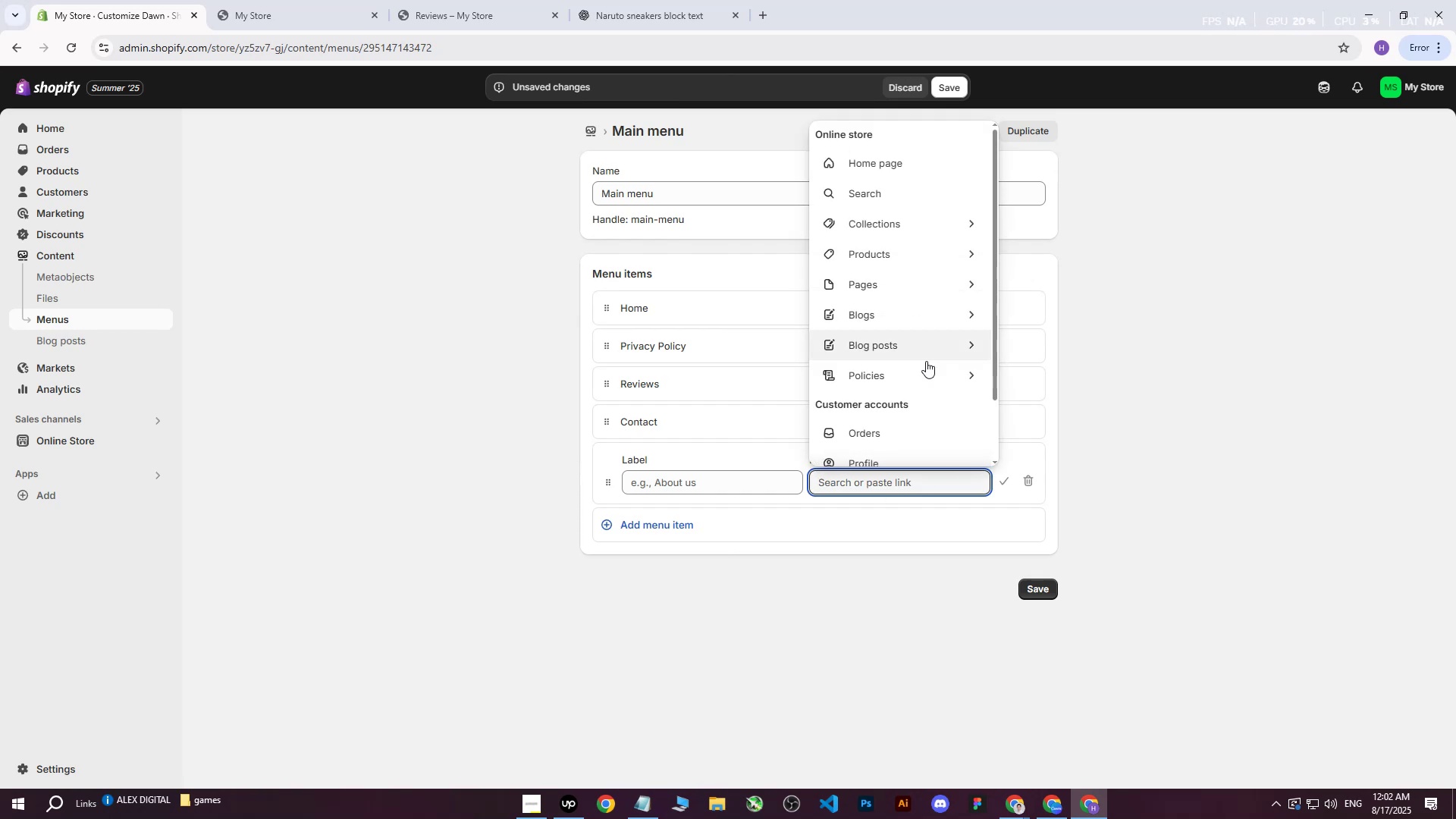 
scroll: coordinate [921, 432], scroll_direction: down, amount: 2.0
 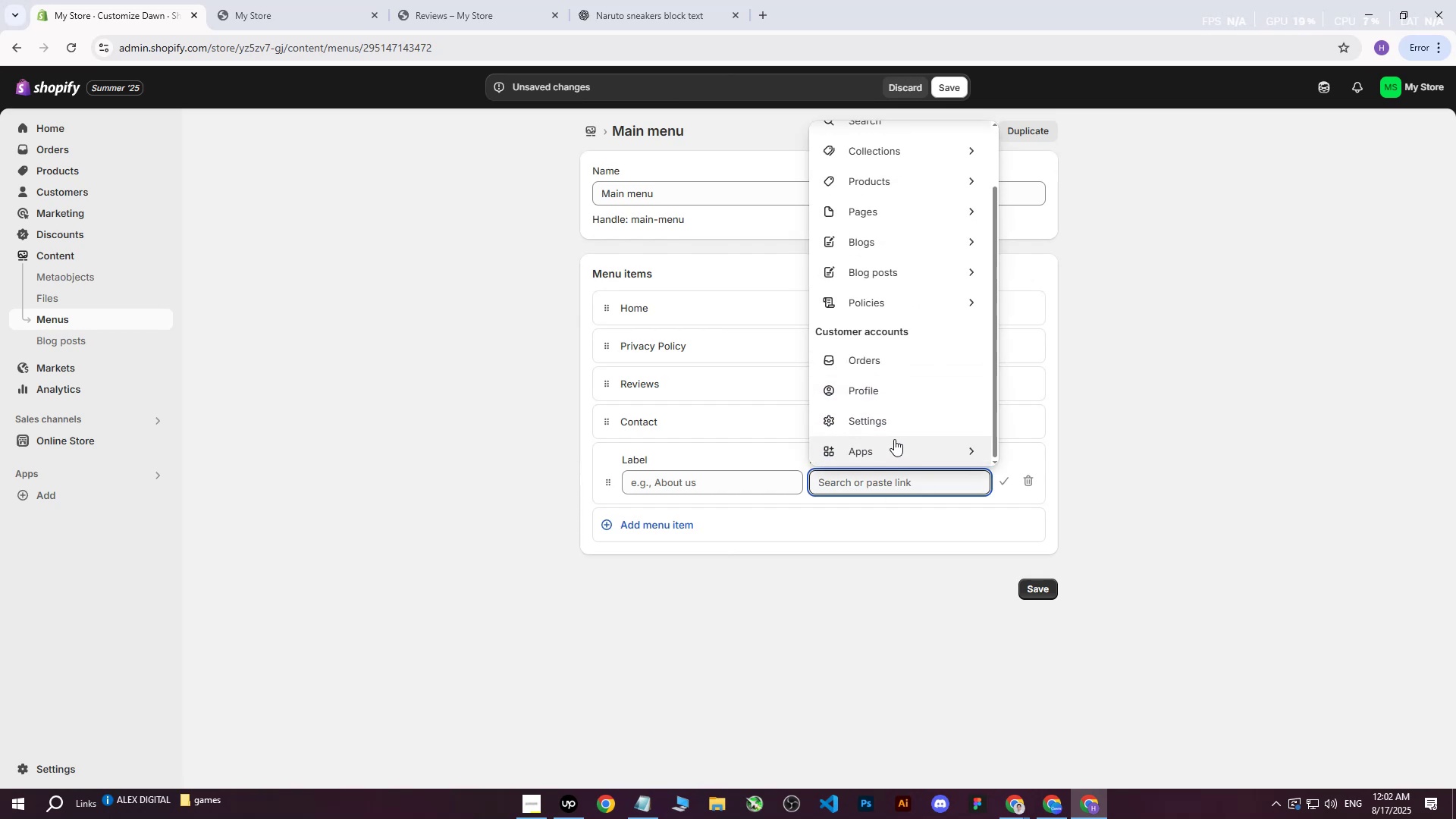 
scroll: coordinate [897, 397], scroll_direction: up, amount: 2.0
 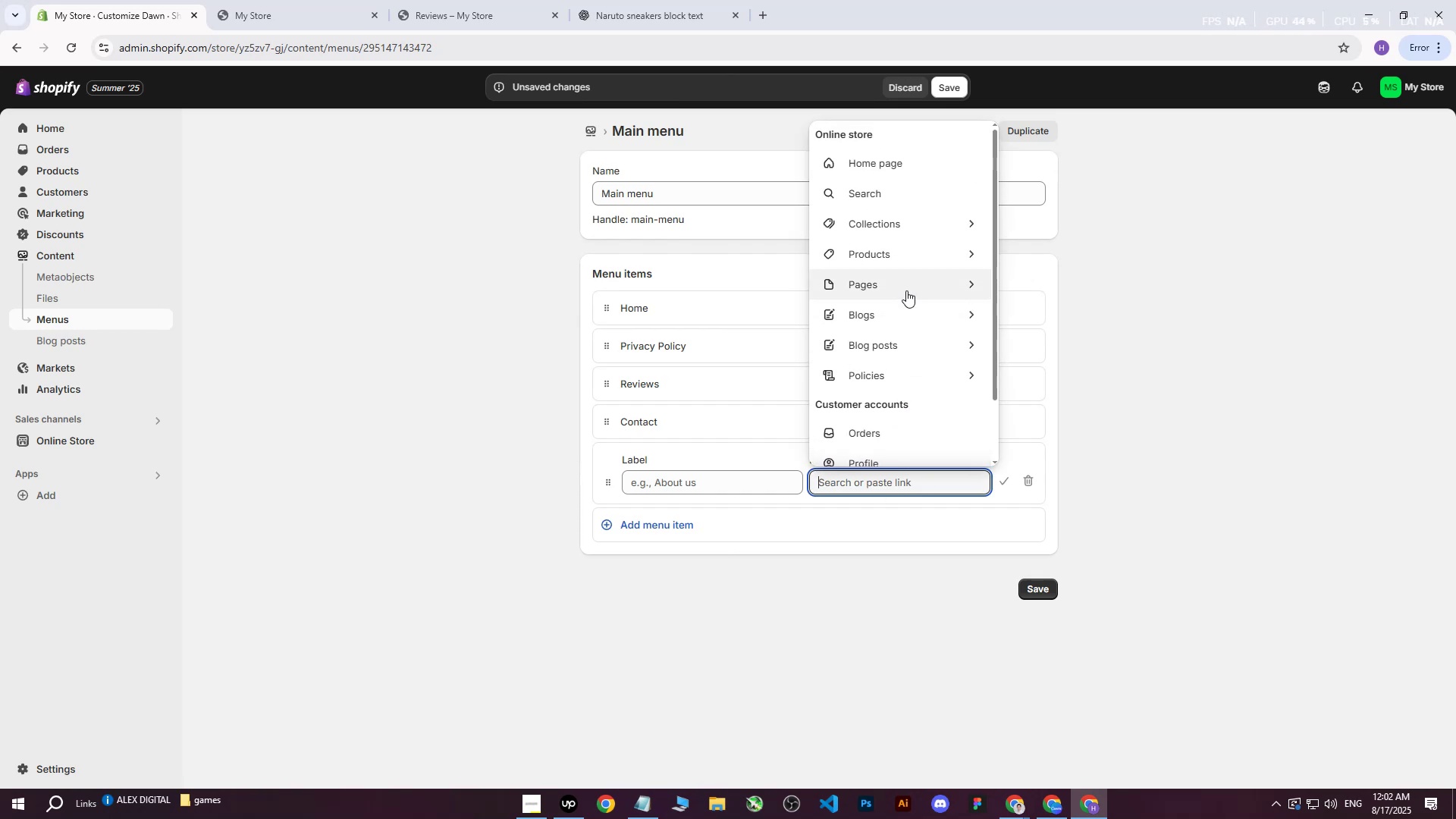 
left_click([906, 290])
 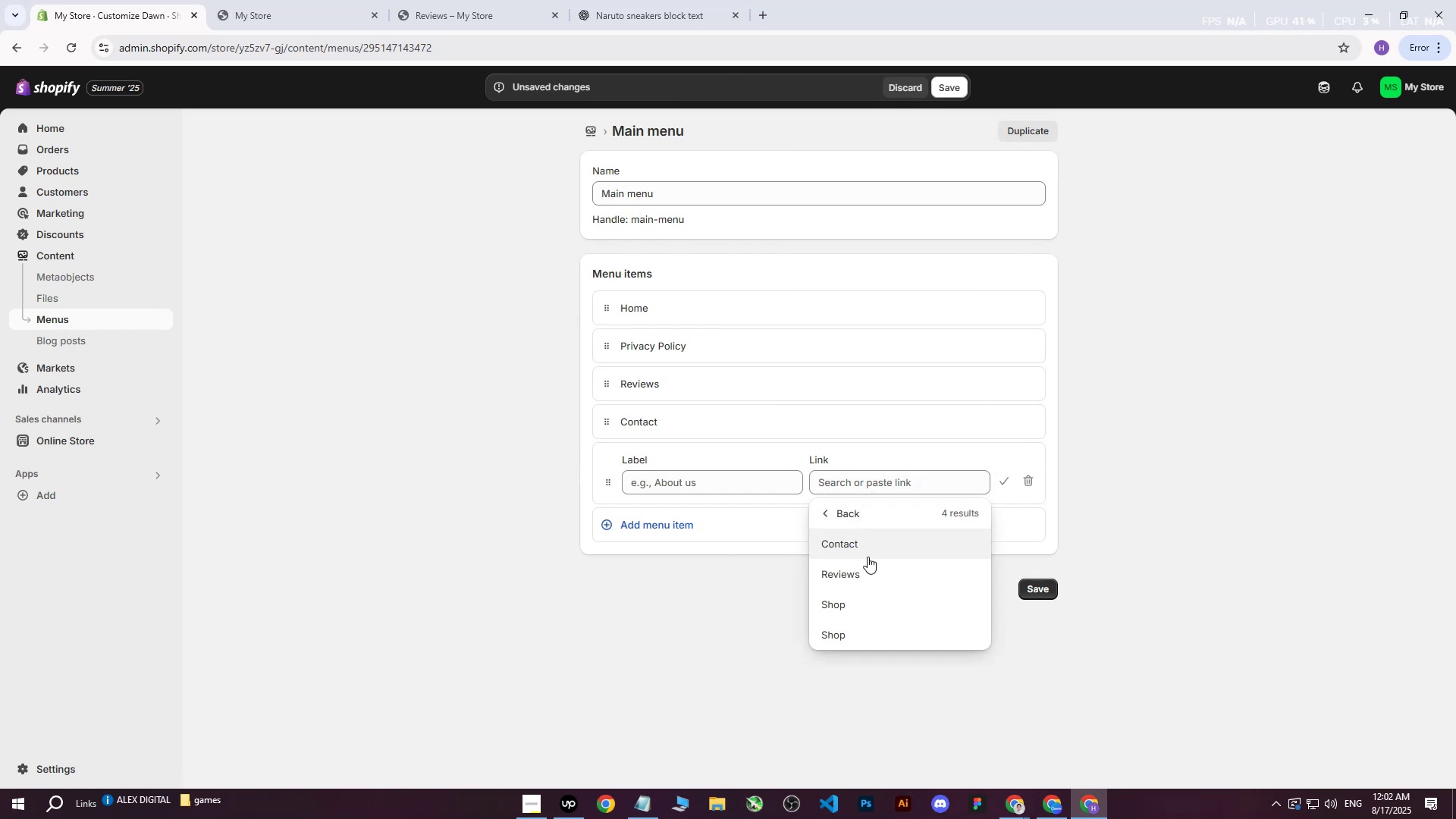 
left_click([868, 614])
 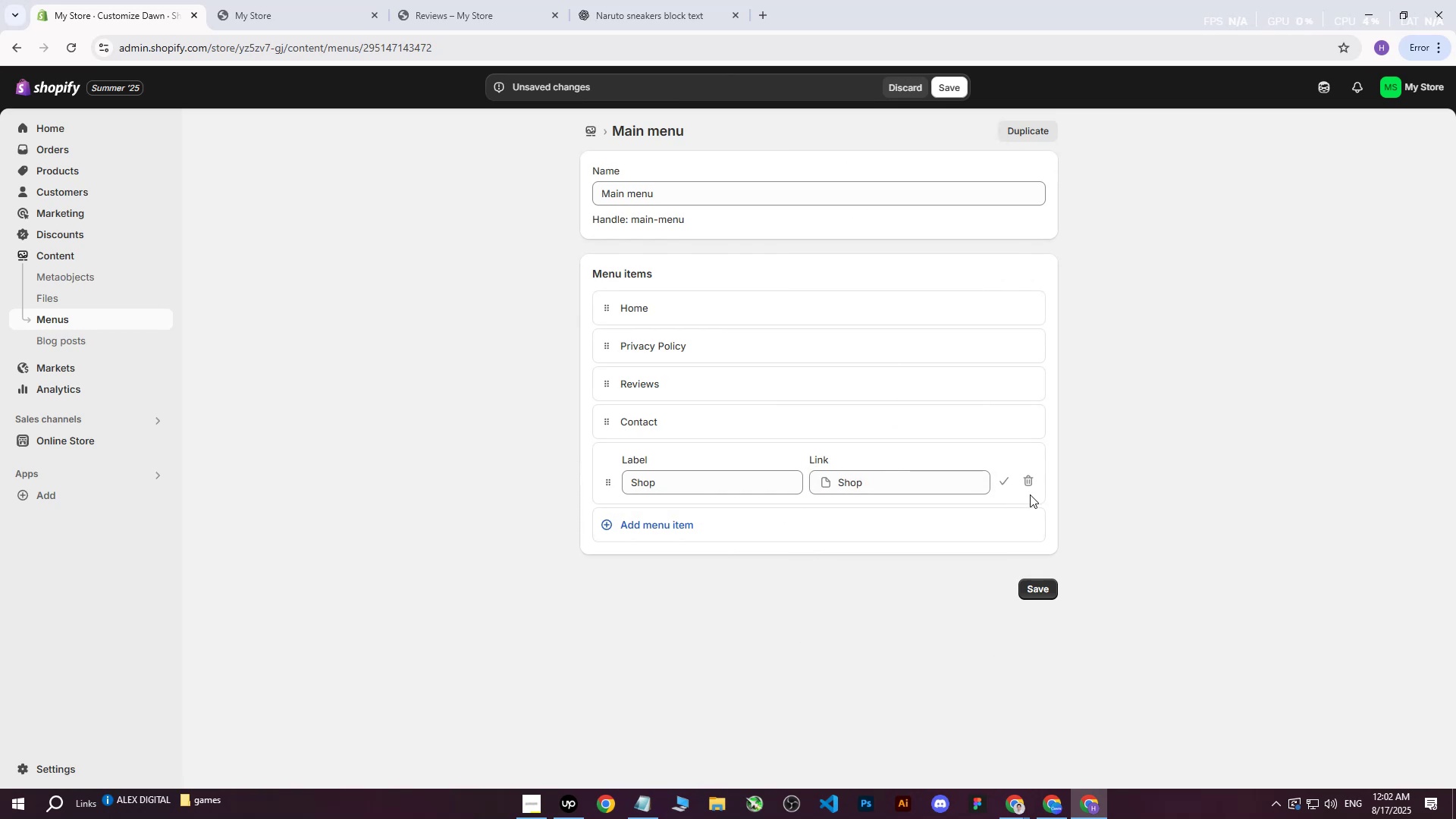 
left_click([998, 485])
 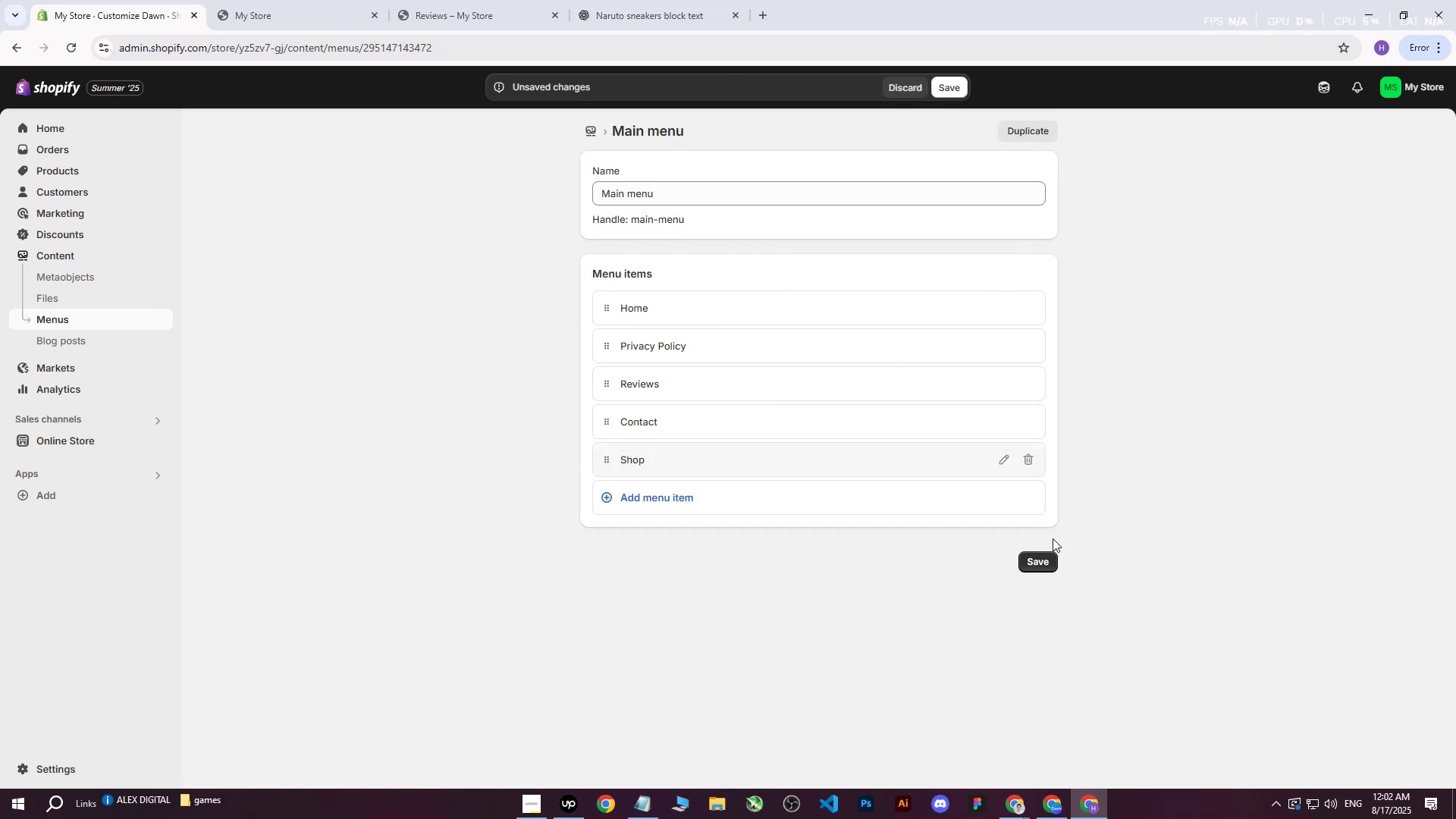 
left_click([1034, 563])
 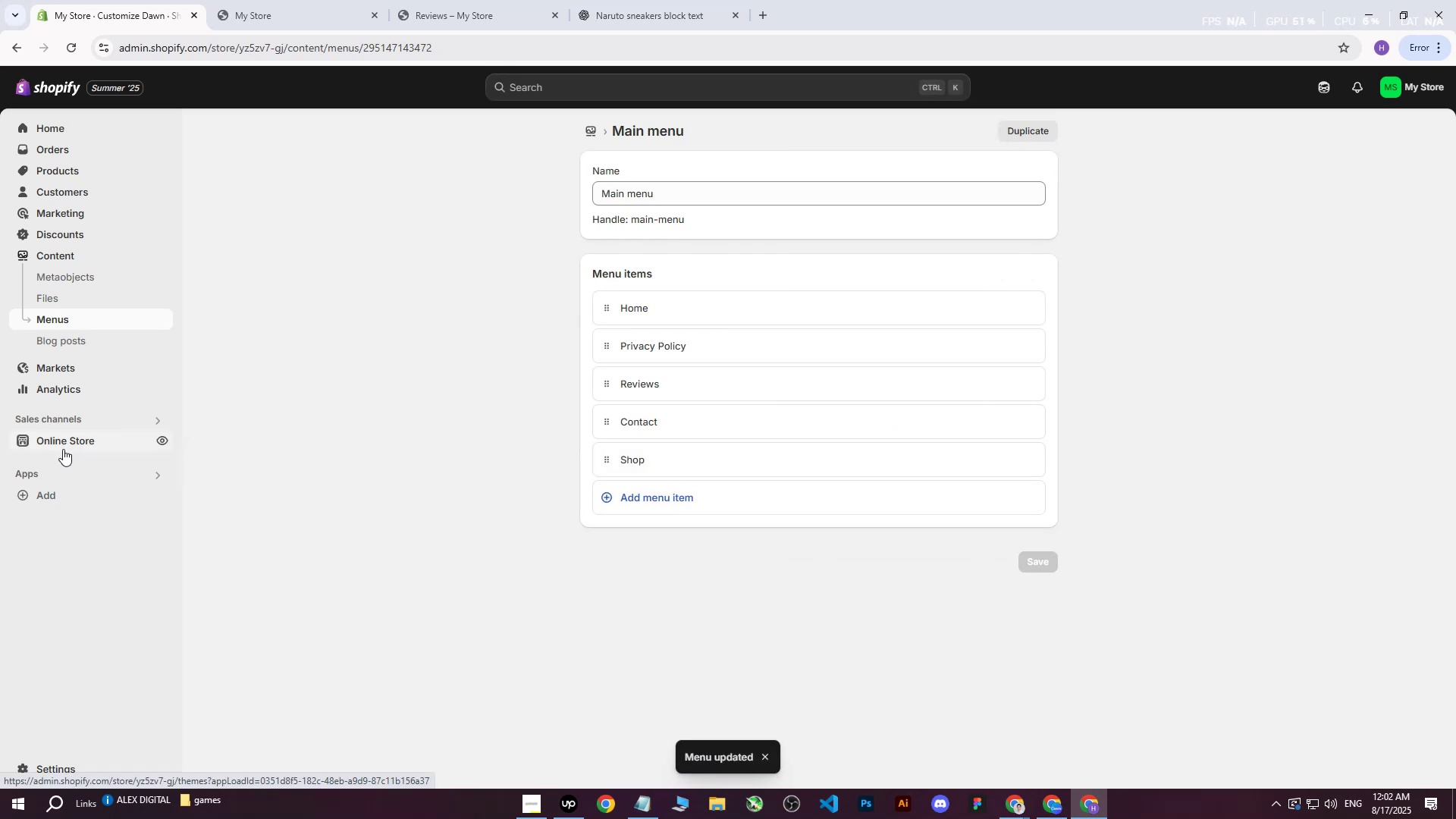 
left_click([71, 438])
 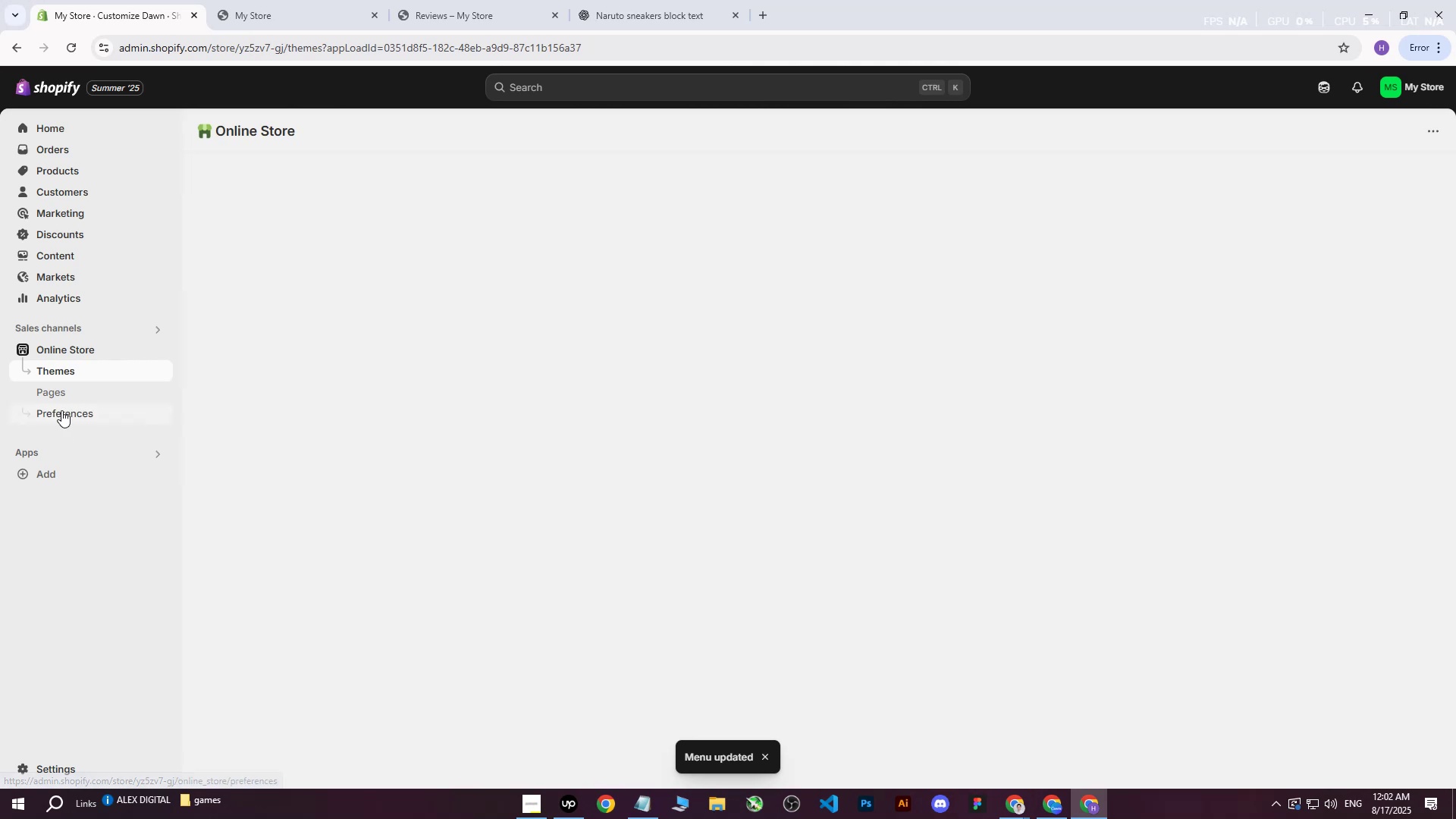 
left_click([60, 400])
 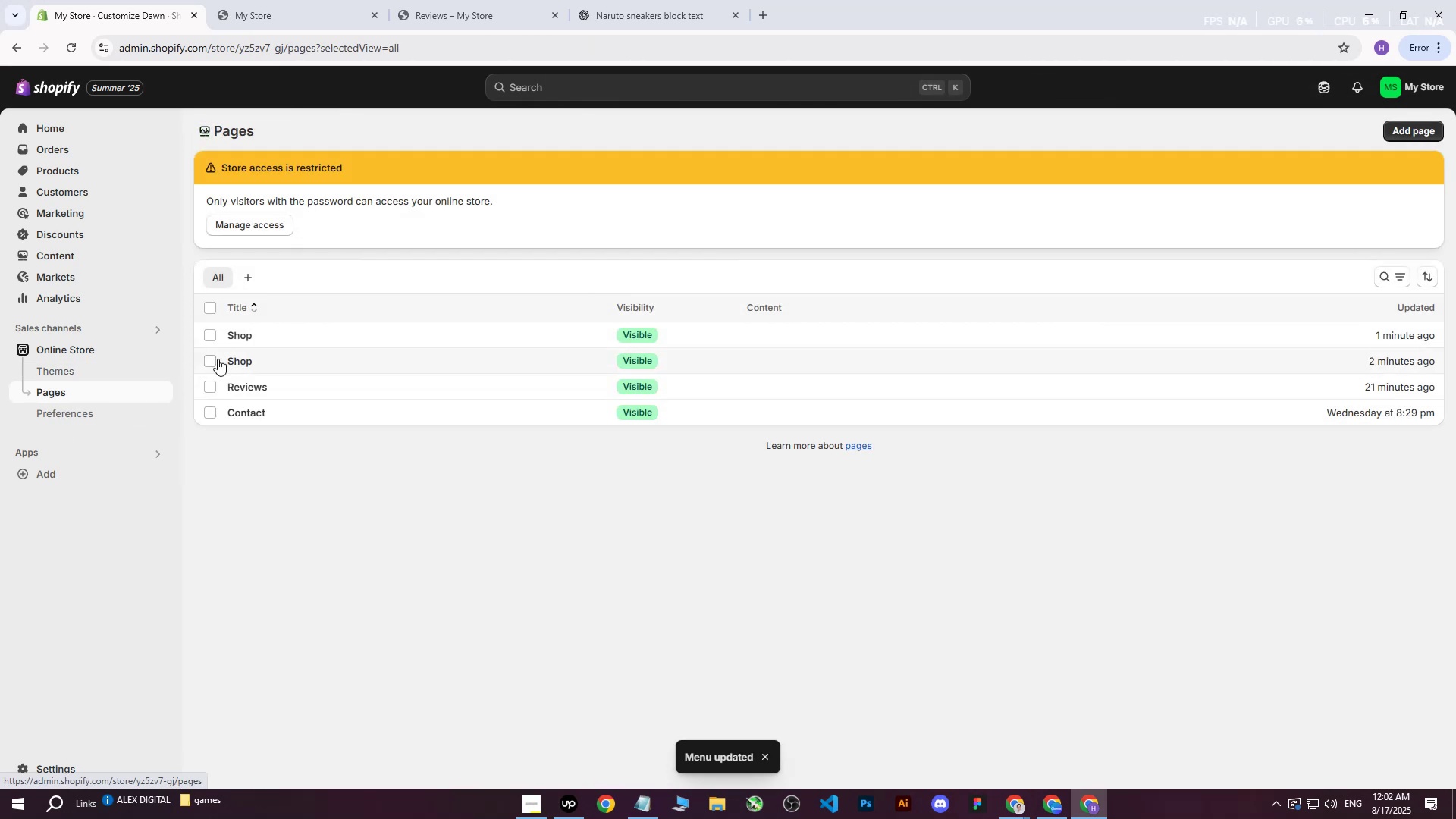 
left_click([209, 359])
 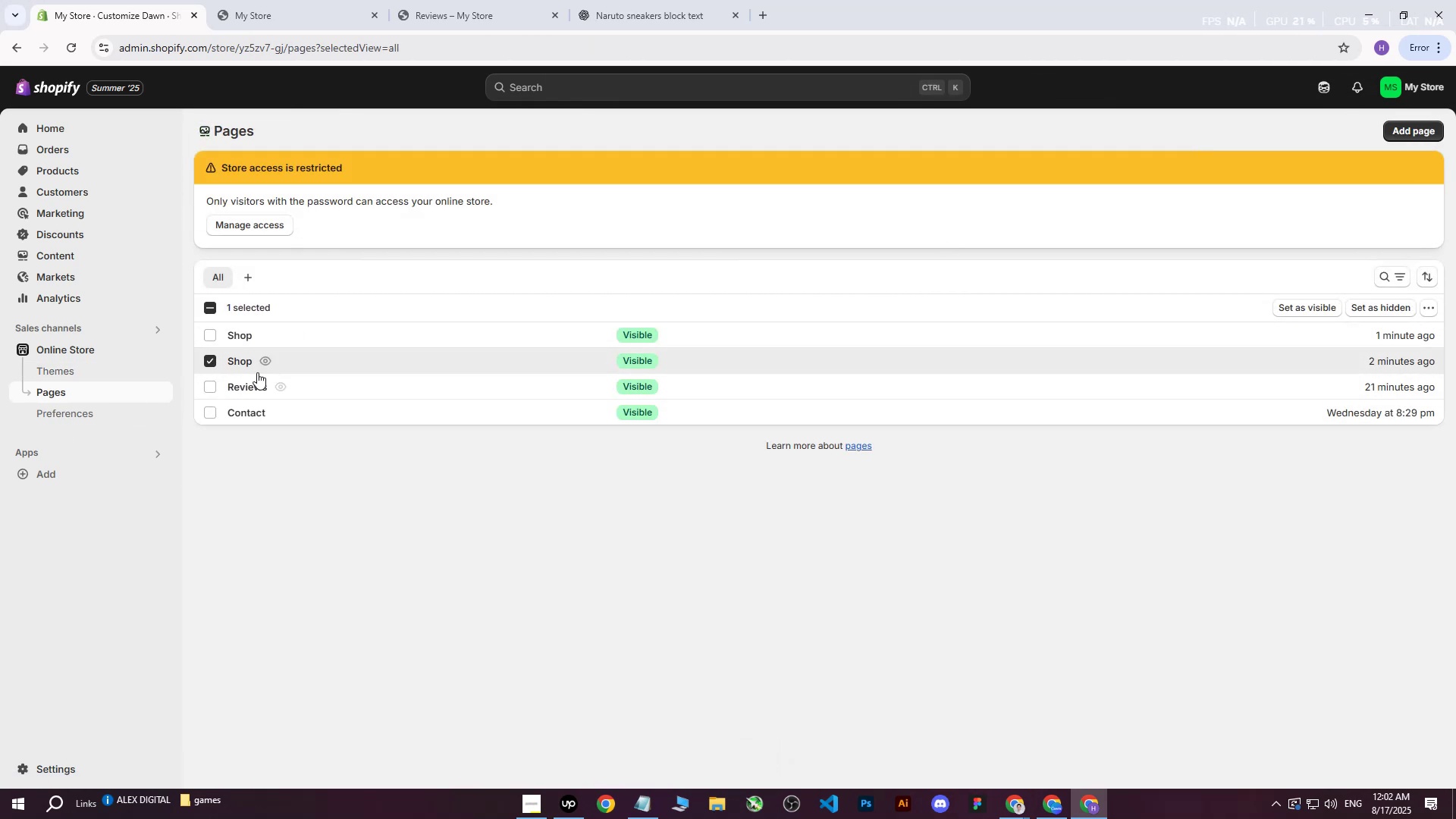 
wait(5.51)
 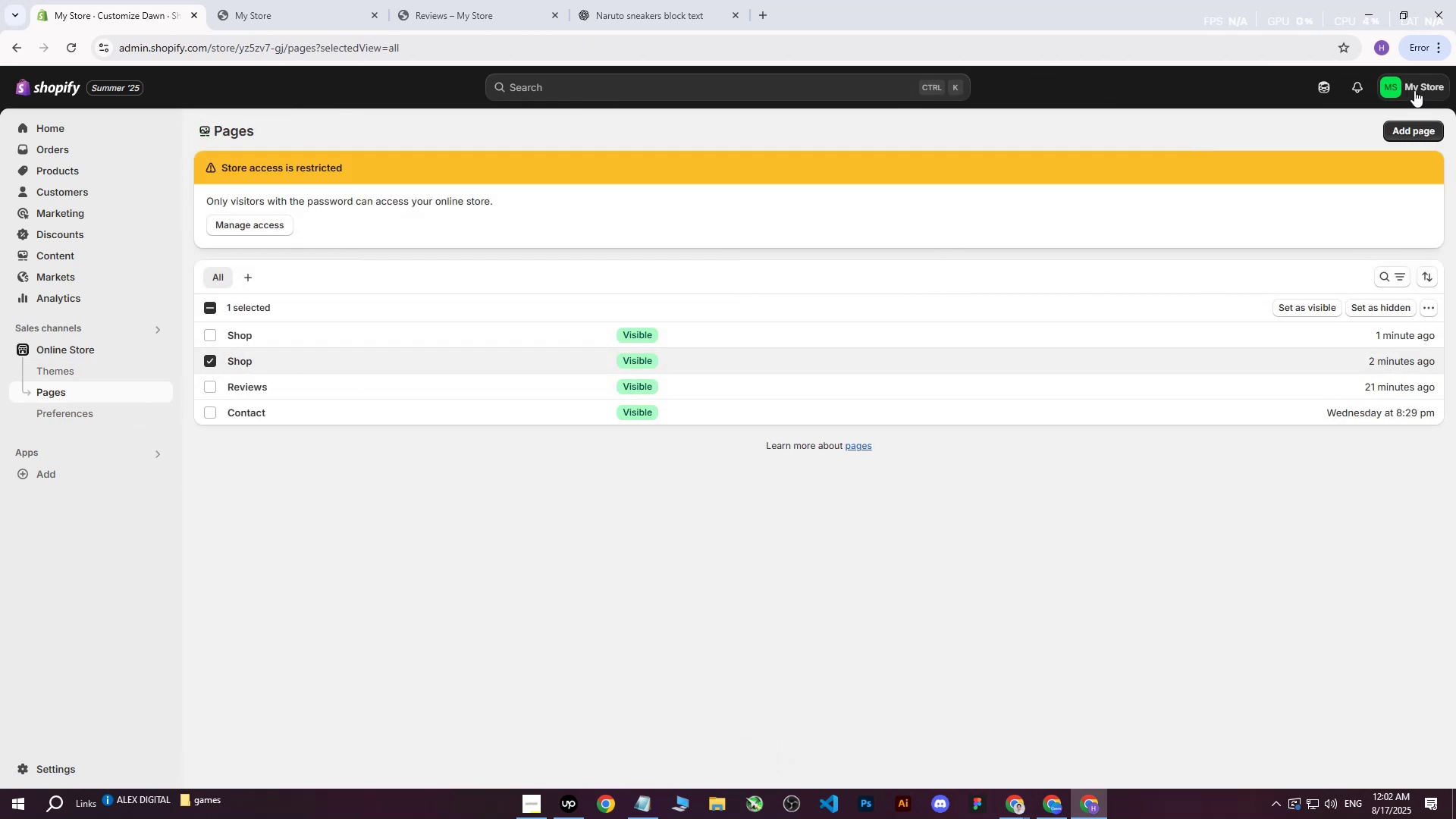 
left_click([1426, 308])
 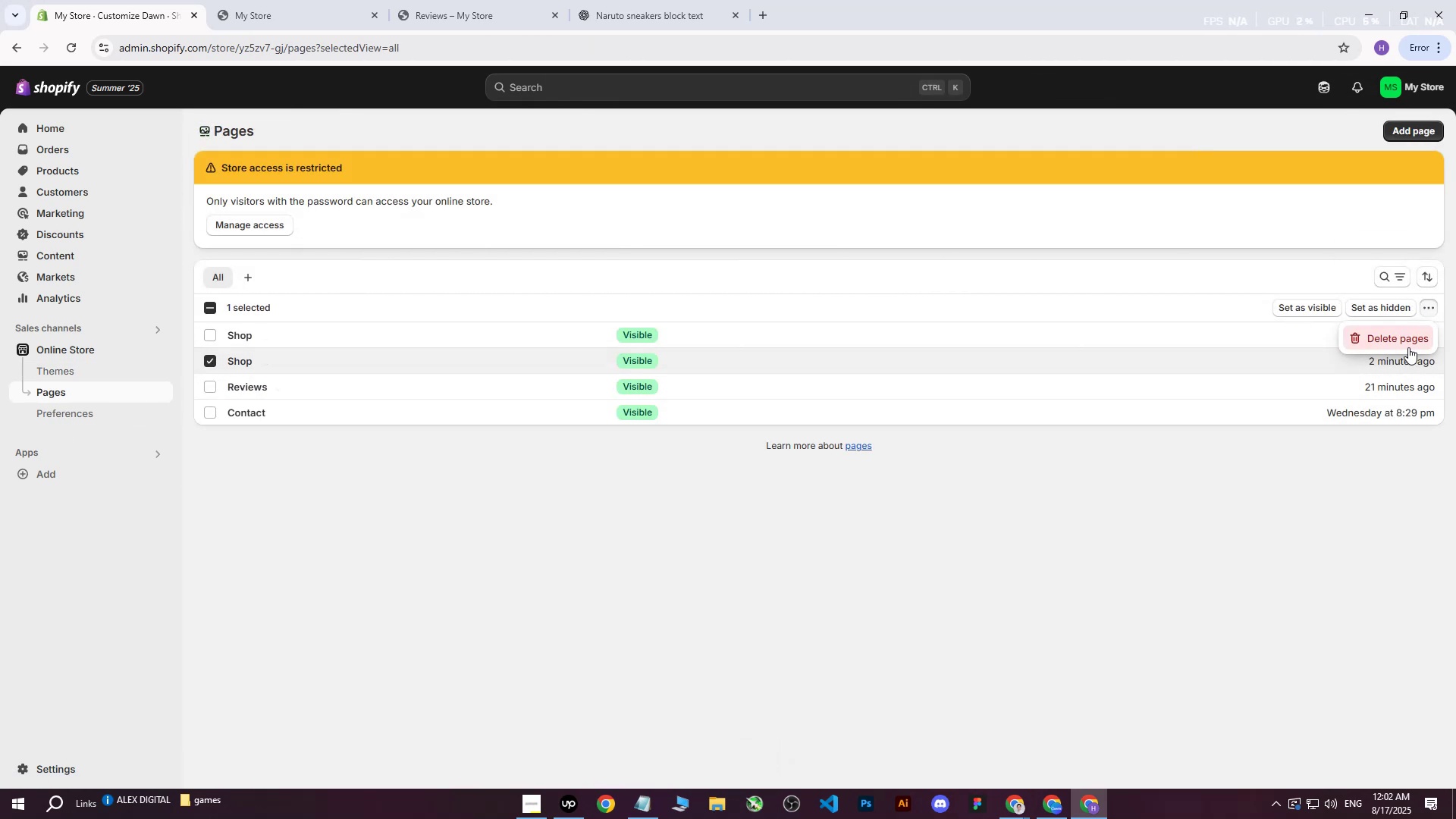 
triple_click([1408, 340])
 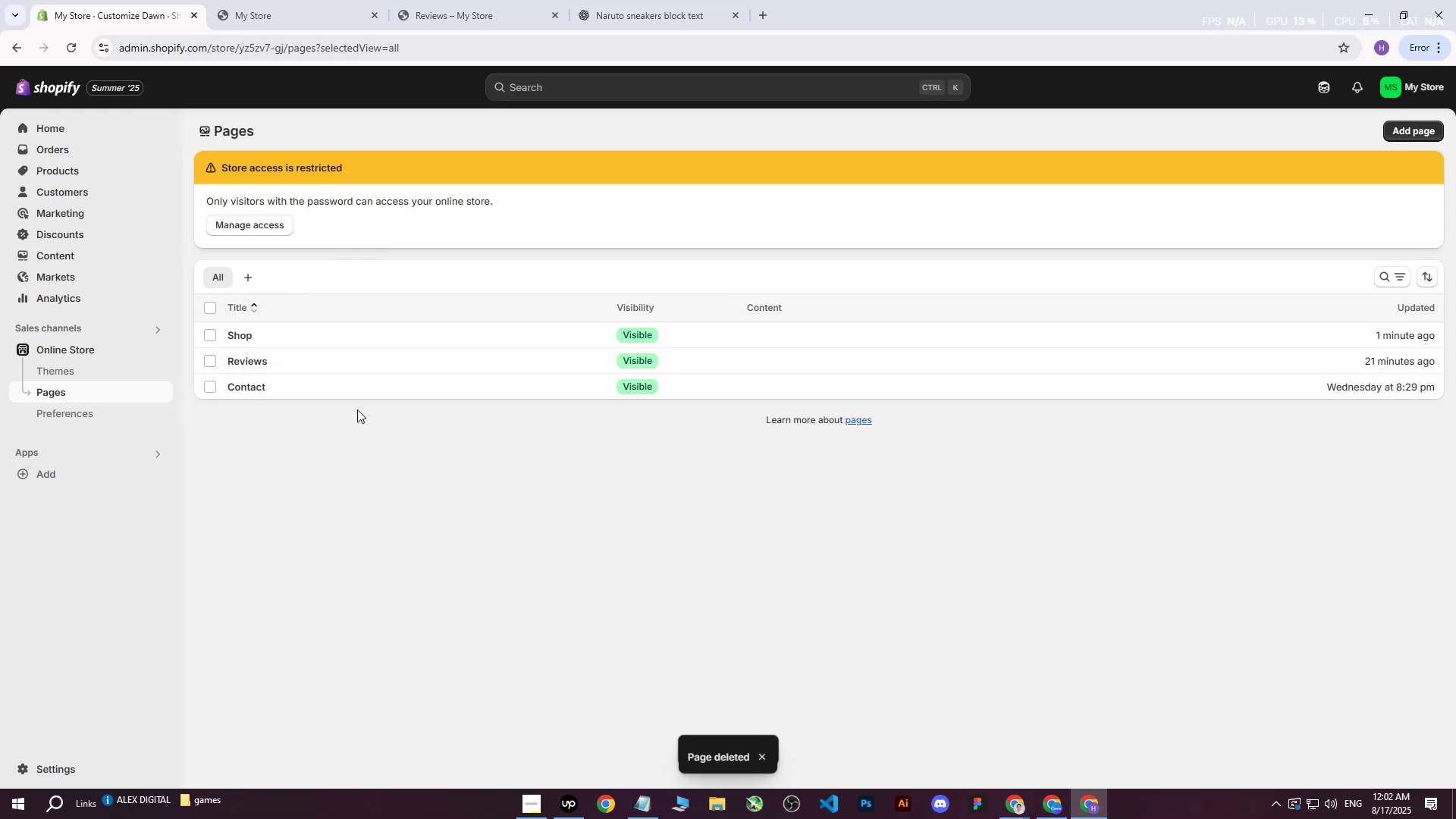 
left_click([275, 426])
 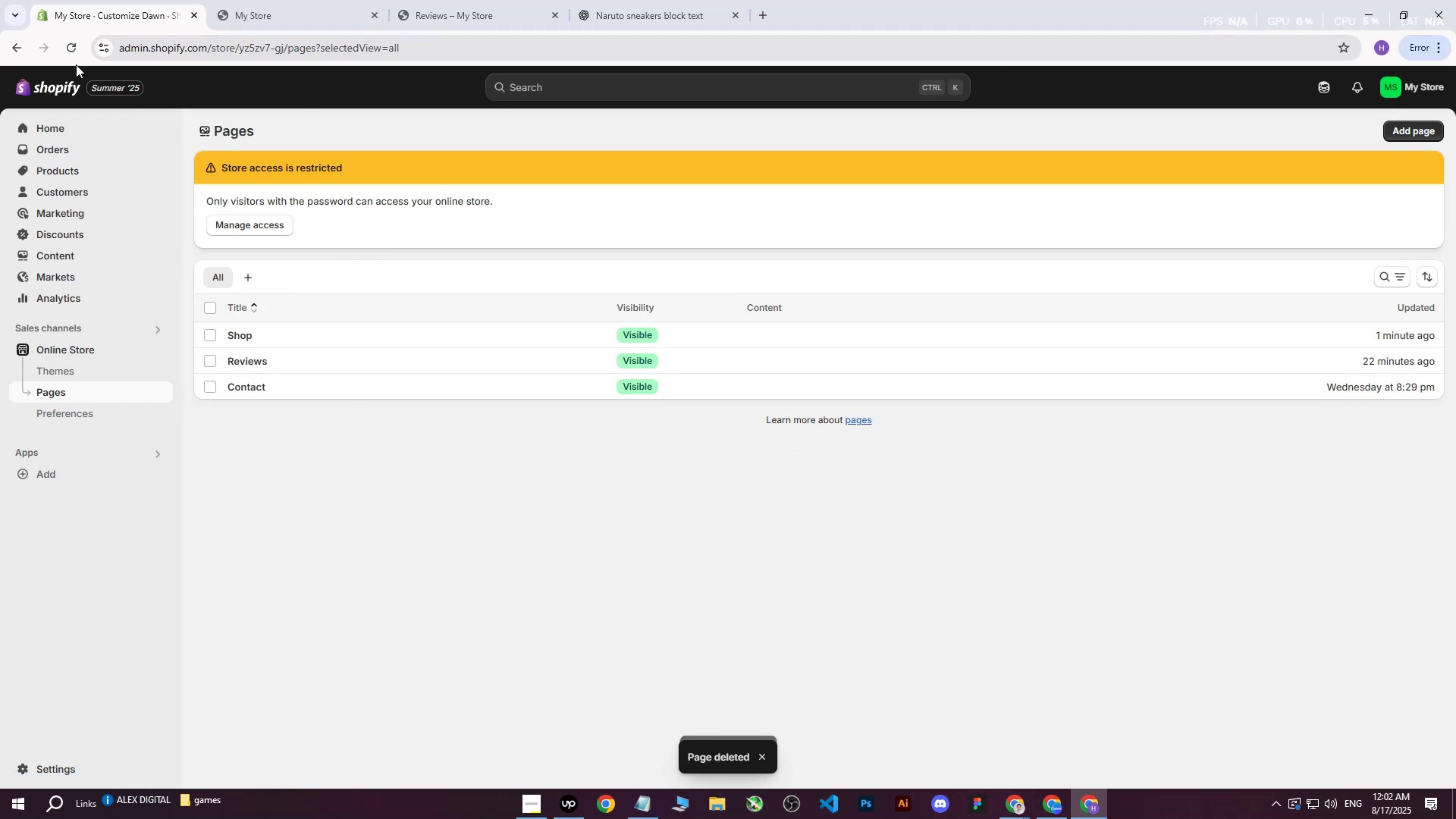 
double_click([77, 51])
 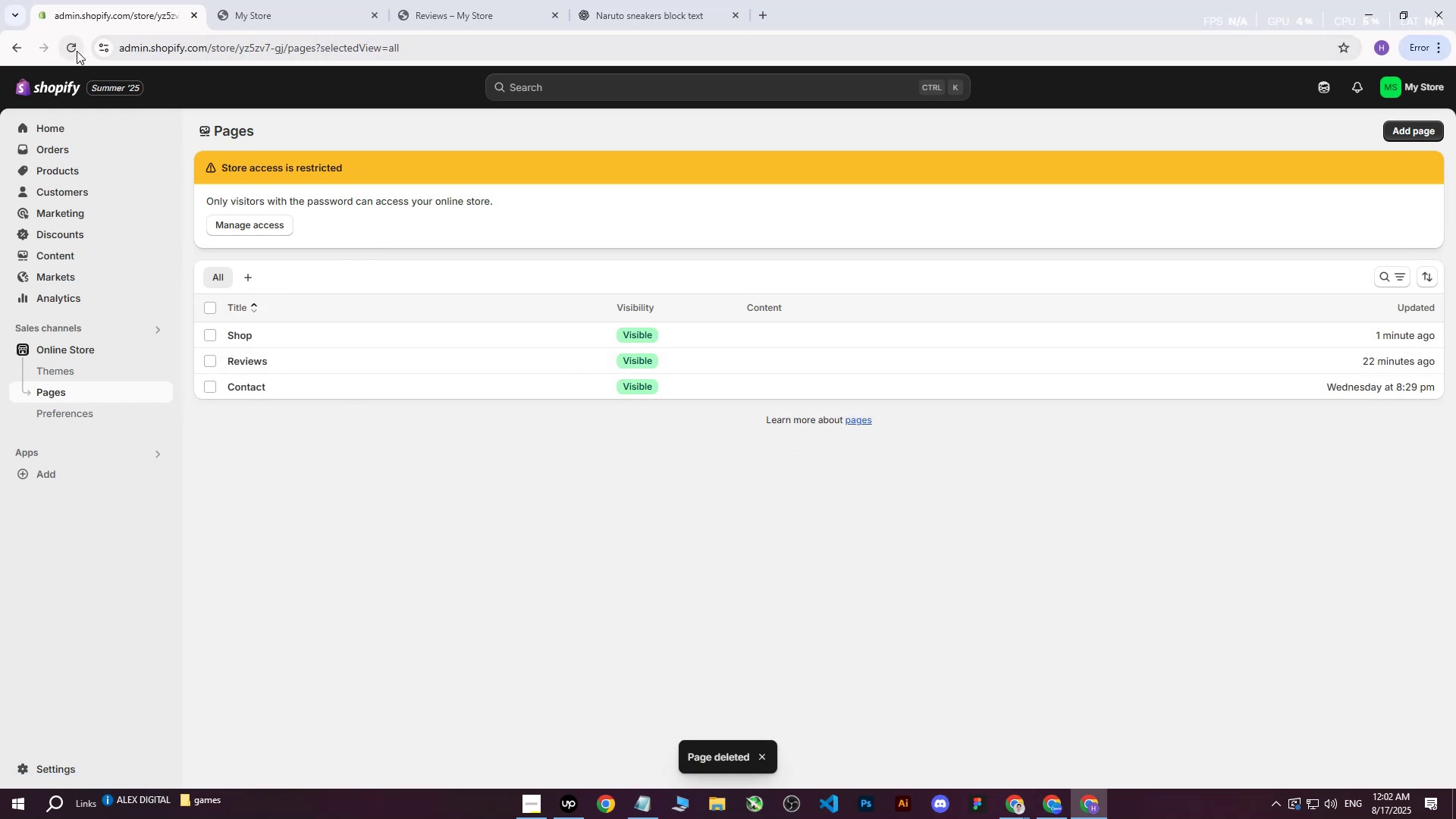 
triple_click([77, 51])
 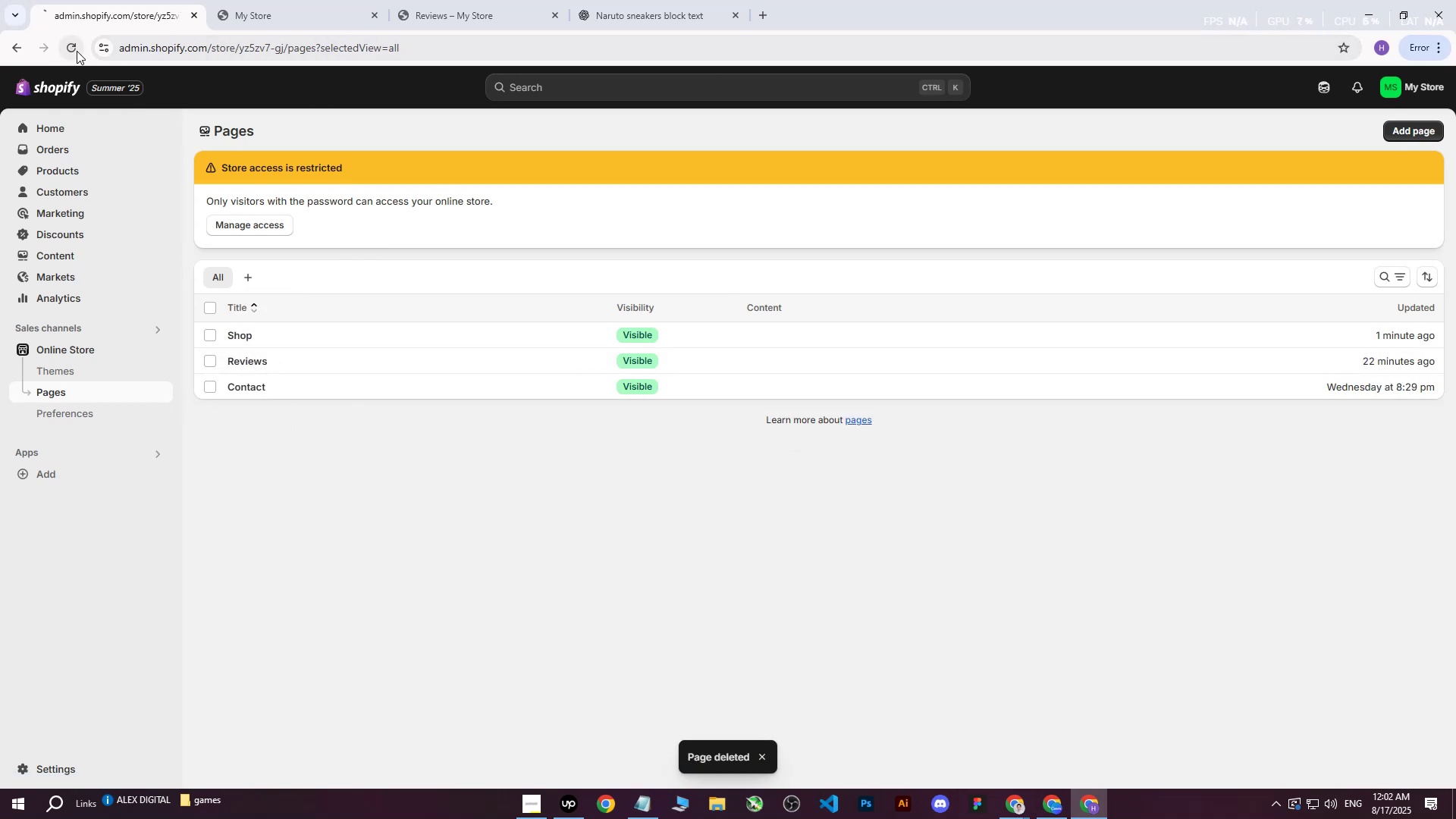 
triple_click([77, 51])
 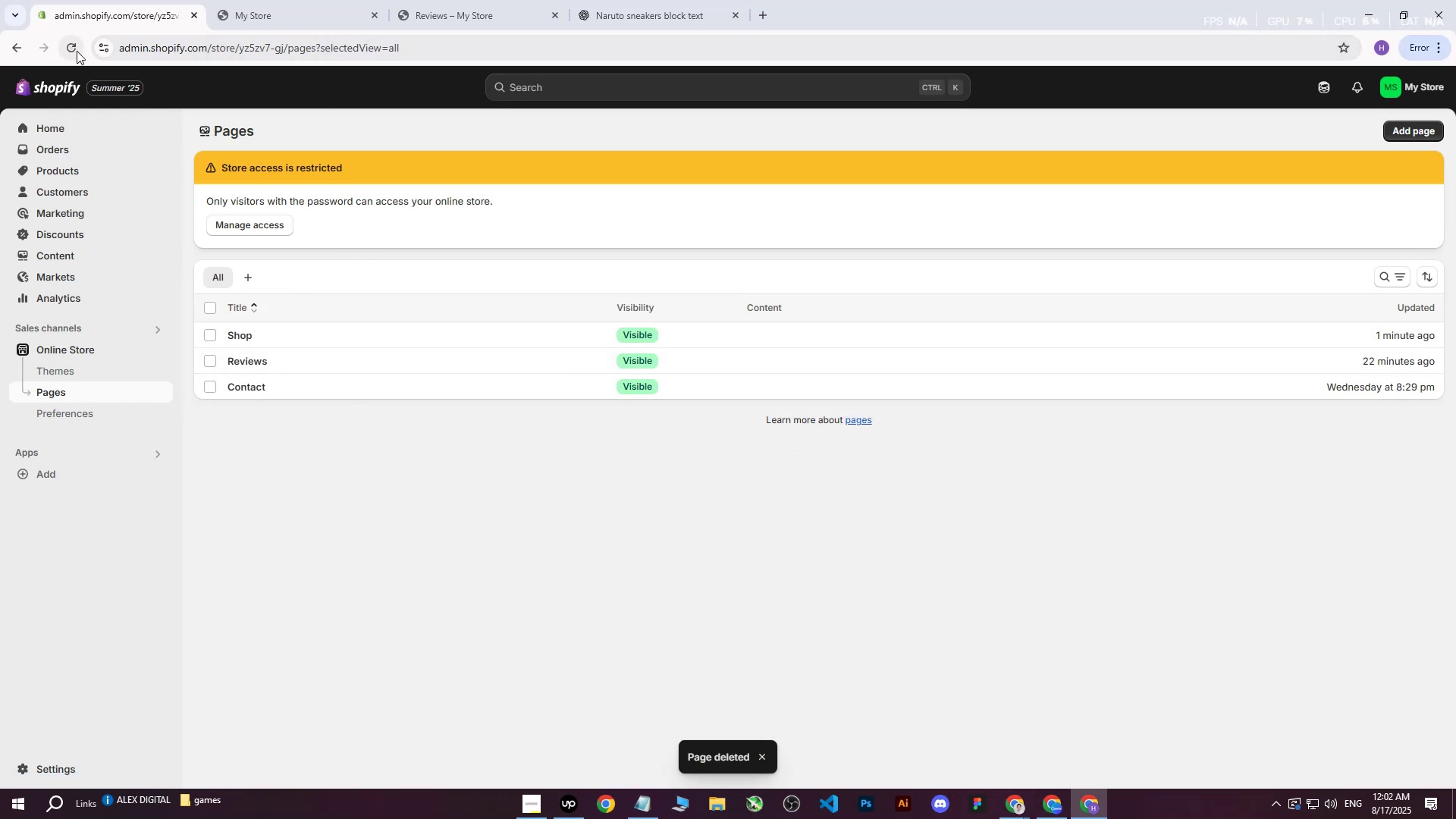 
triple_click([77, 51])
 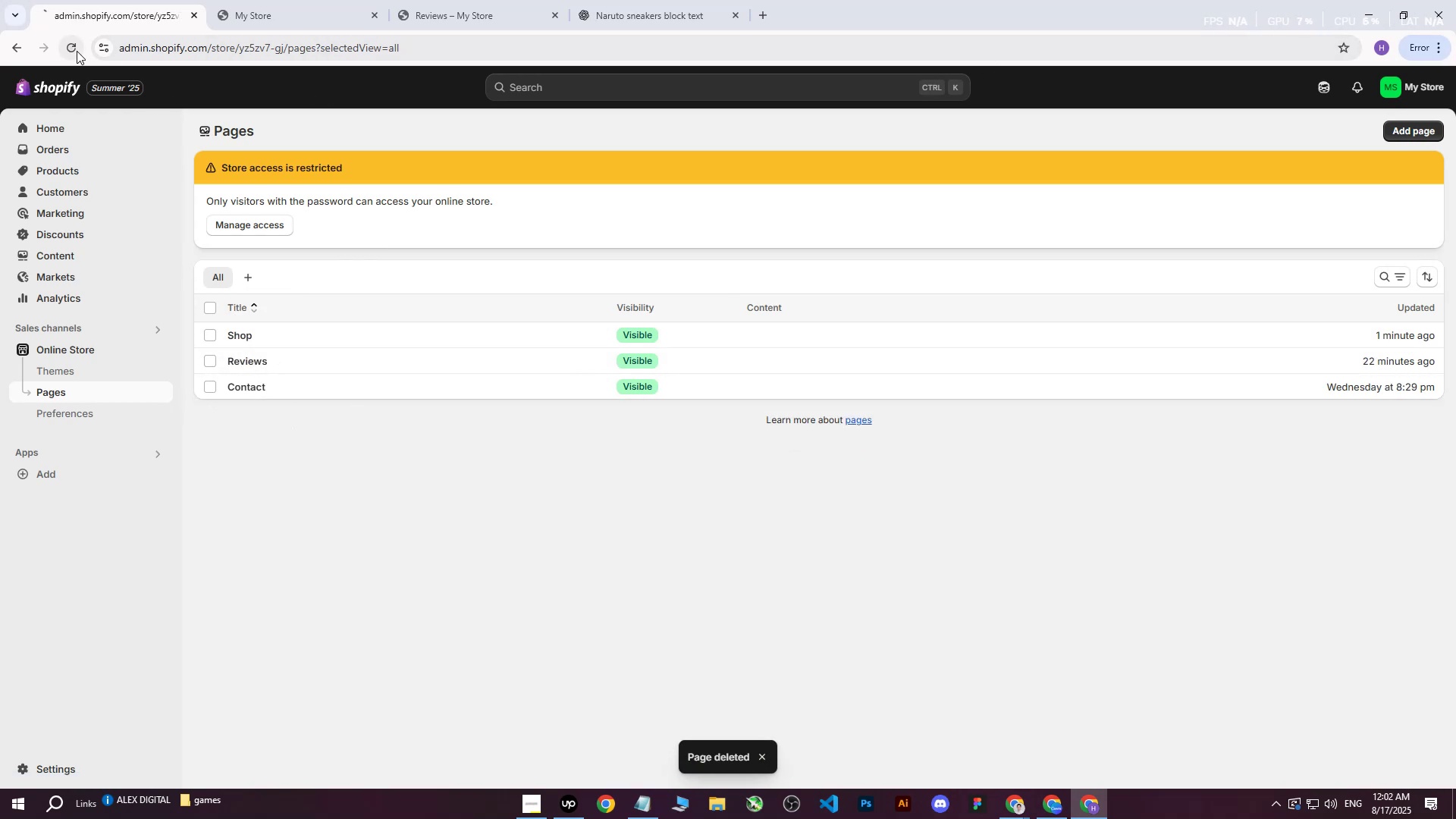 
triple_click([77, 51])
 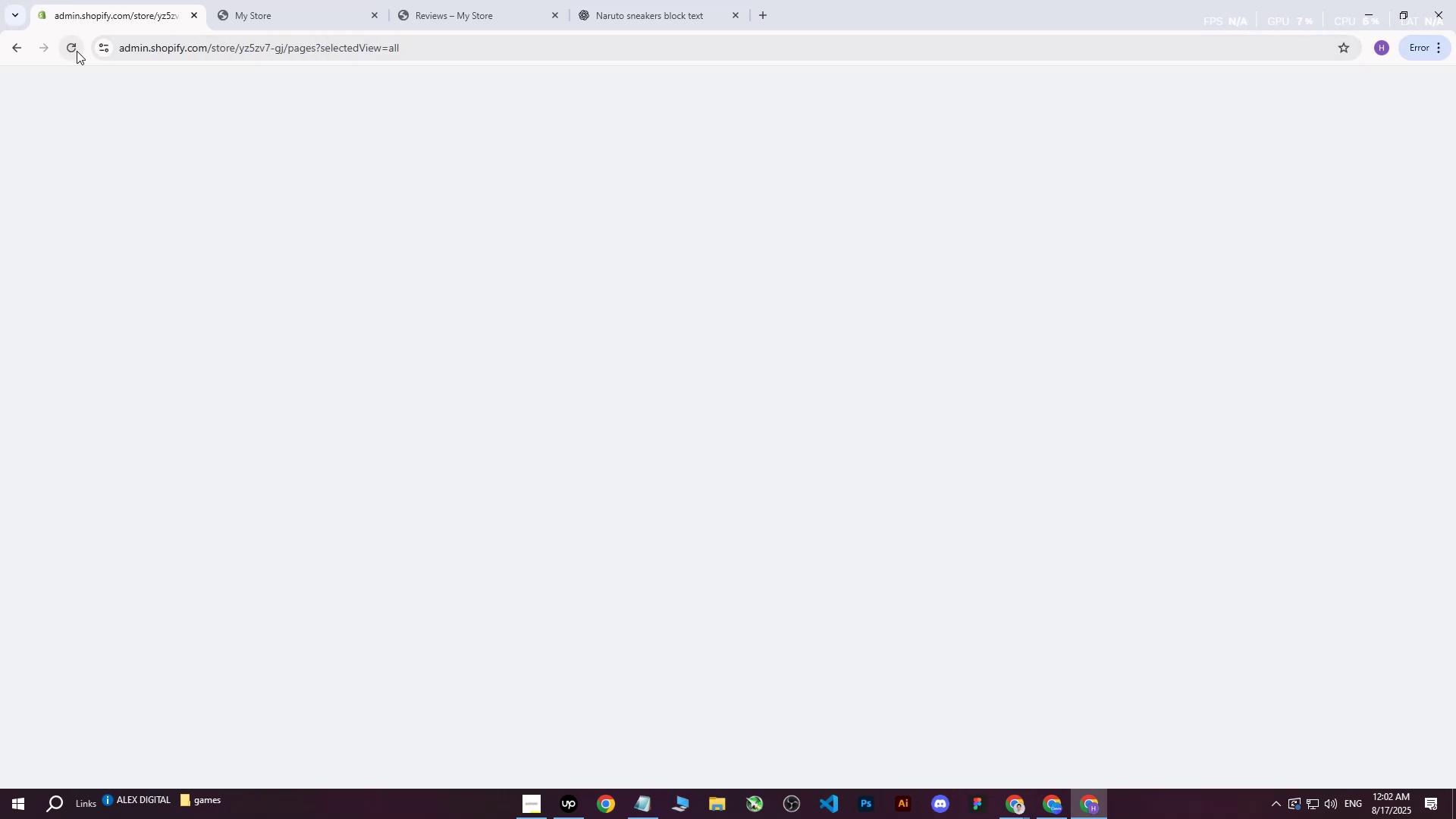 
triple_click([77, 51])
 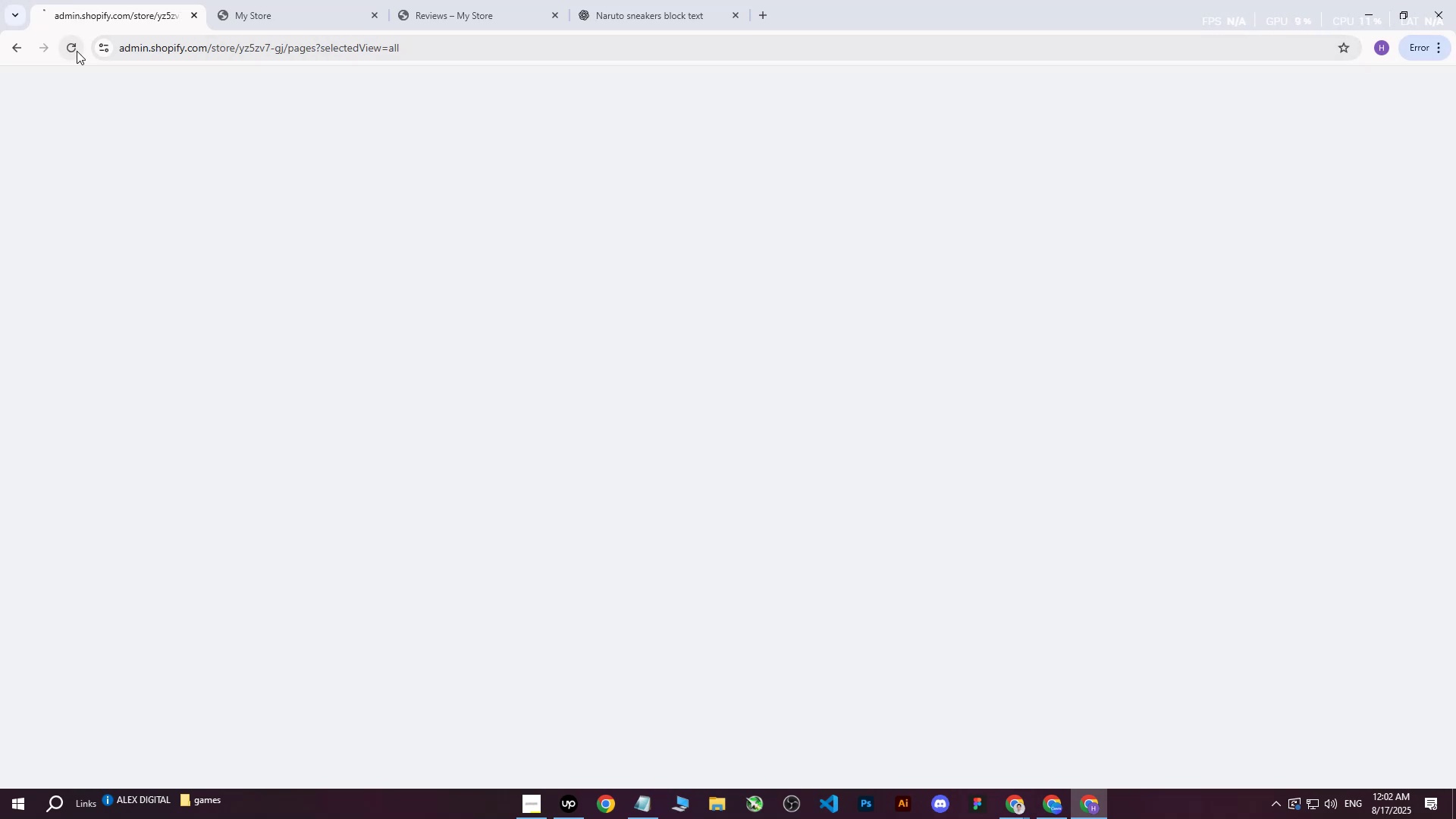 
triple_click([77, 51])
 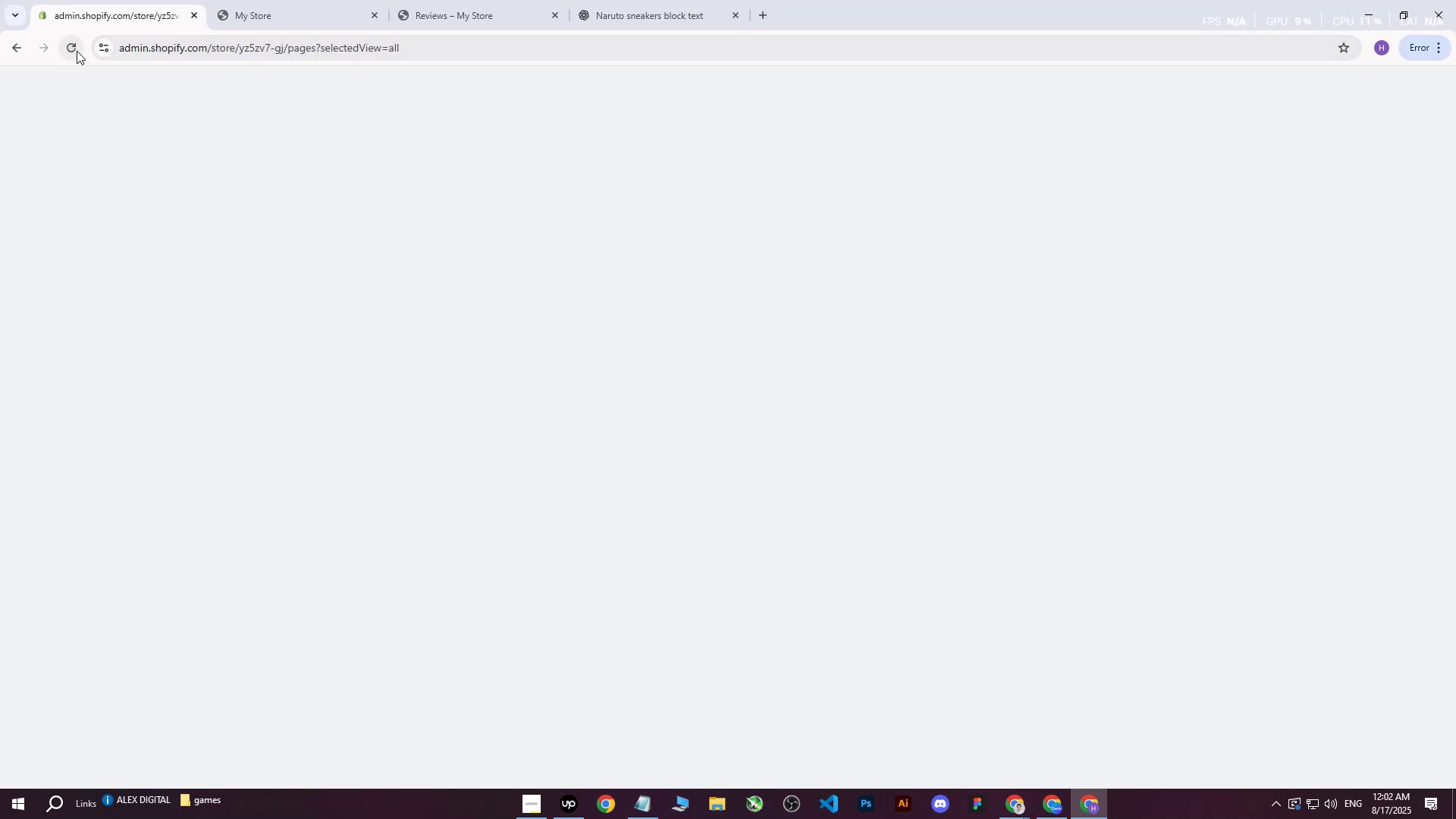 
triple_click([77, 51])
 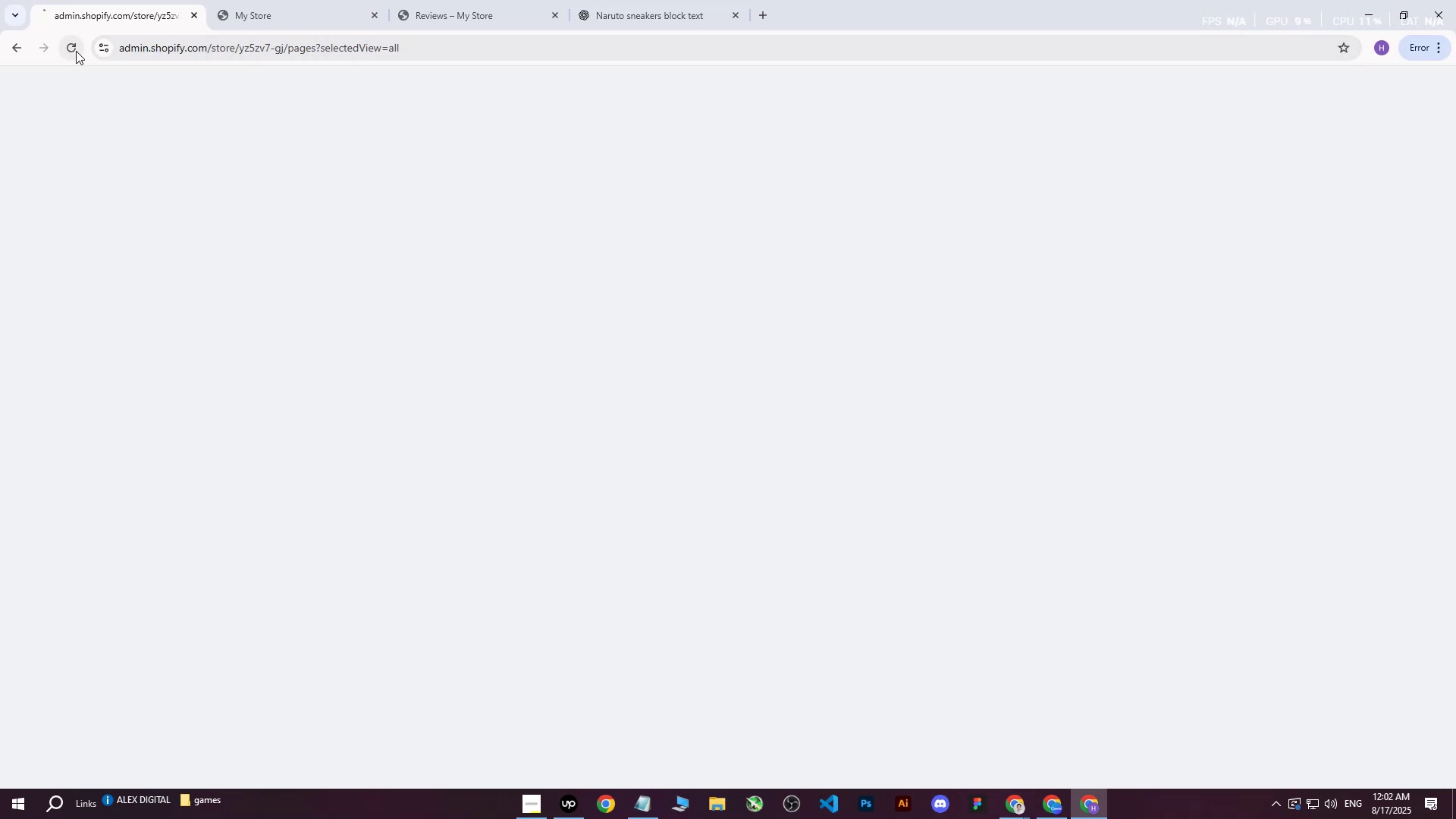 
triple_click([76, 51])
 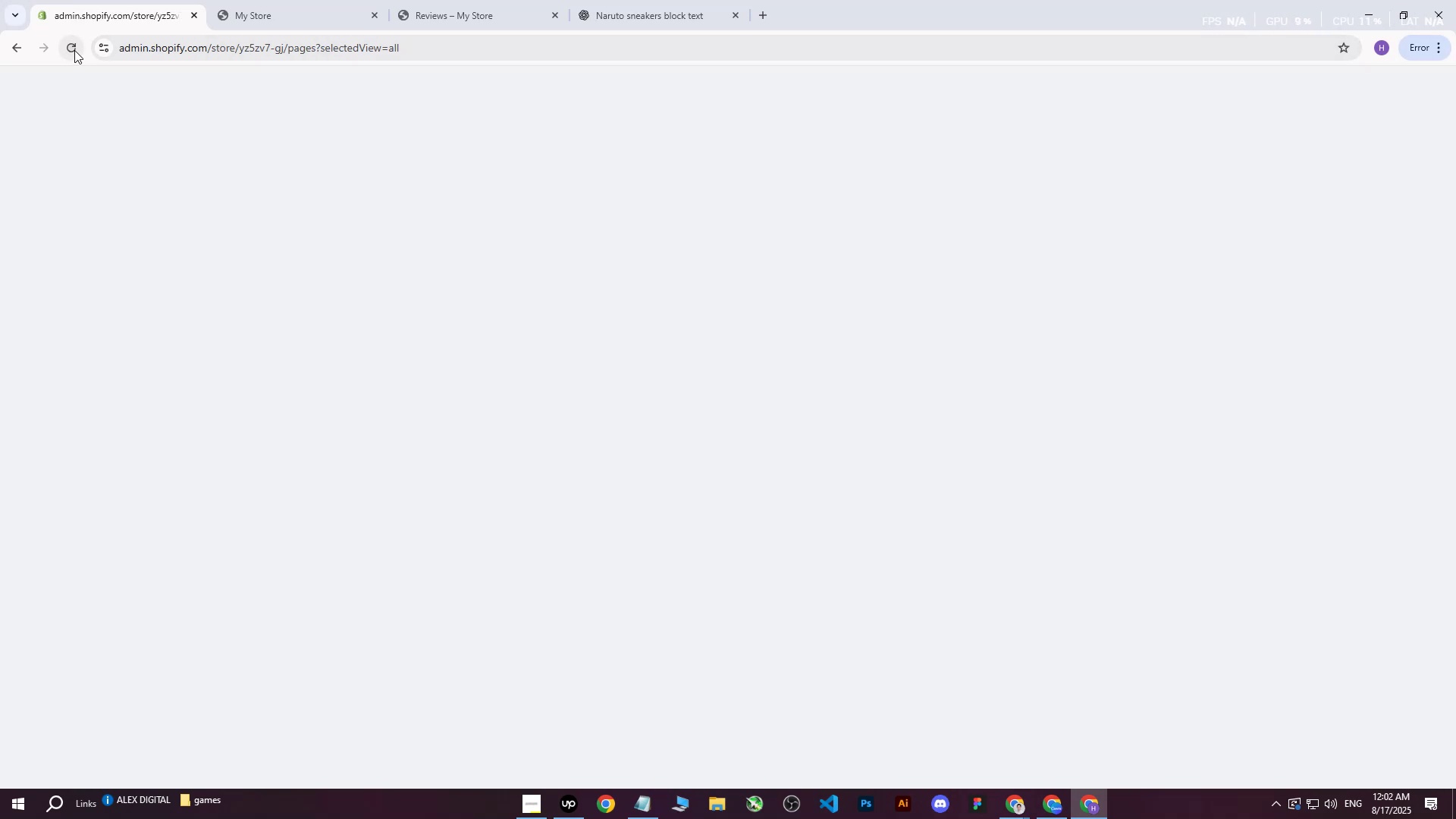 
triple_click([74, 50])
 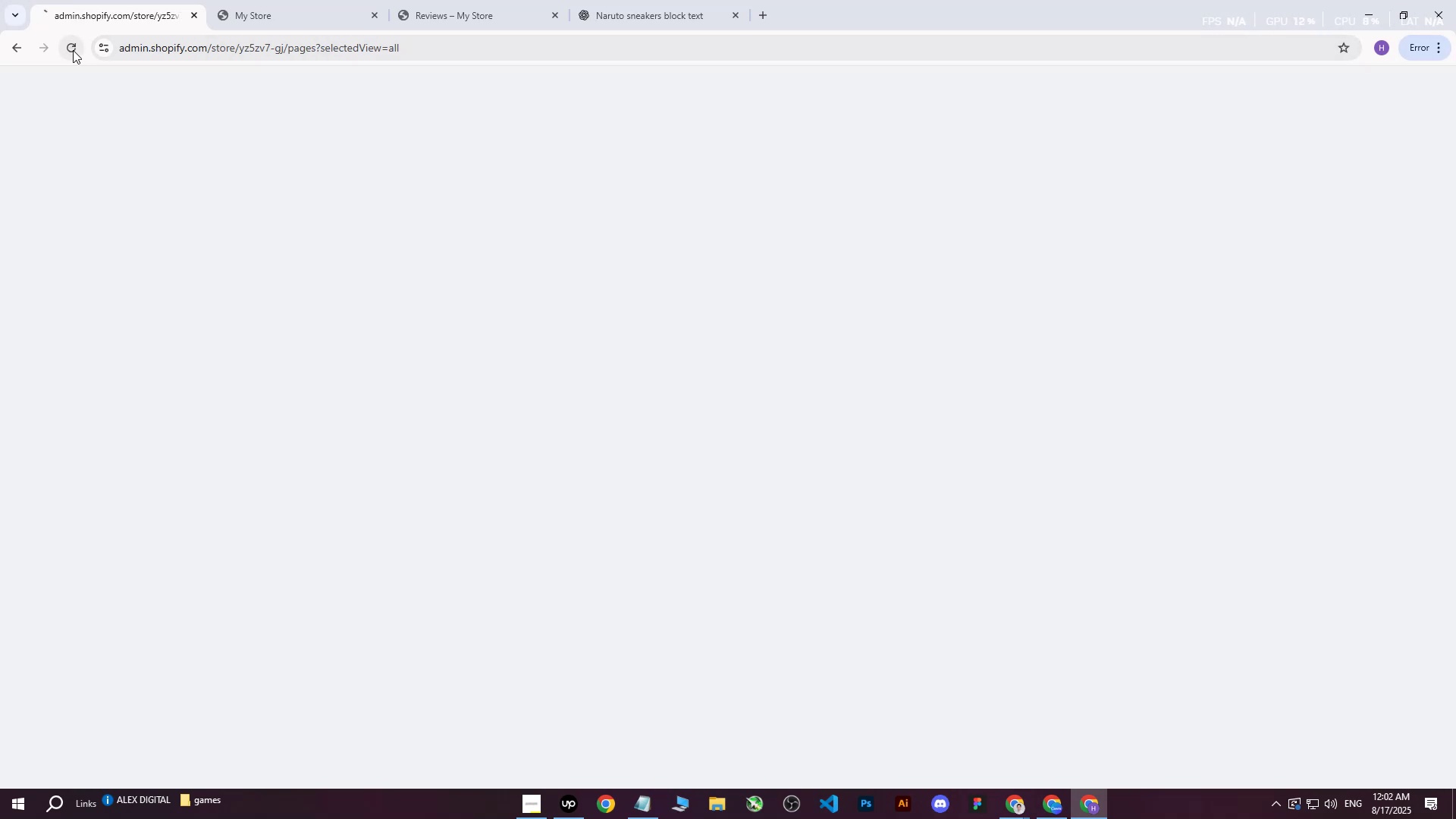 
triple_click([73, 50])
 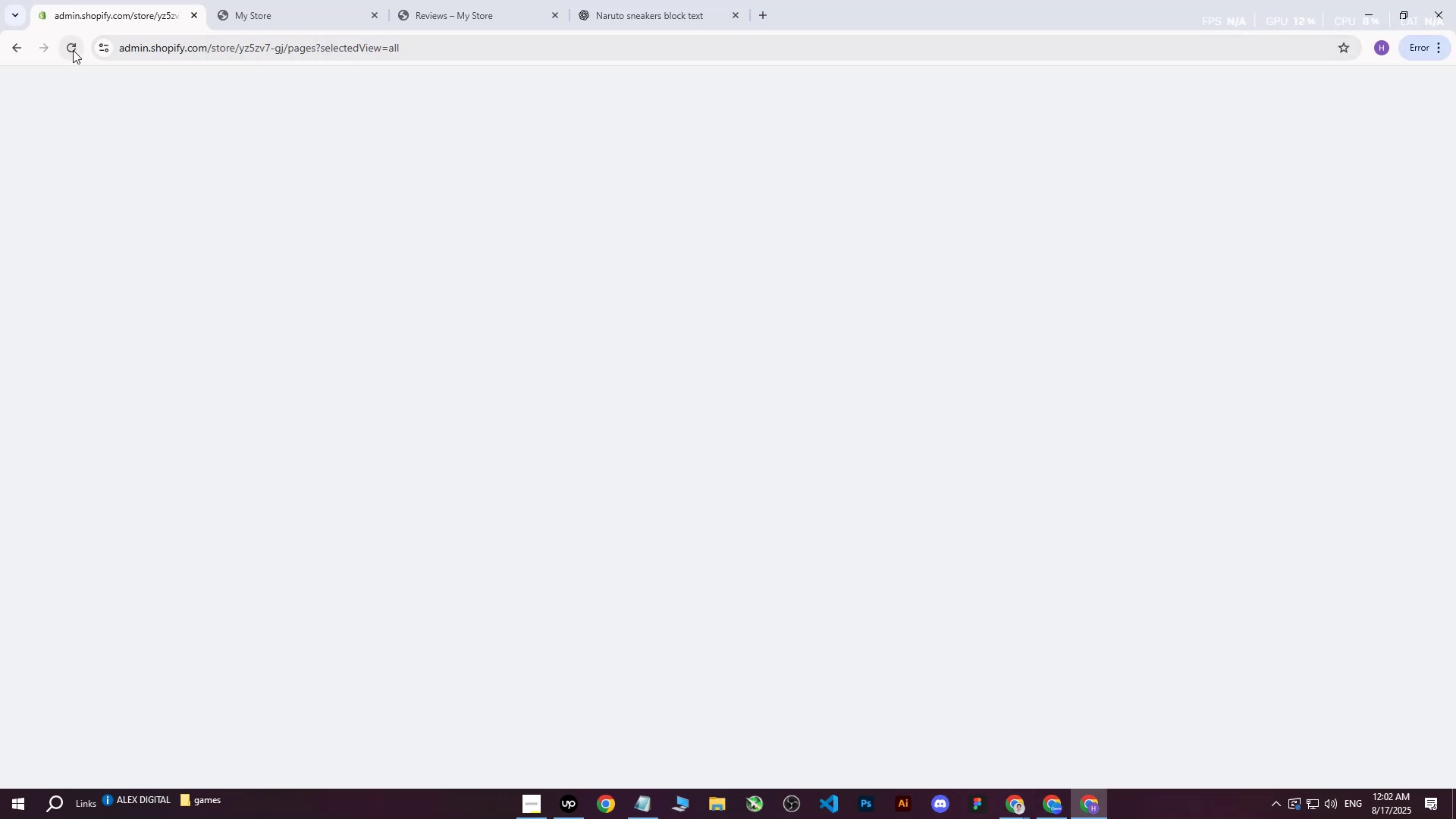 
triple_click([73, 50])
 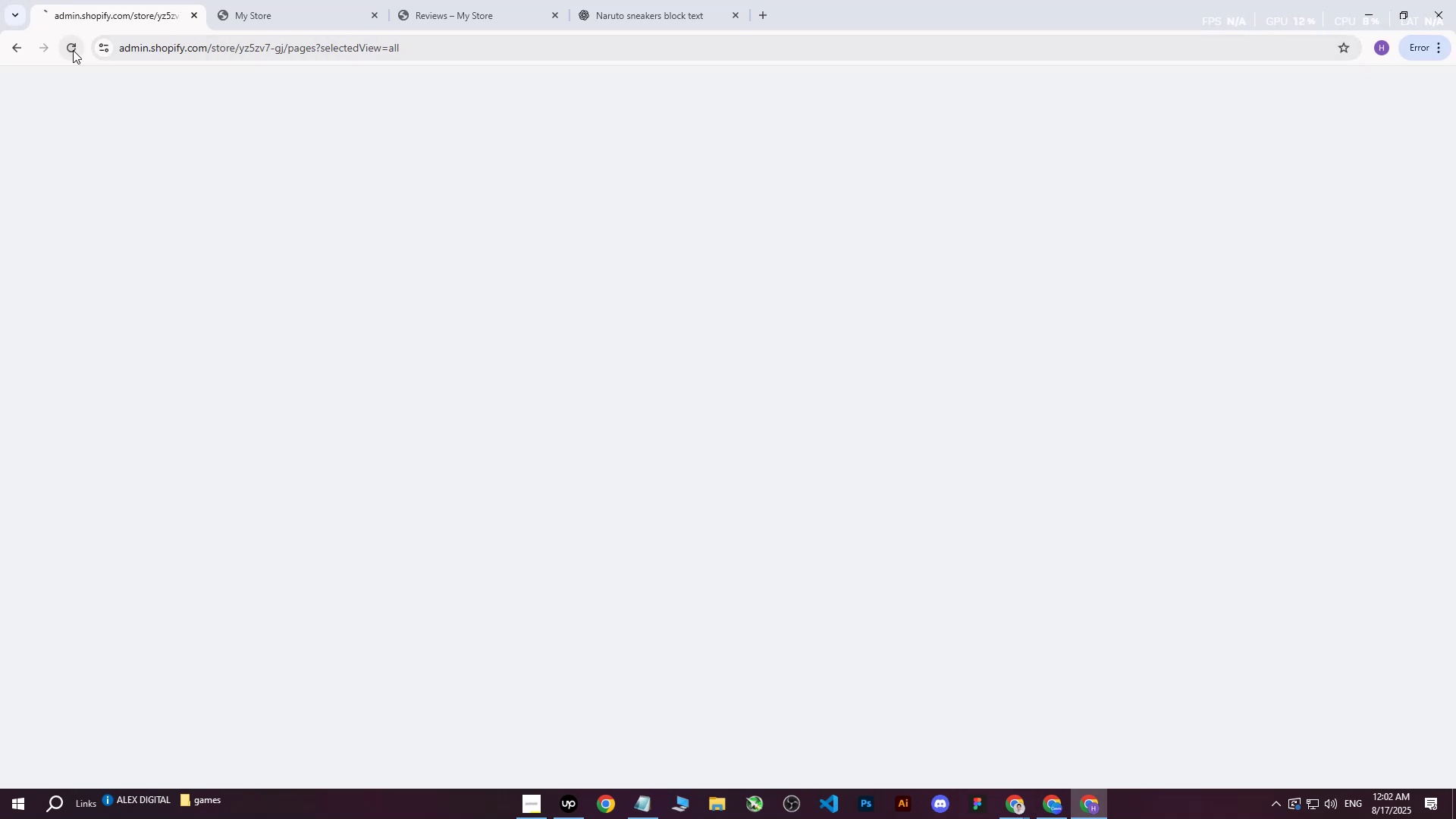 
triple_click([73, 50])
 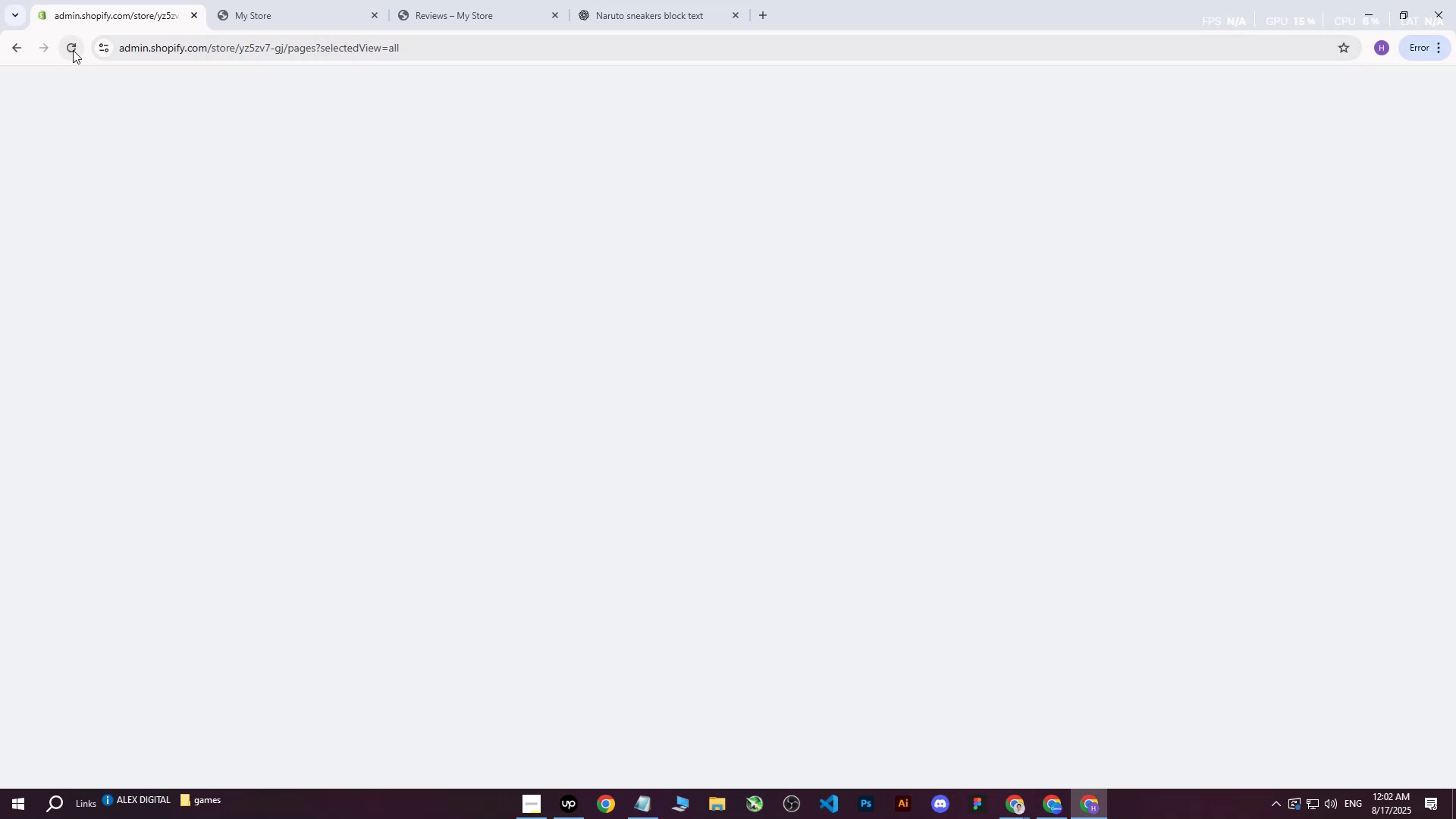 
triple_click([73, 50])
 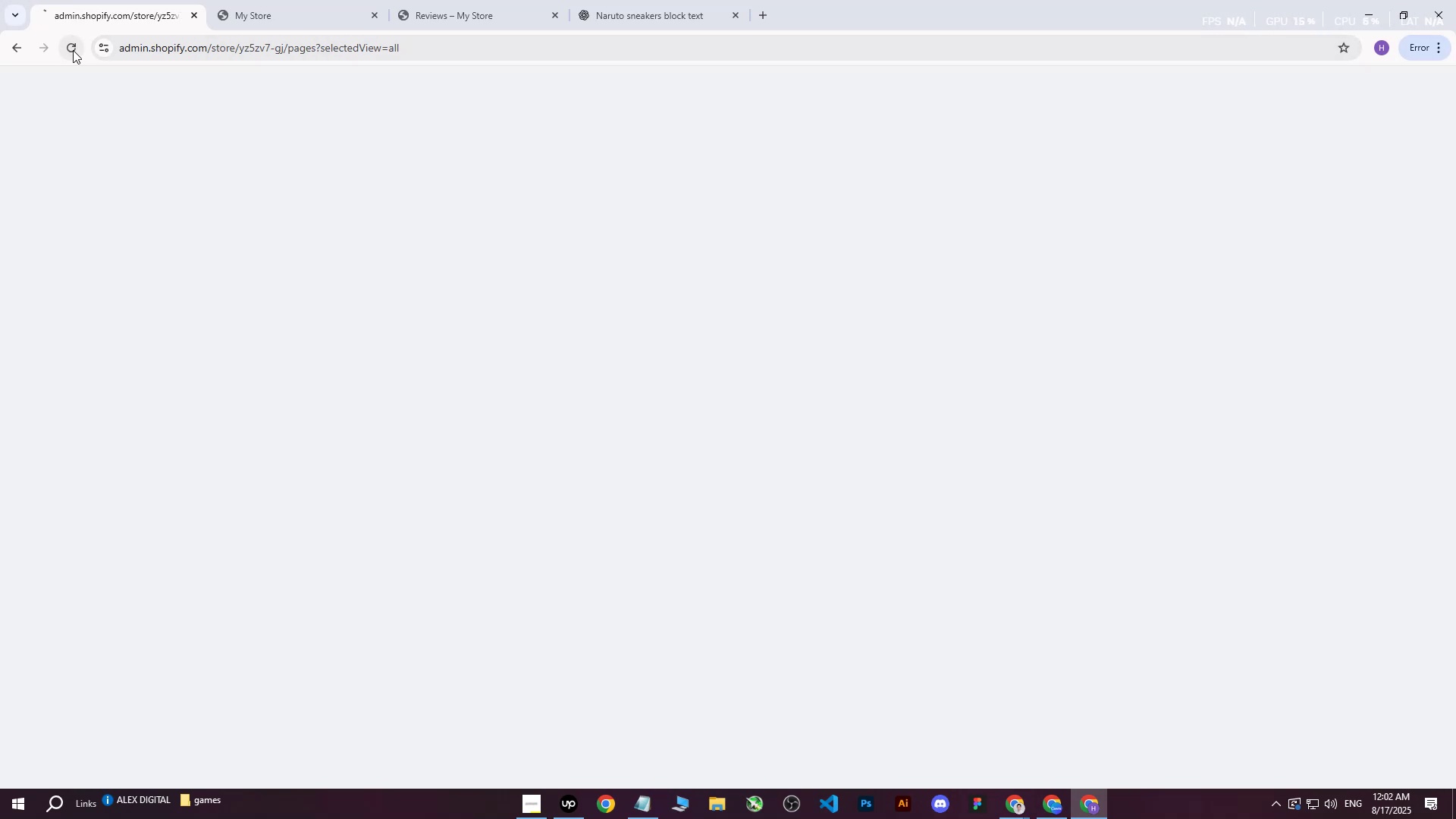 
triple_click([73, 50])
 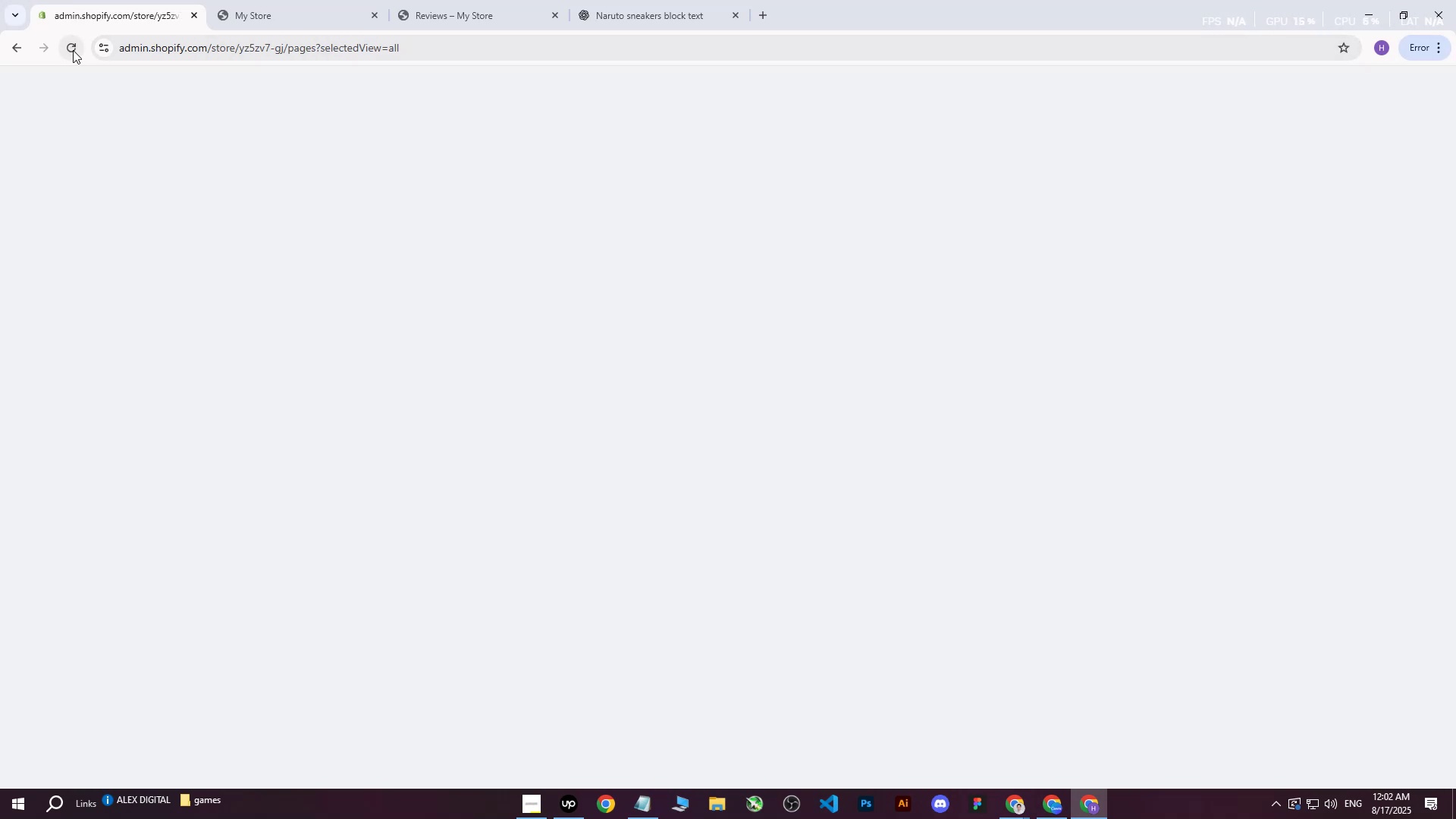 
triple_click([73, 50])
 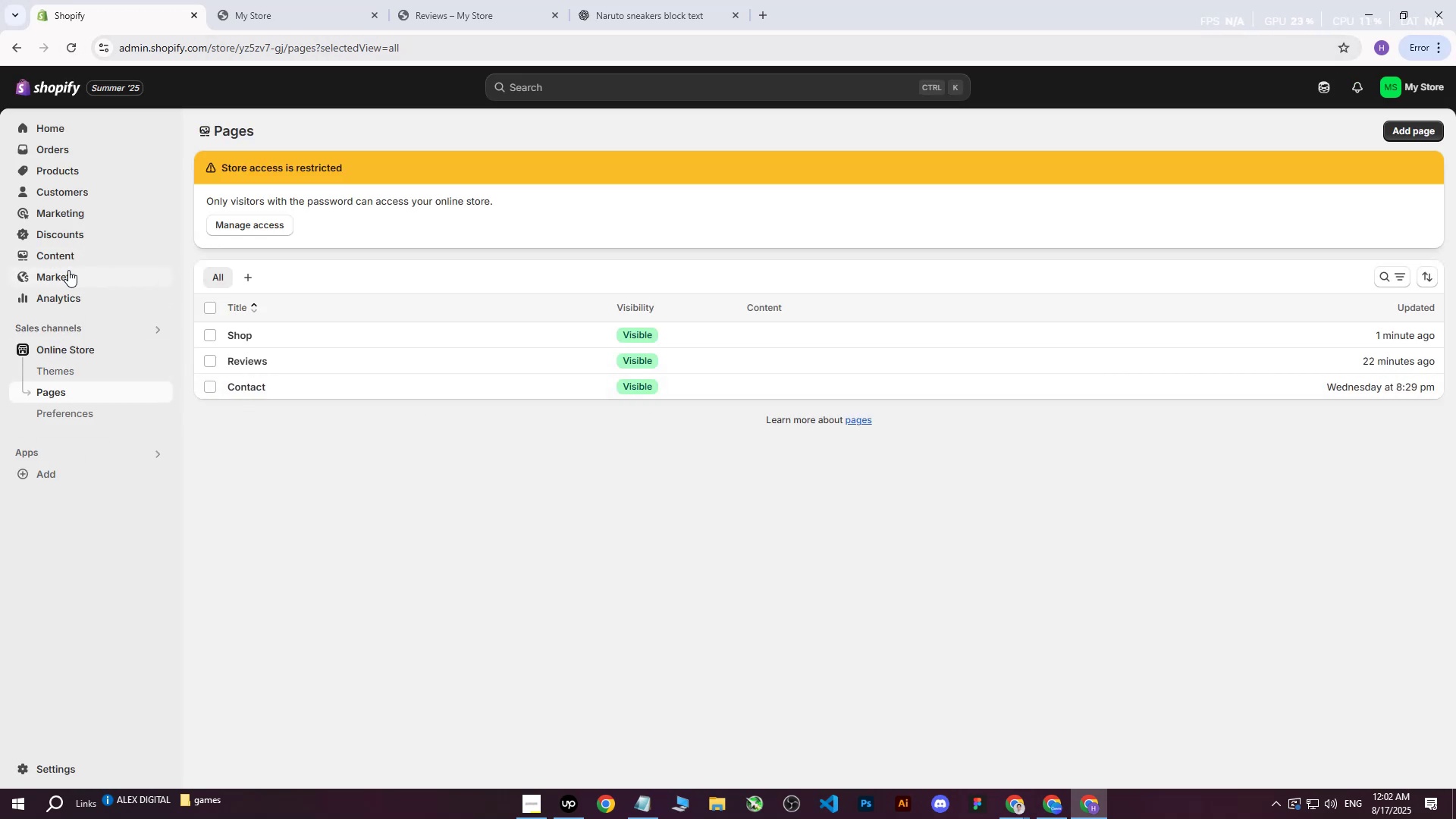 
left_click([66, 270])
 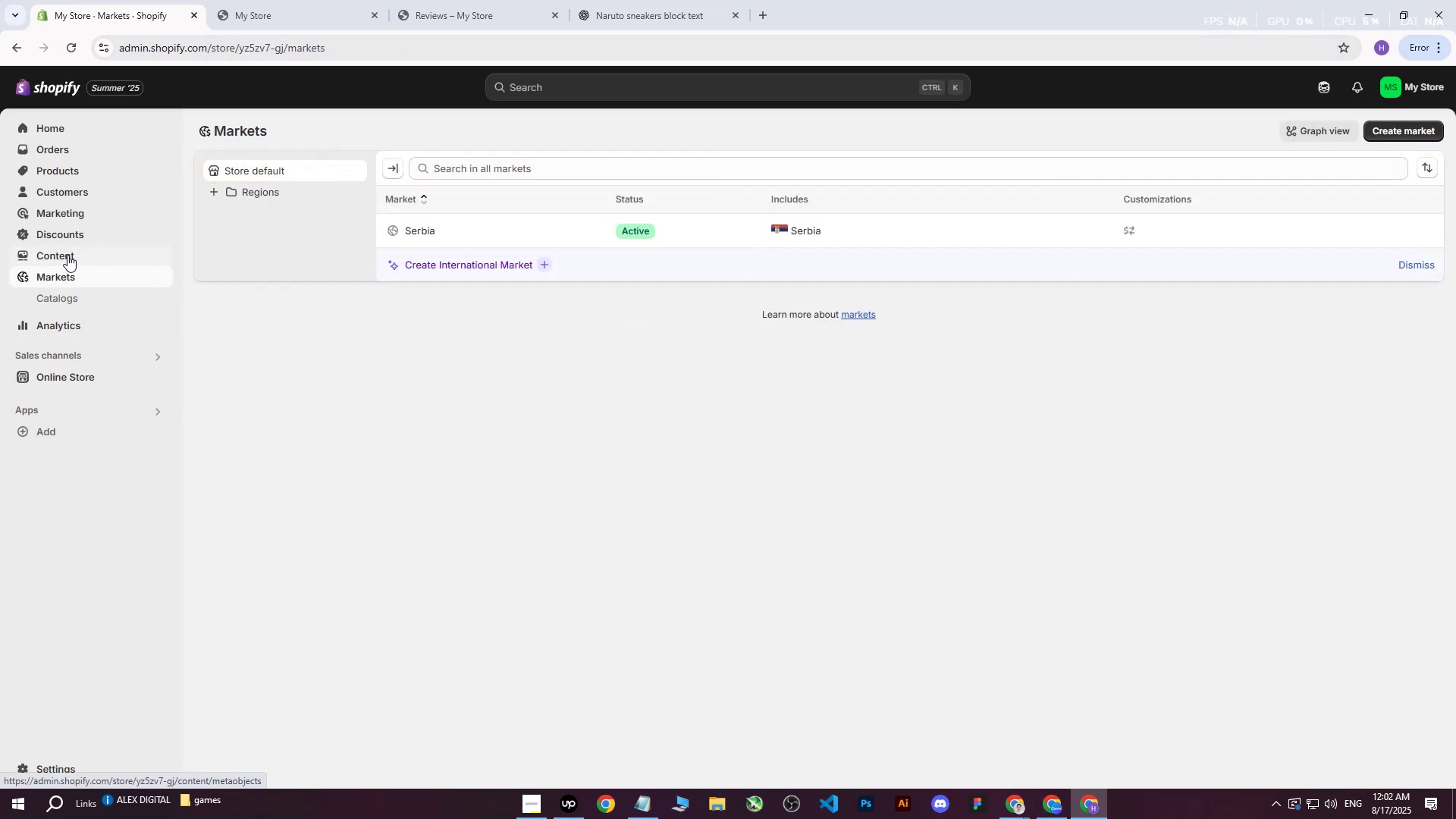 
left_click([67, 254])
 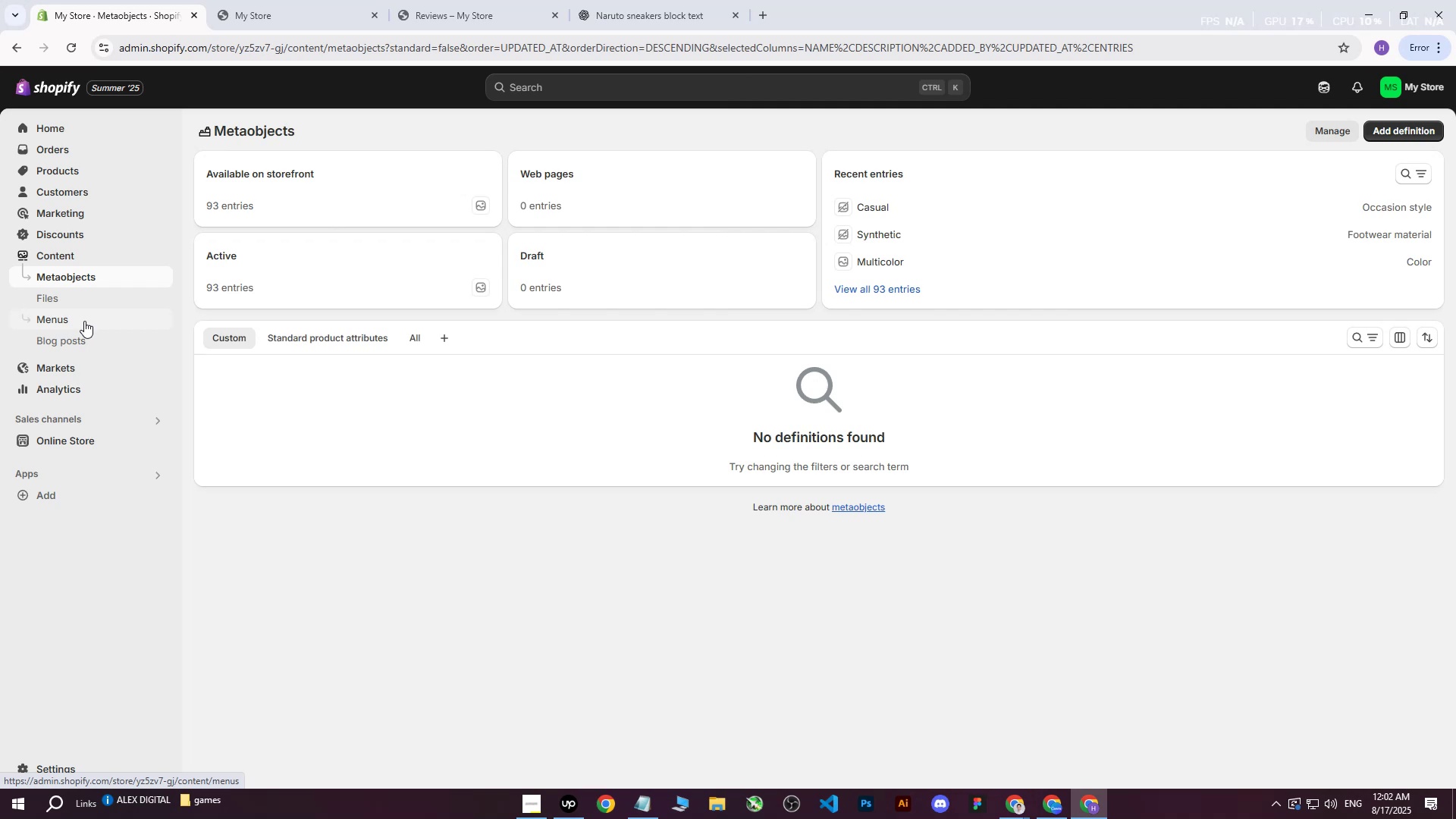 
left_click([84, 322])
 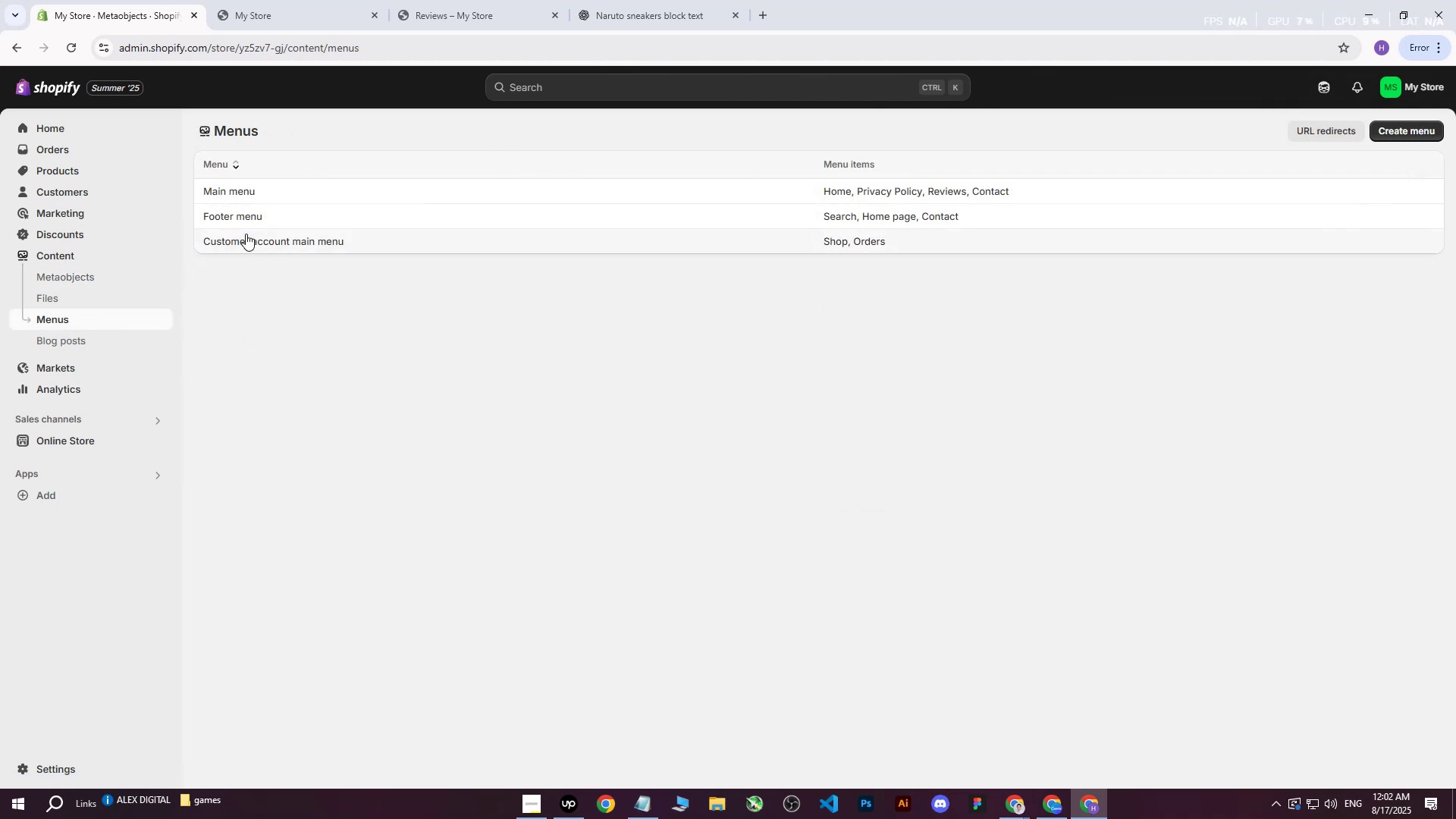 
left_click([237, 221])
 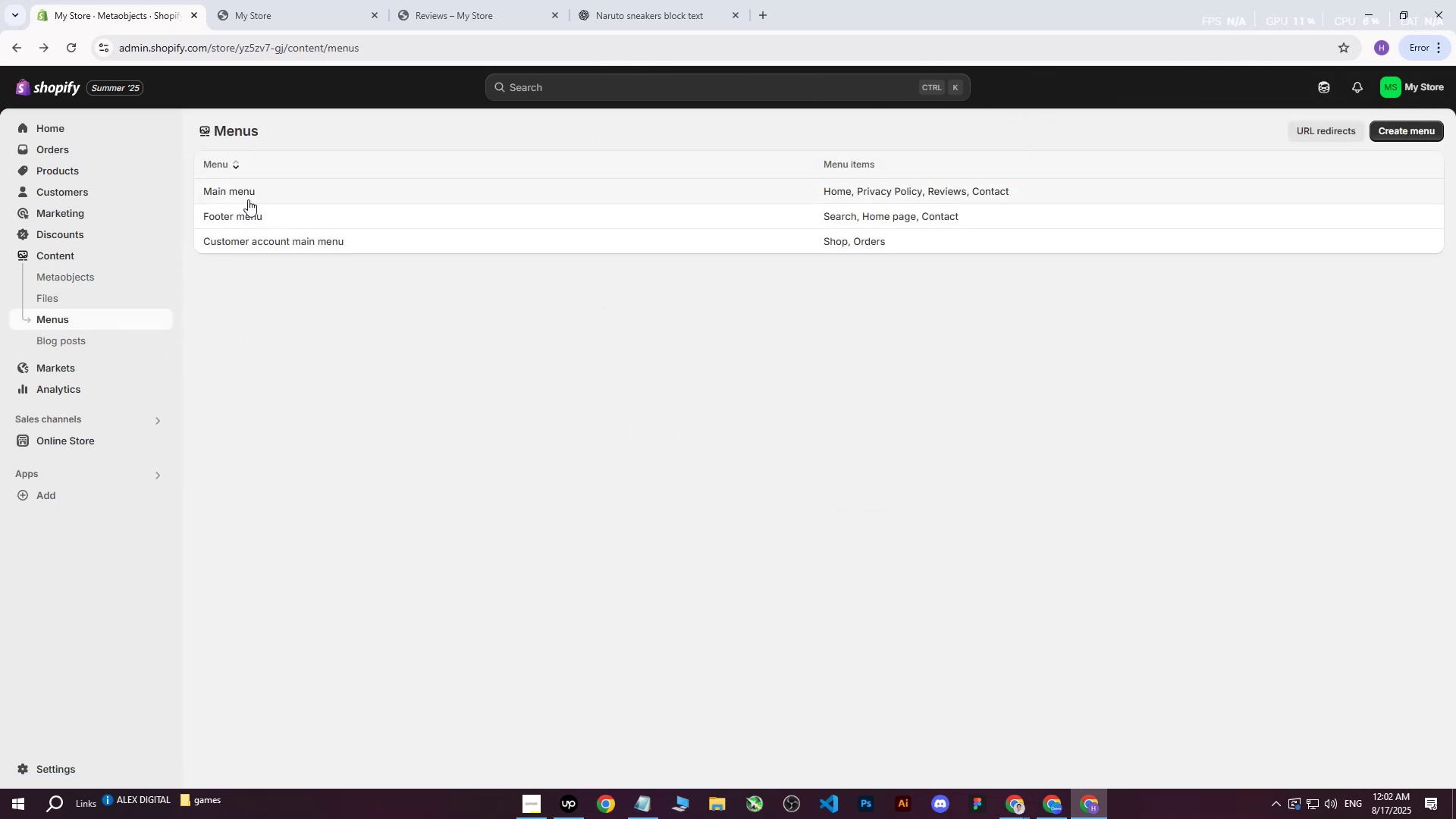 
left_click([248, 198])
 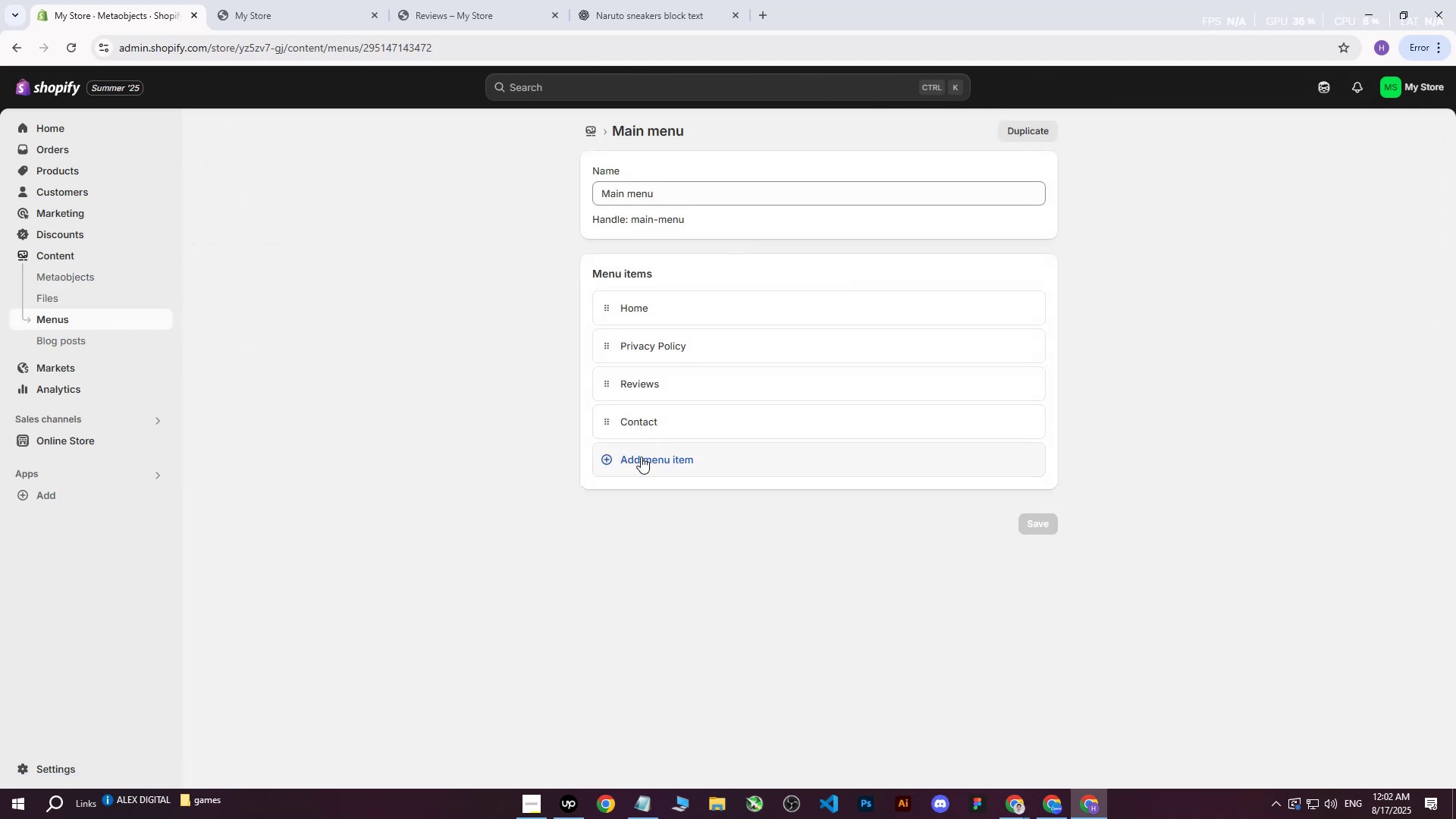 
left_click([645, 457])
 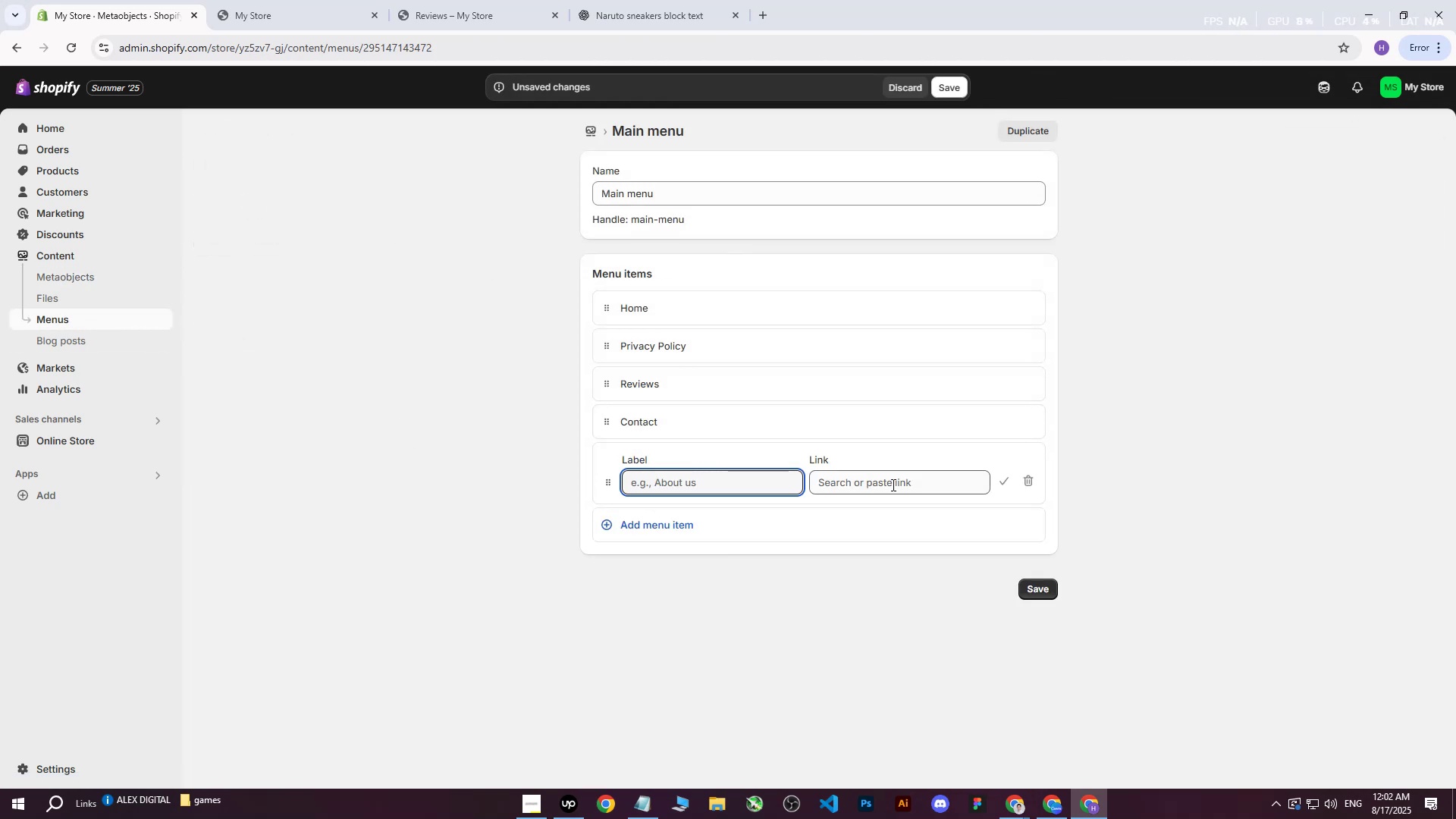 
left_click([896, 486])
 